 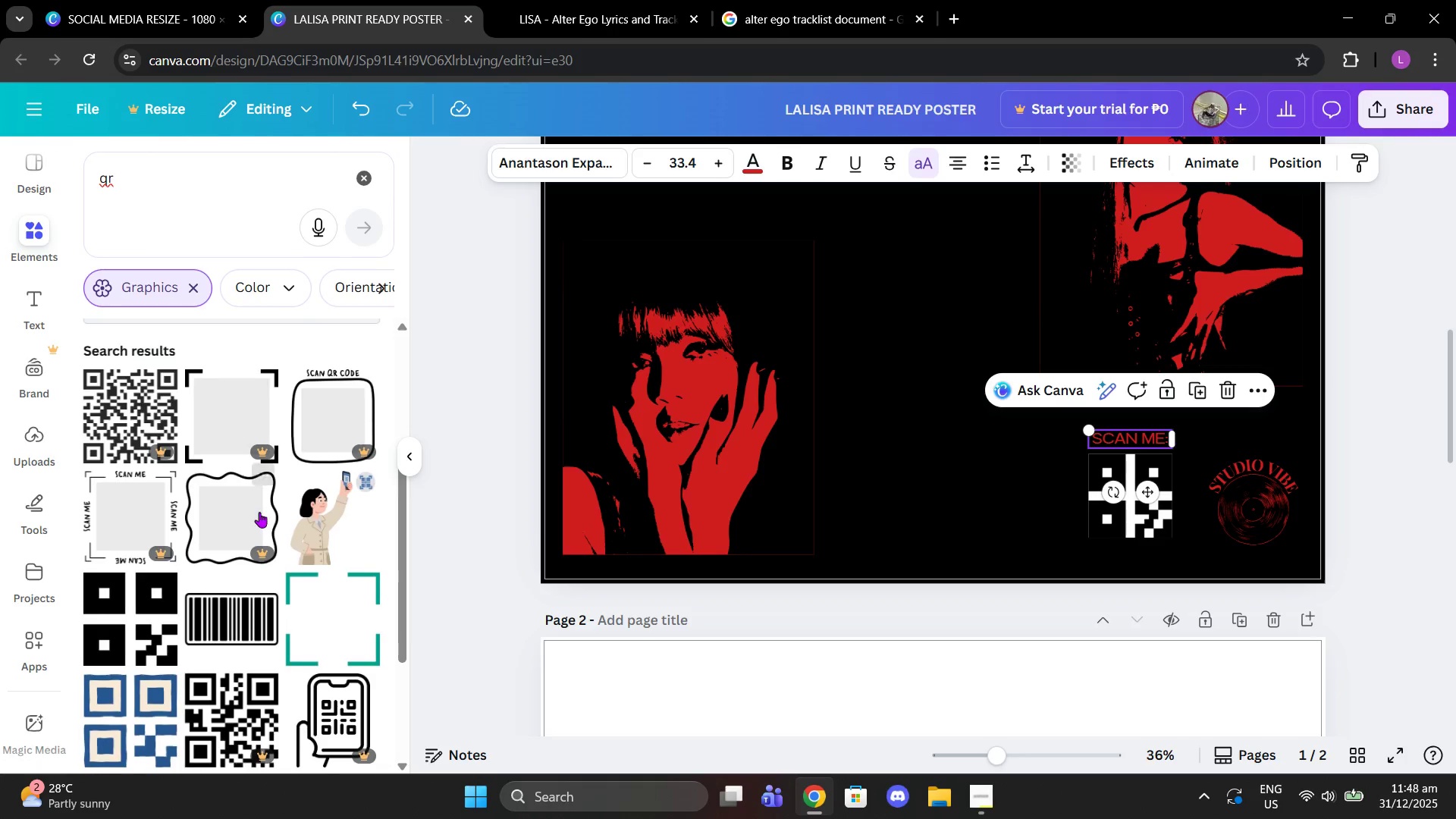 
scroll: coordinate [290, 582], scroll_direction: down, amount: 9.0
 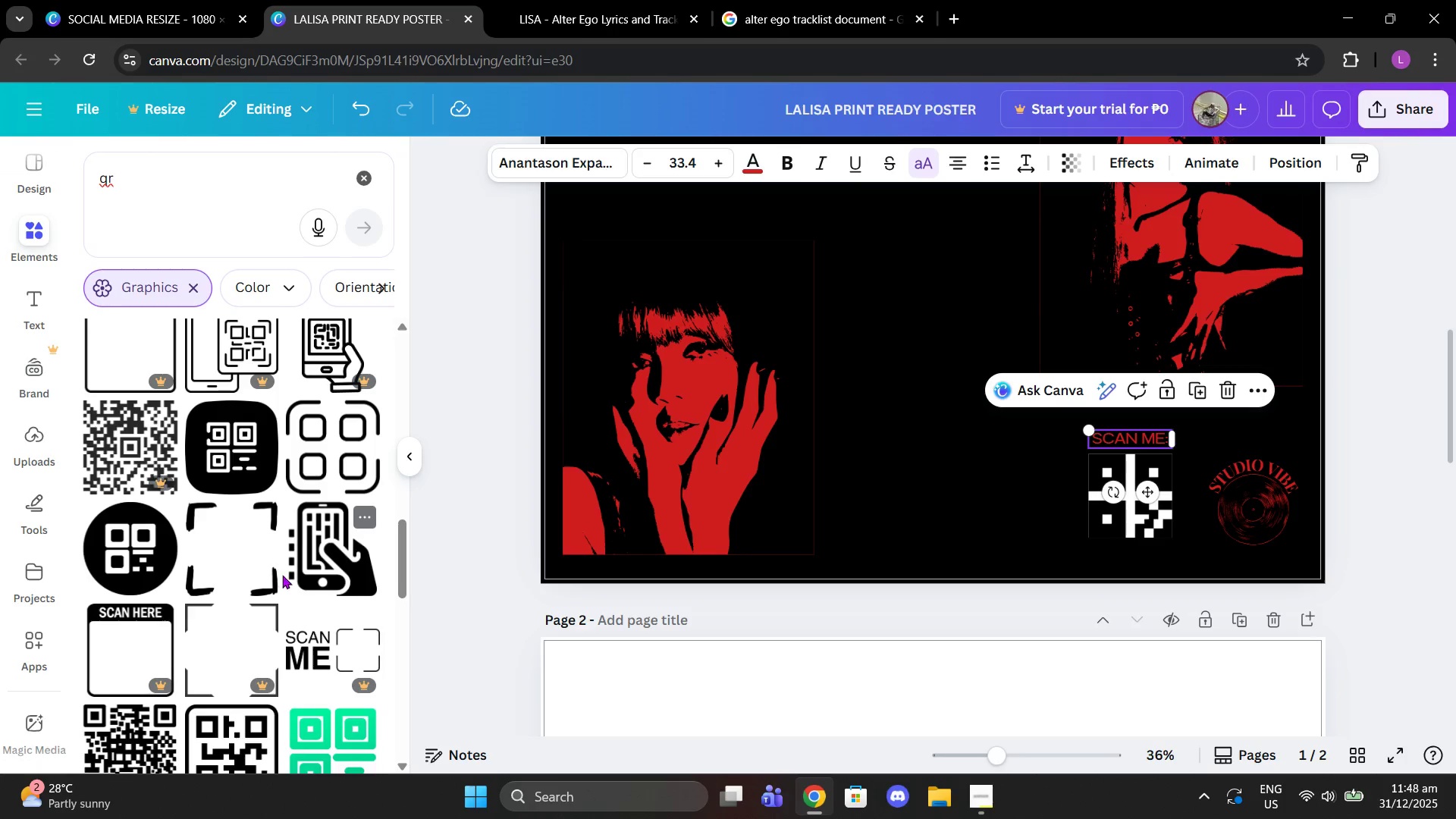 
scroll: coordinate [282, 575], scroll_direction: down, amount: 1.0
 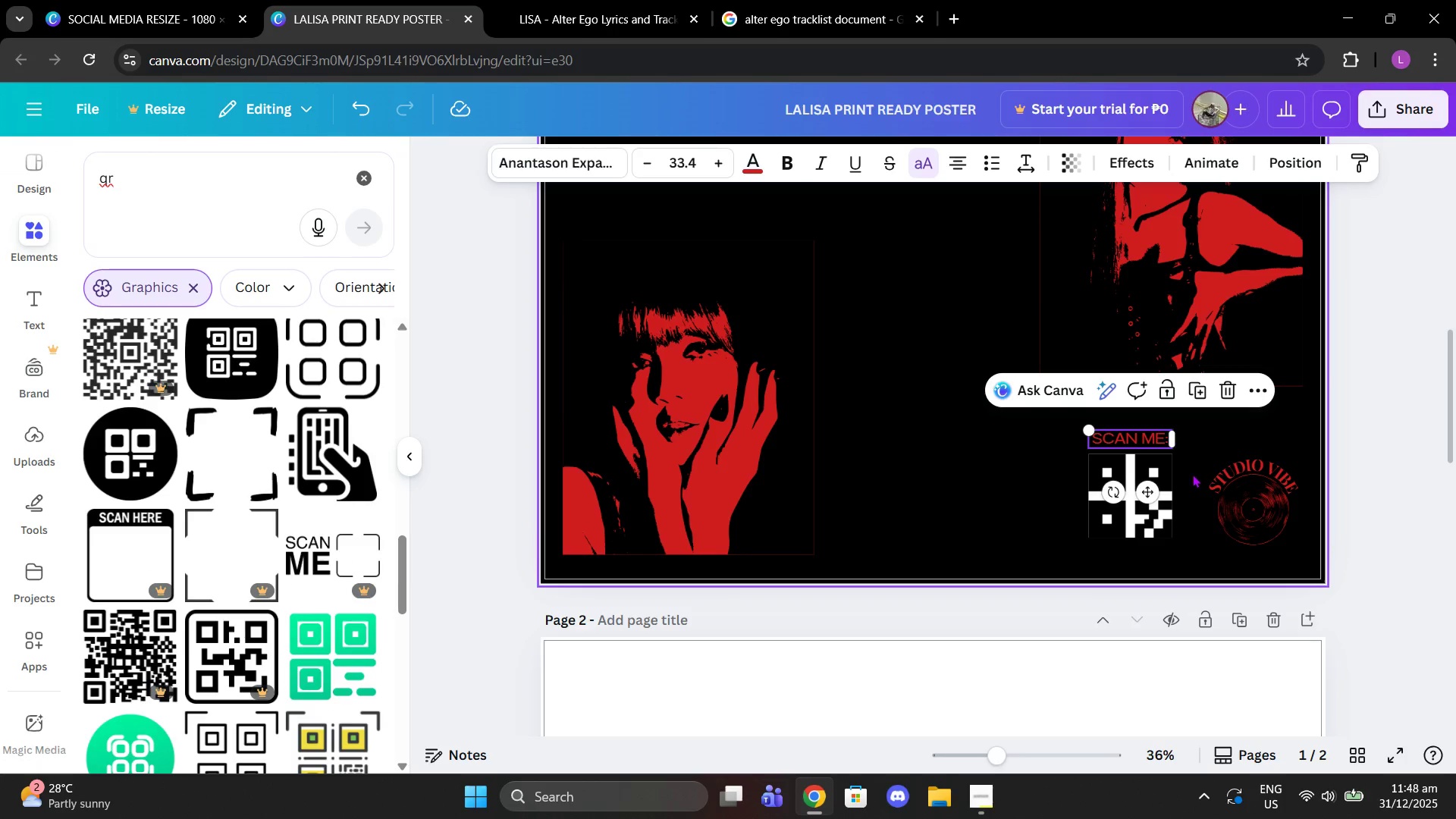 
left_click([1158, 554])
 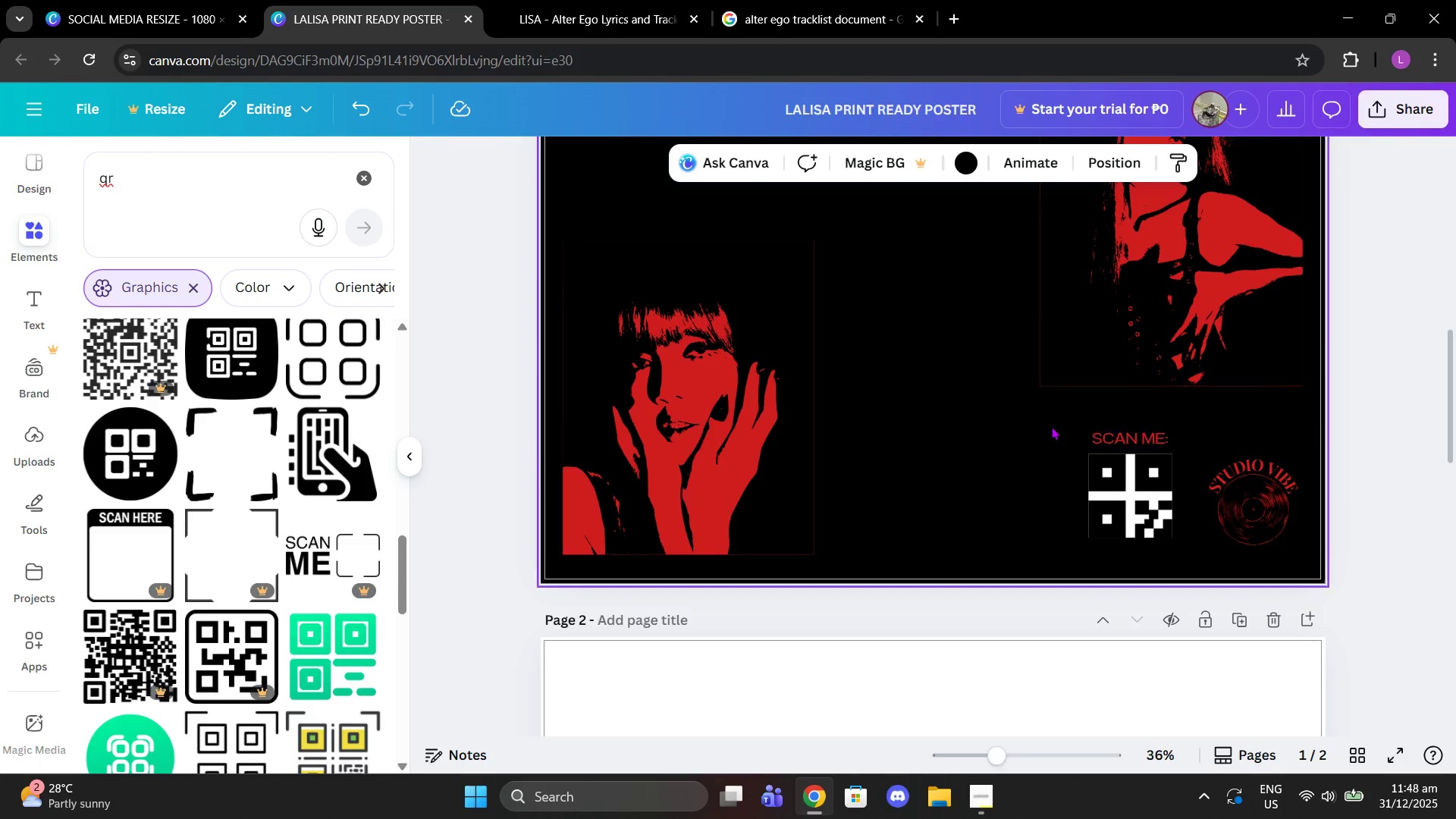 
left_click_drag(start_coordinate=[1049, 425], to_coordinate=[994, 395])
 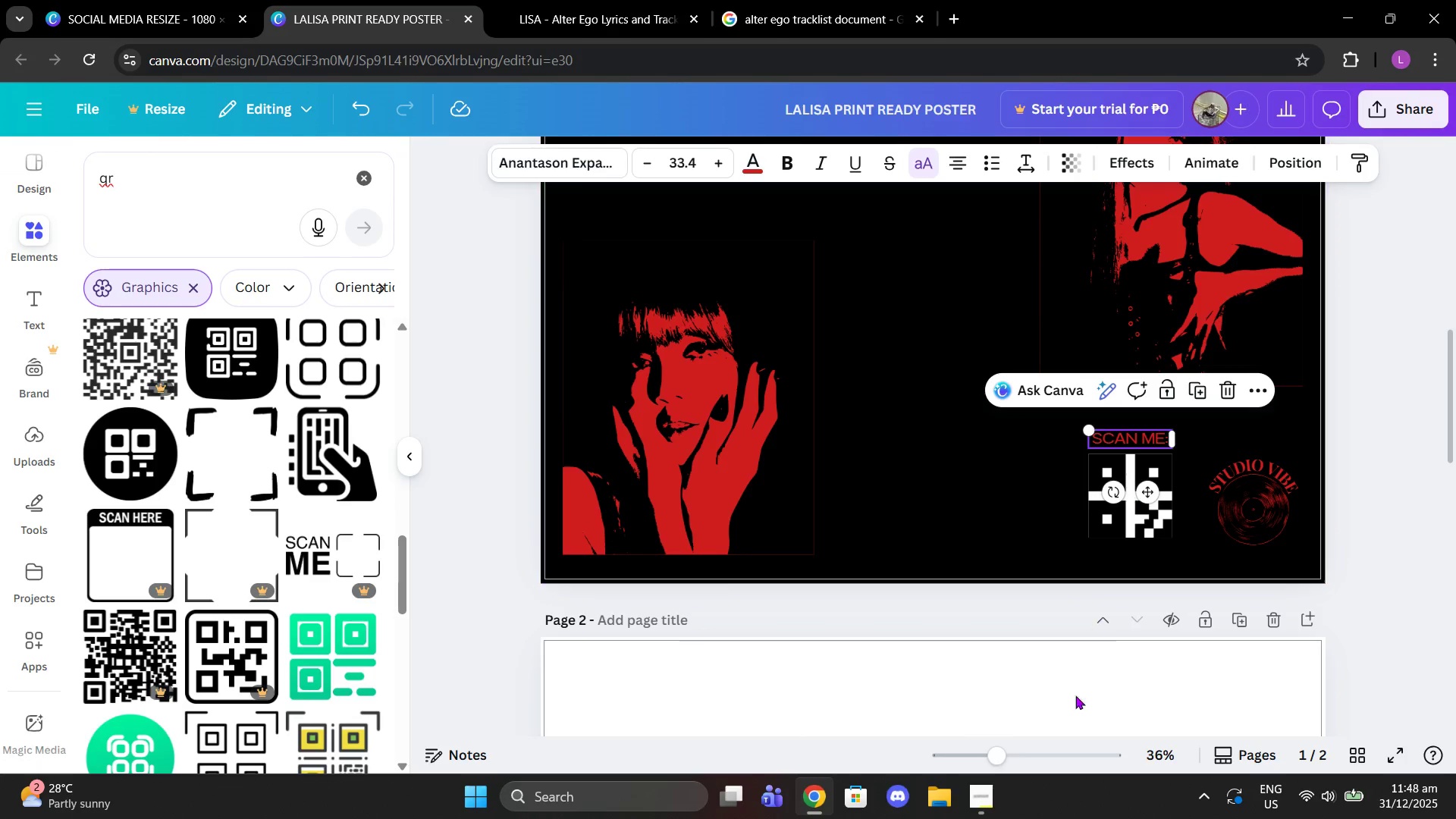 
left_click_drag(start_coordinate=[989, 752], to_coordinate=[1042, 755])
 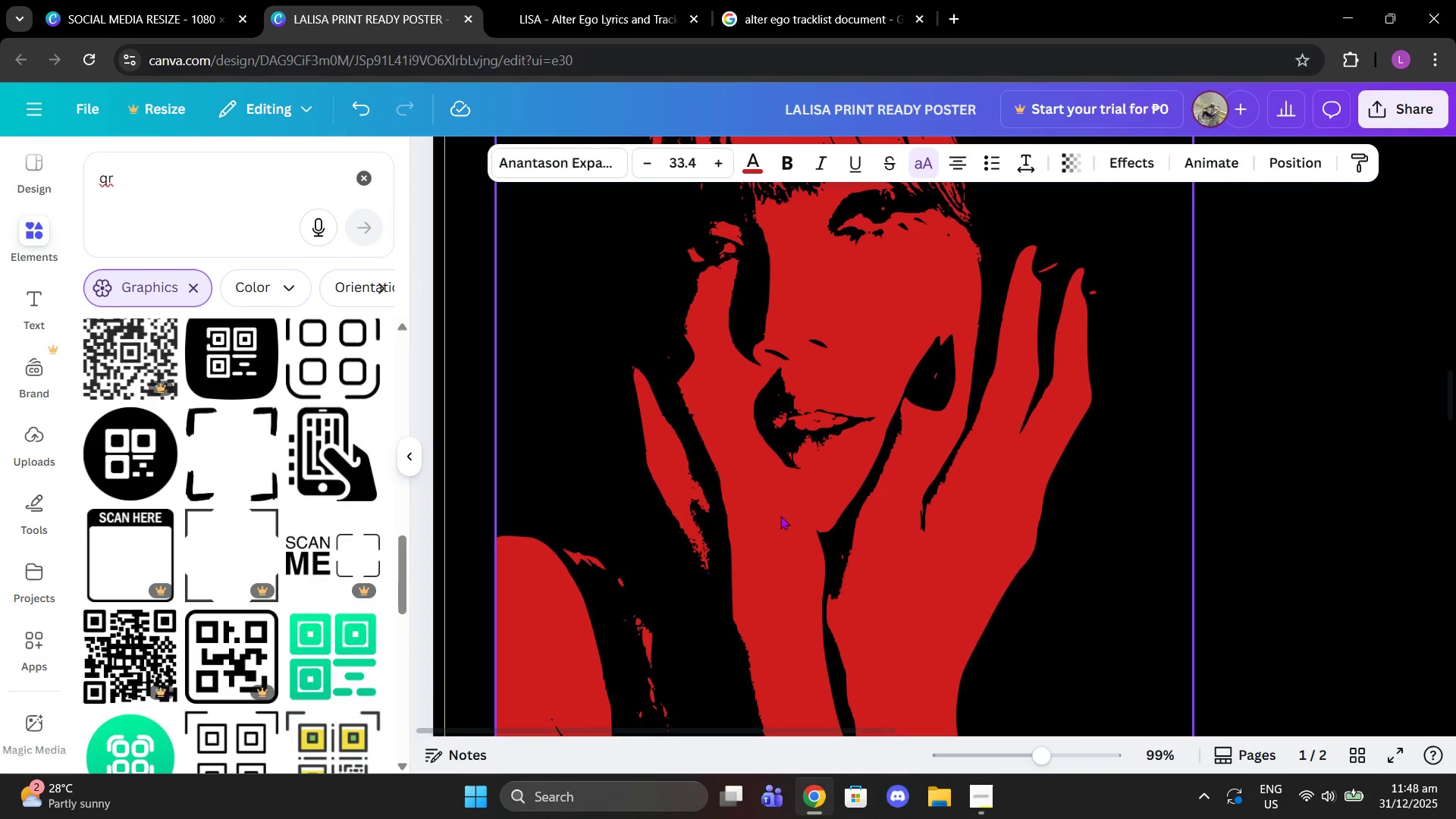 
scroll: coordinate [993, 628], scroll_direction: down, amount: 3.0
 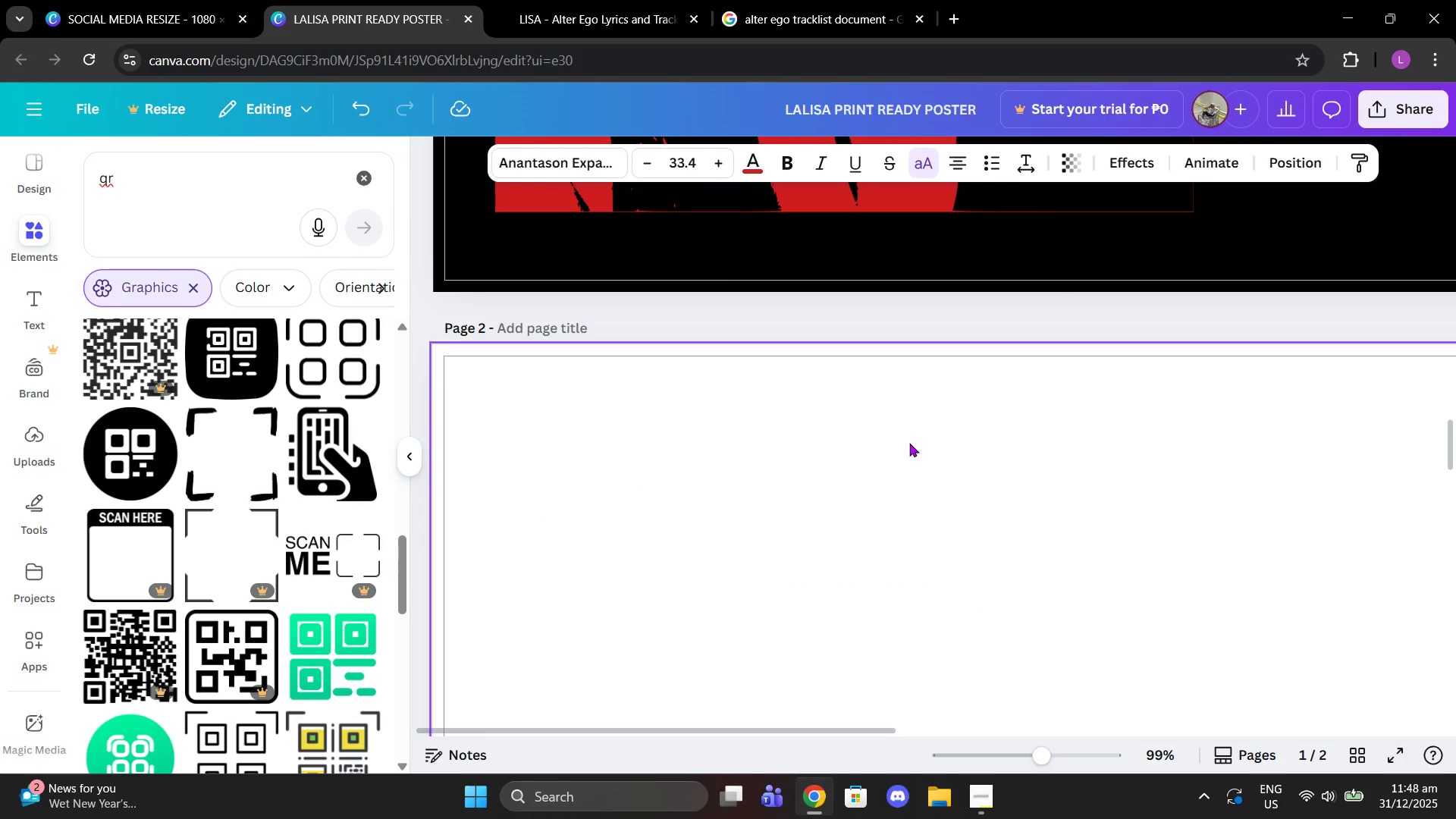 
scroll: coordinate [909, 443], scroll_direction: up, amount: 3.0
 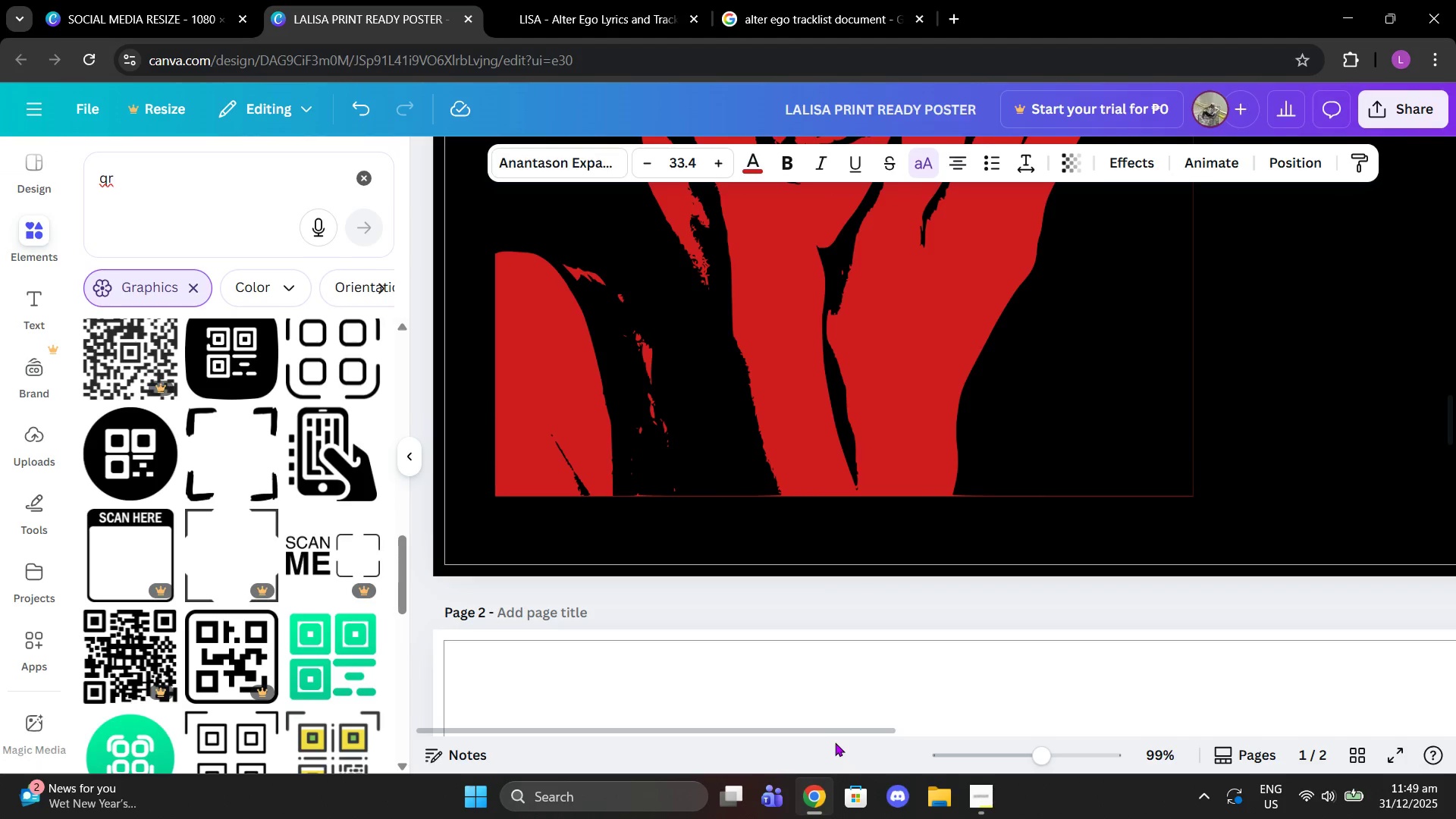 
left_click_drag(start_coordinate=[818, 733], to_coordinate=[1323, 640])
 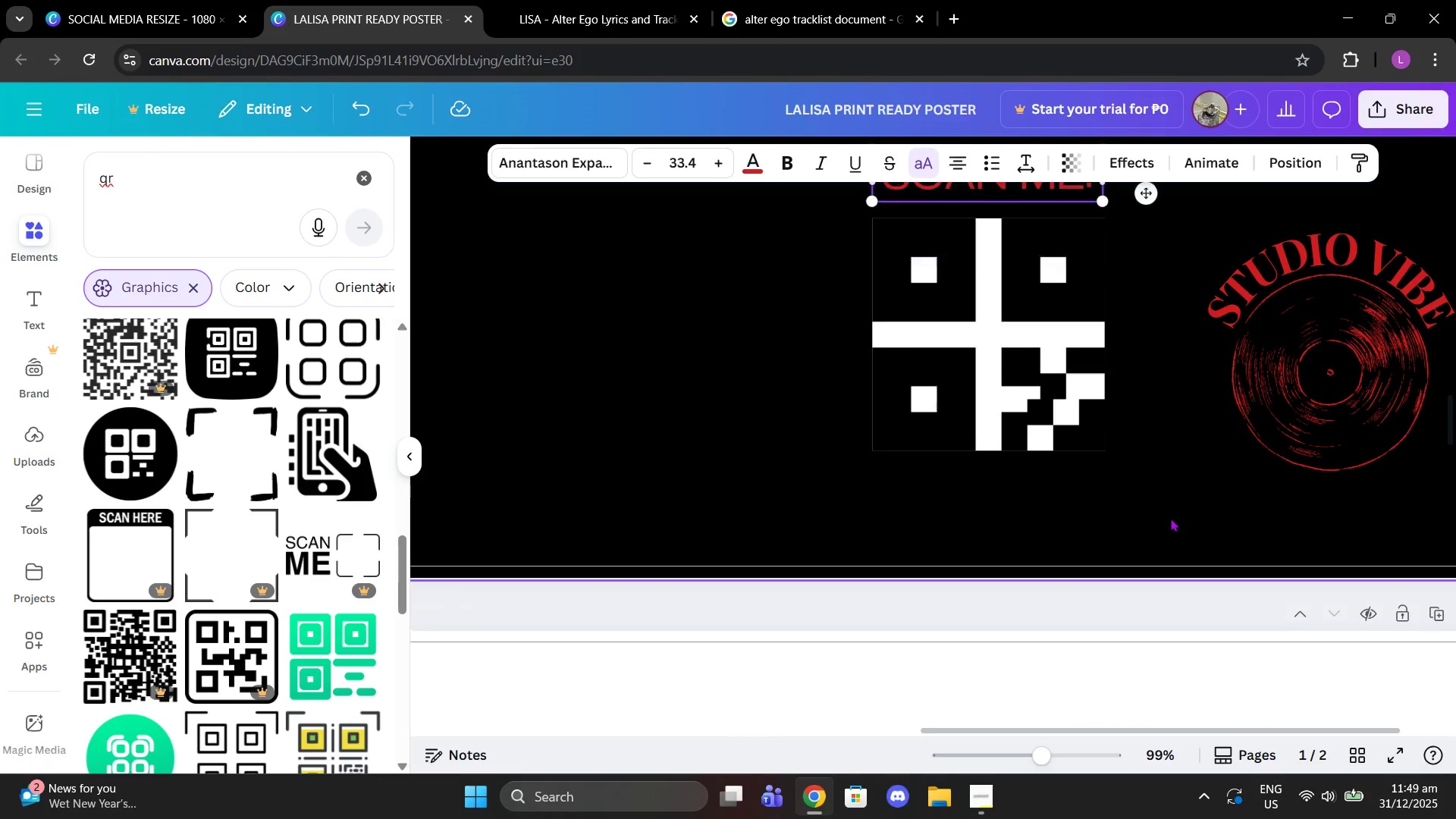 
scroll: coordinate [1171, 519], scroll_direction: up, amount: 2.0
 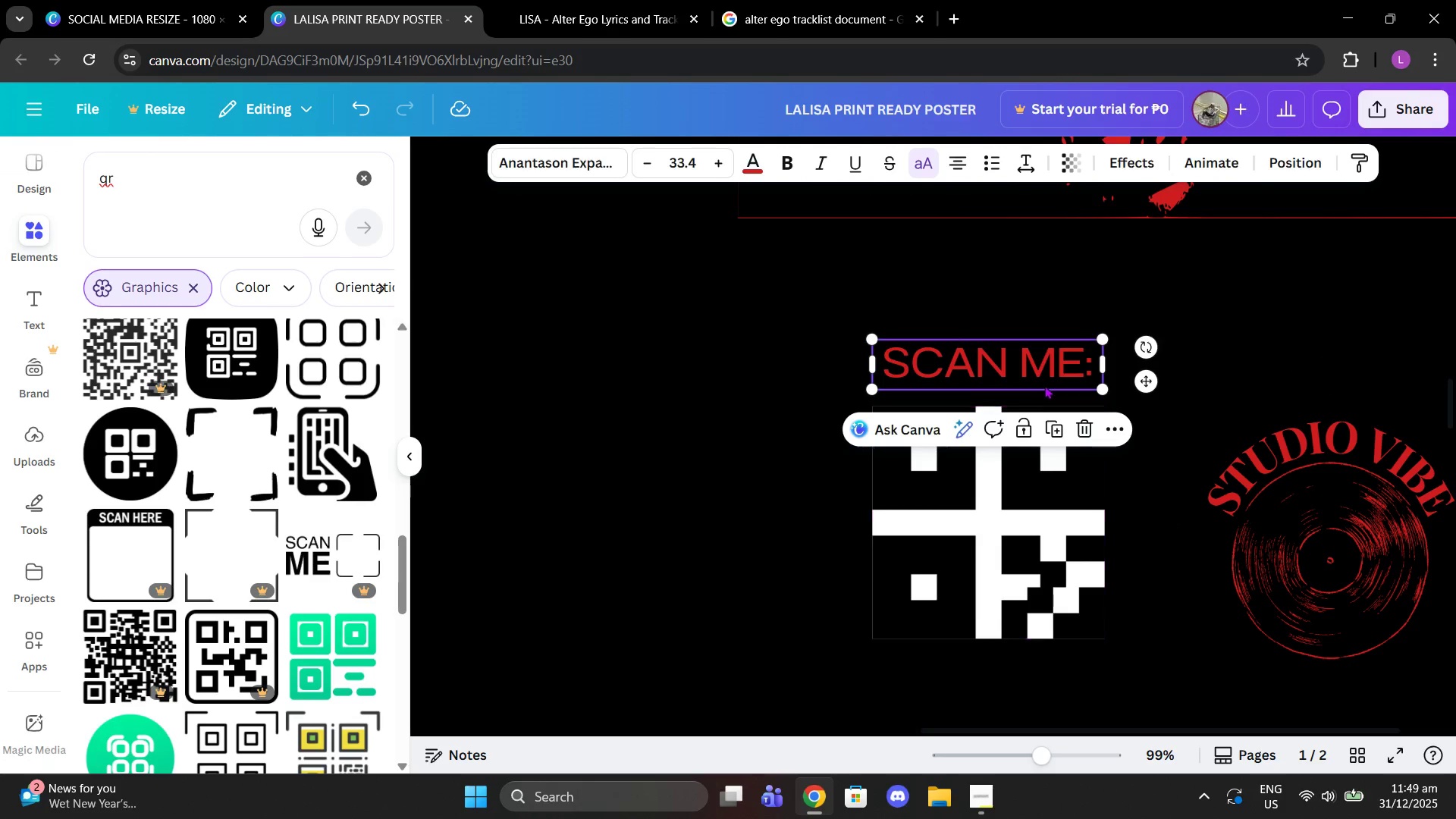 
left_click_drag(start_coordinate=[1044, 385], to_coordinate=[1043, 397])
 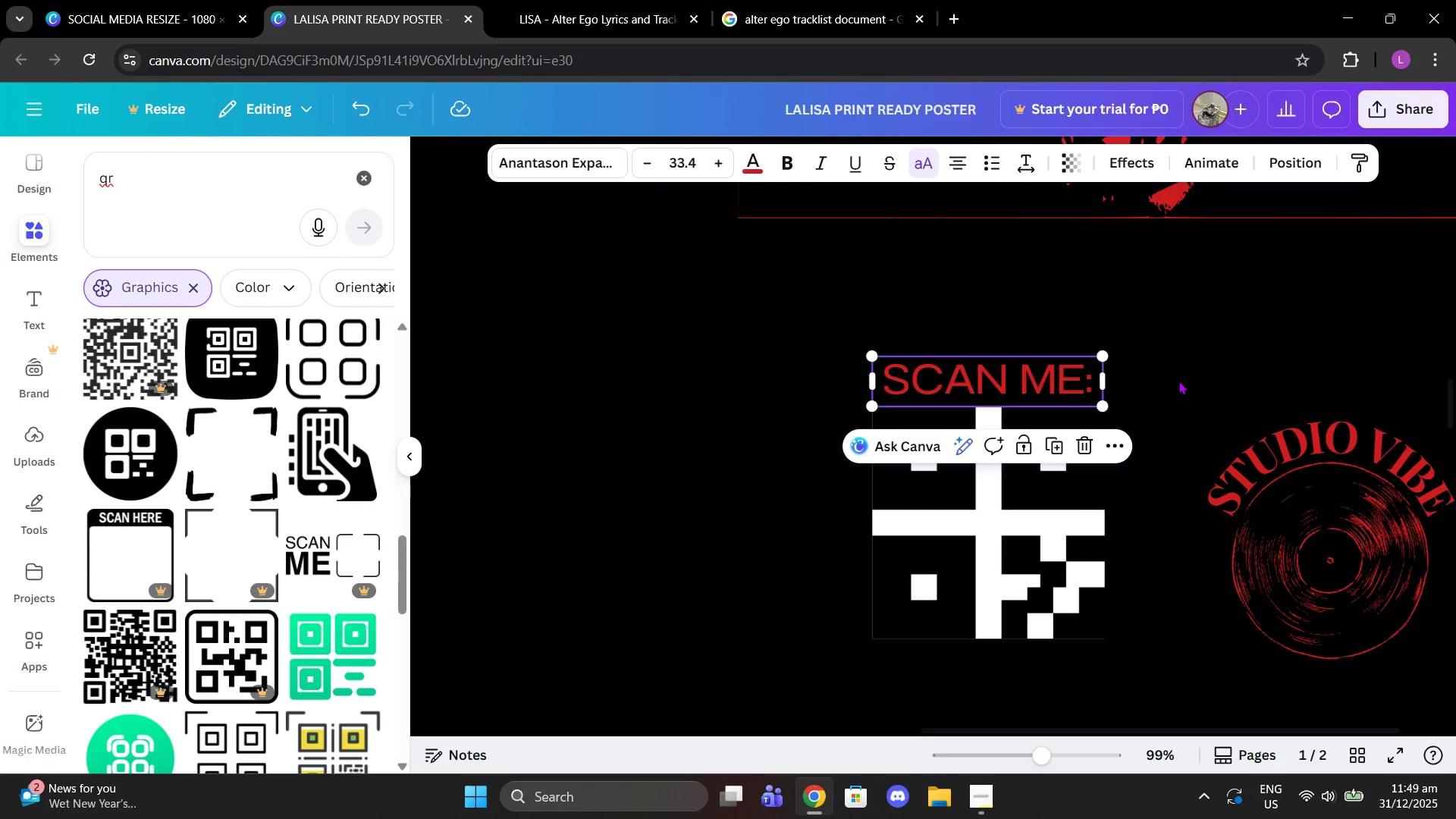 
left_click([1178, 381])
 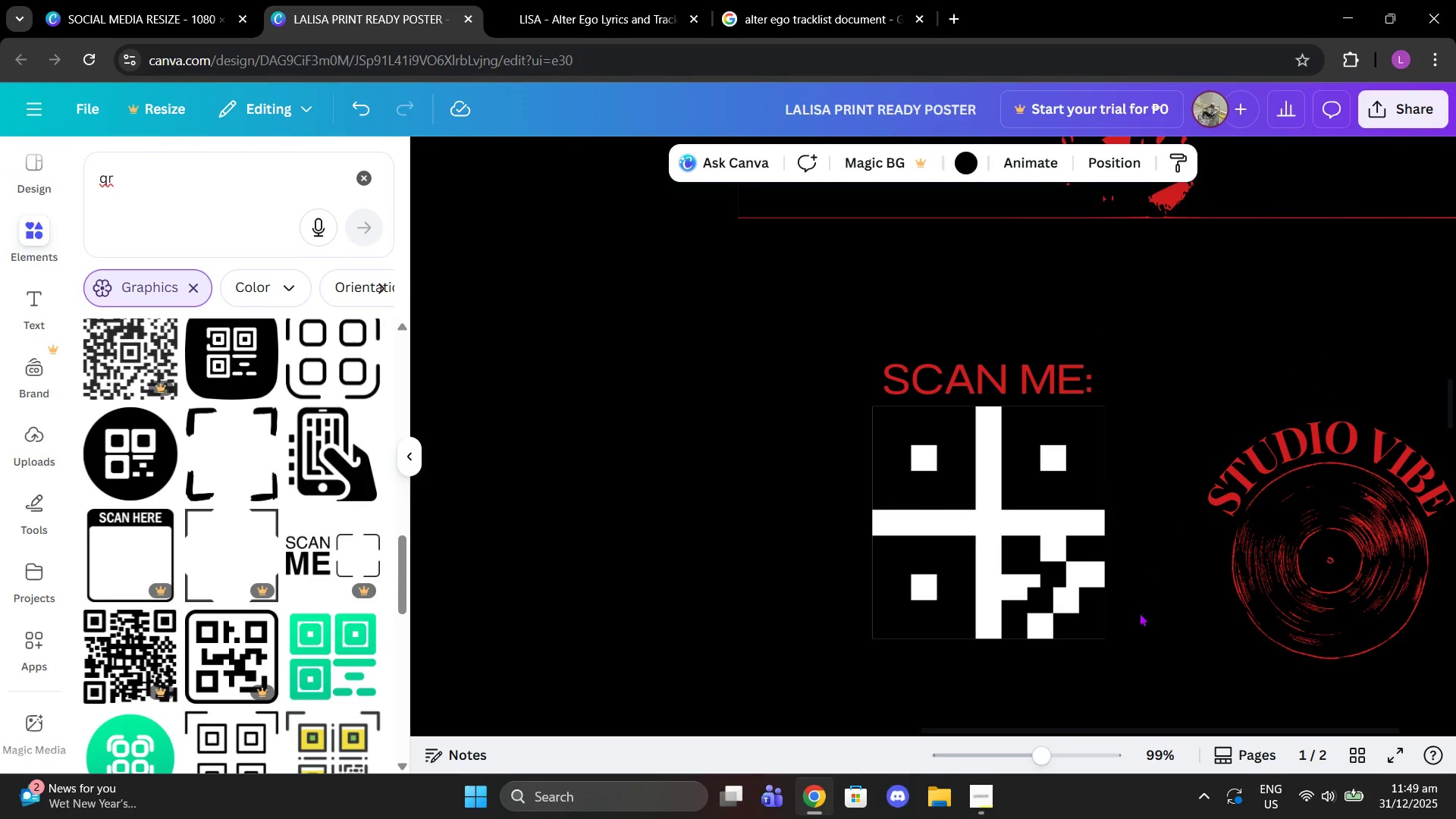 
left_click_drag(start_coordinate=[1140, 619], to_coordinate=[863, 381])
 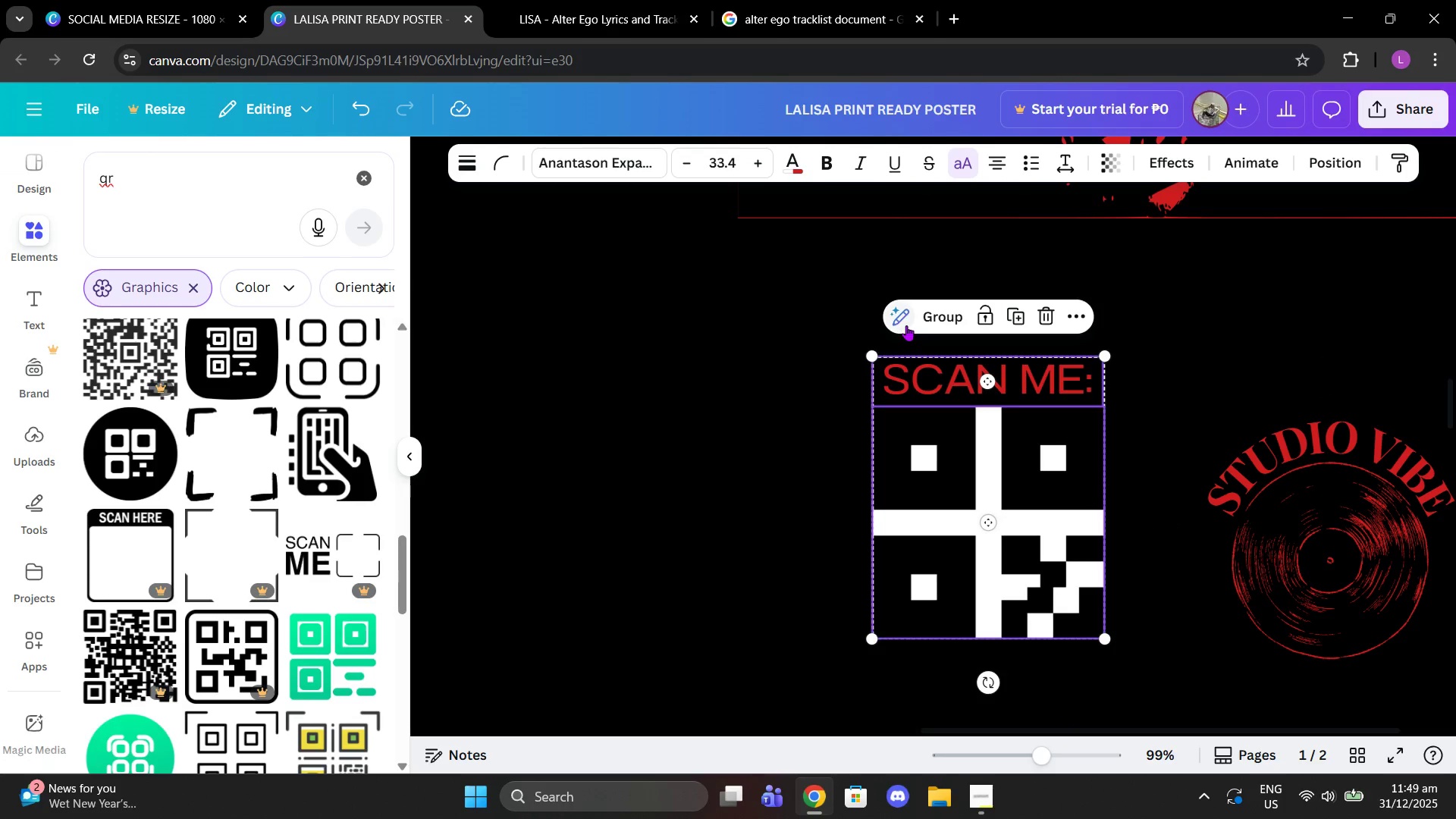 
left_click([907, 325])
 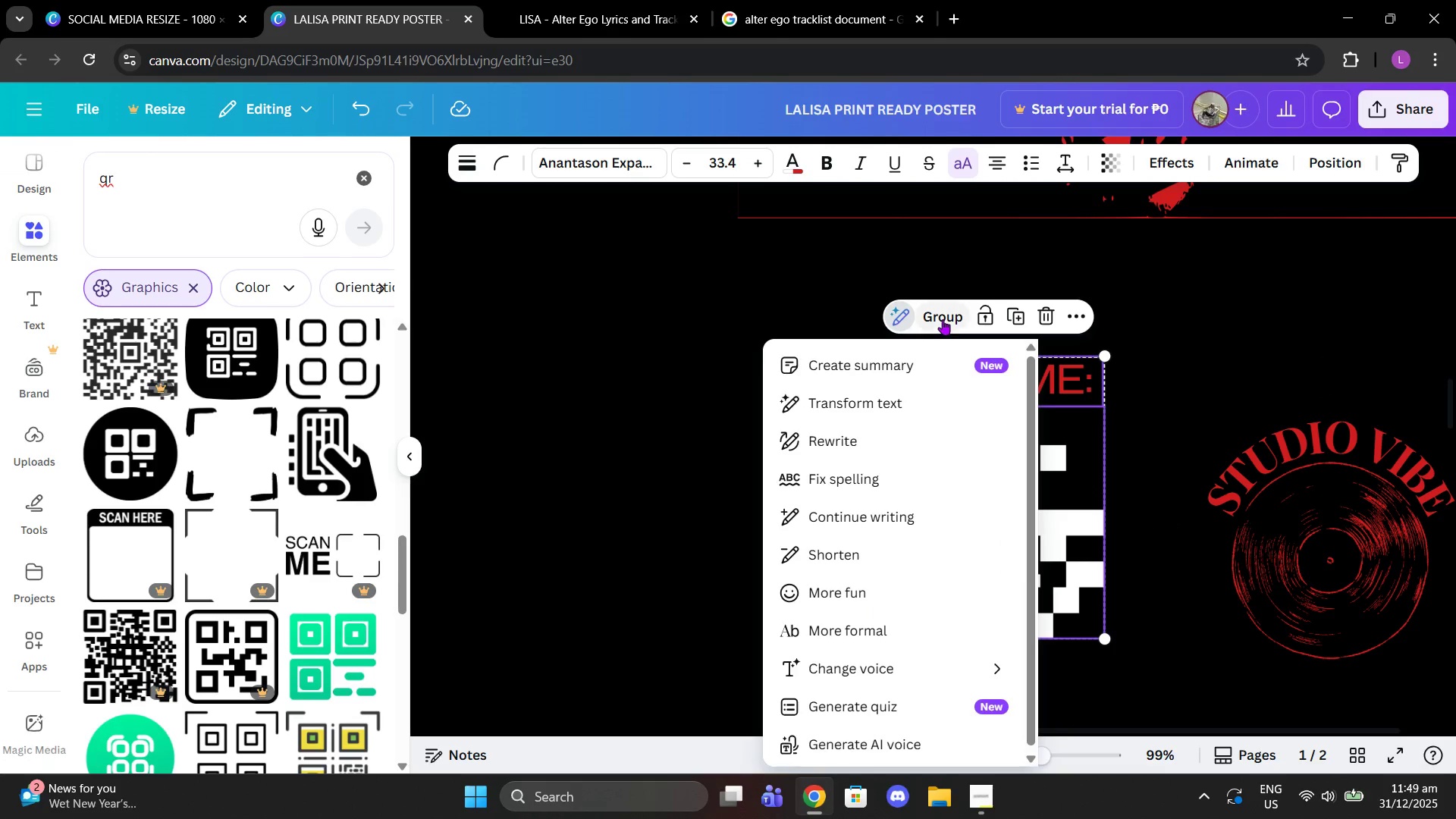 
left_click([943, 319])
 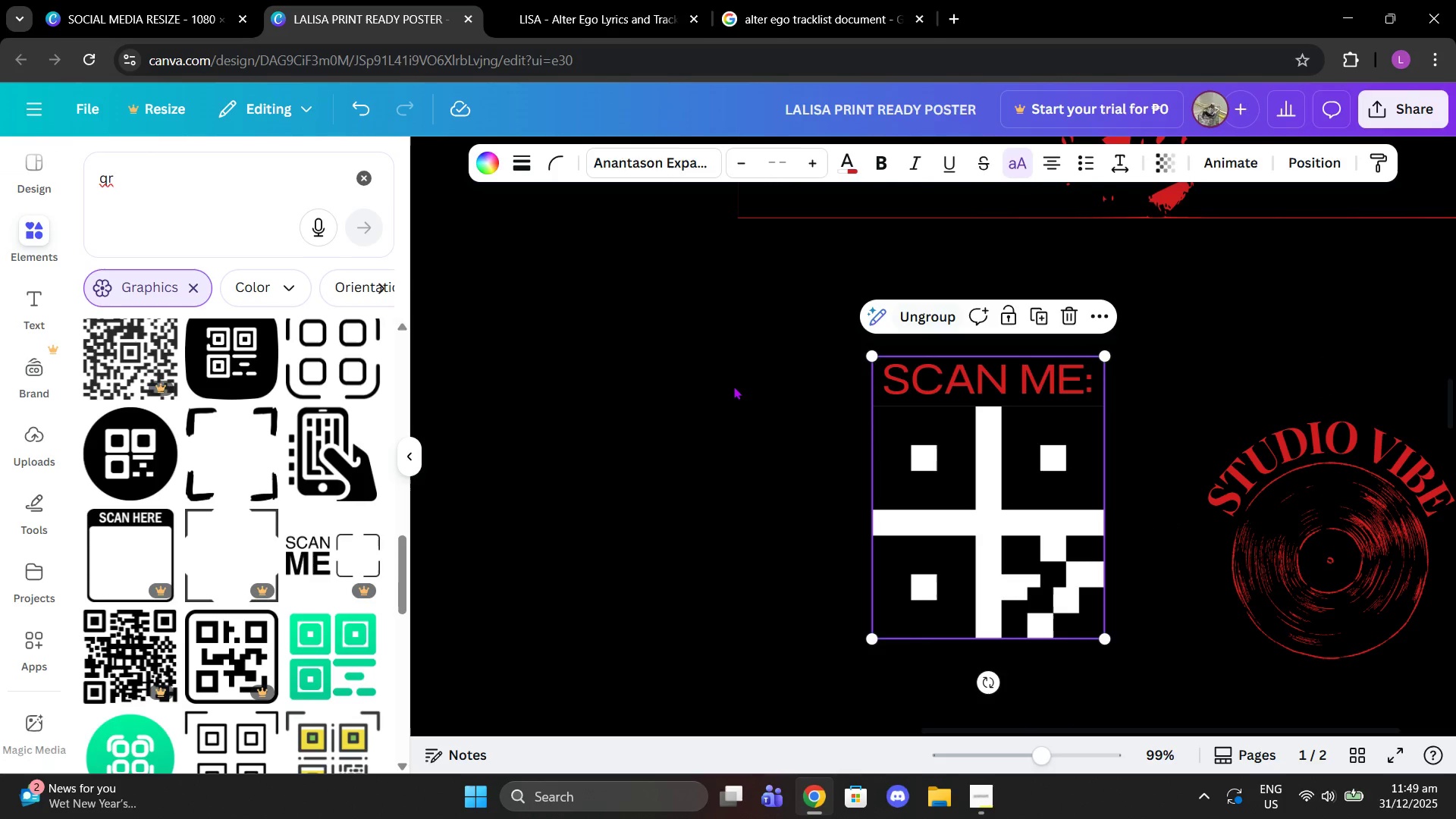 
left_click([733, 386])
 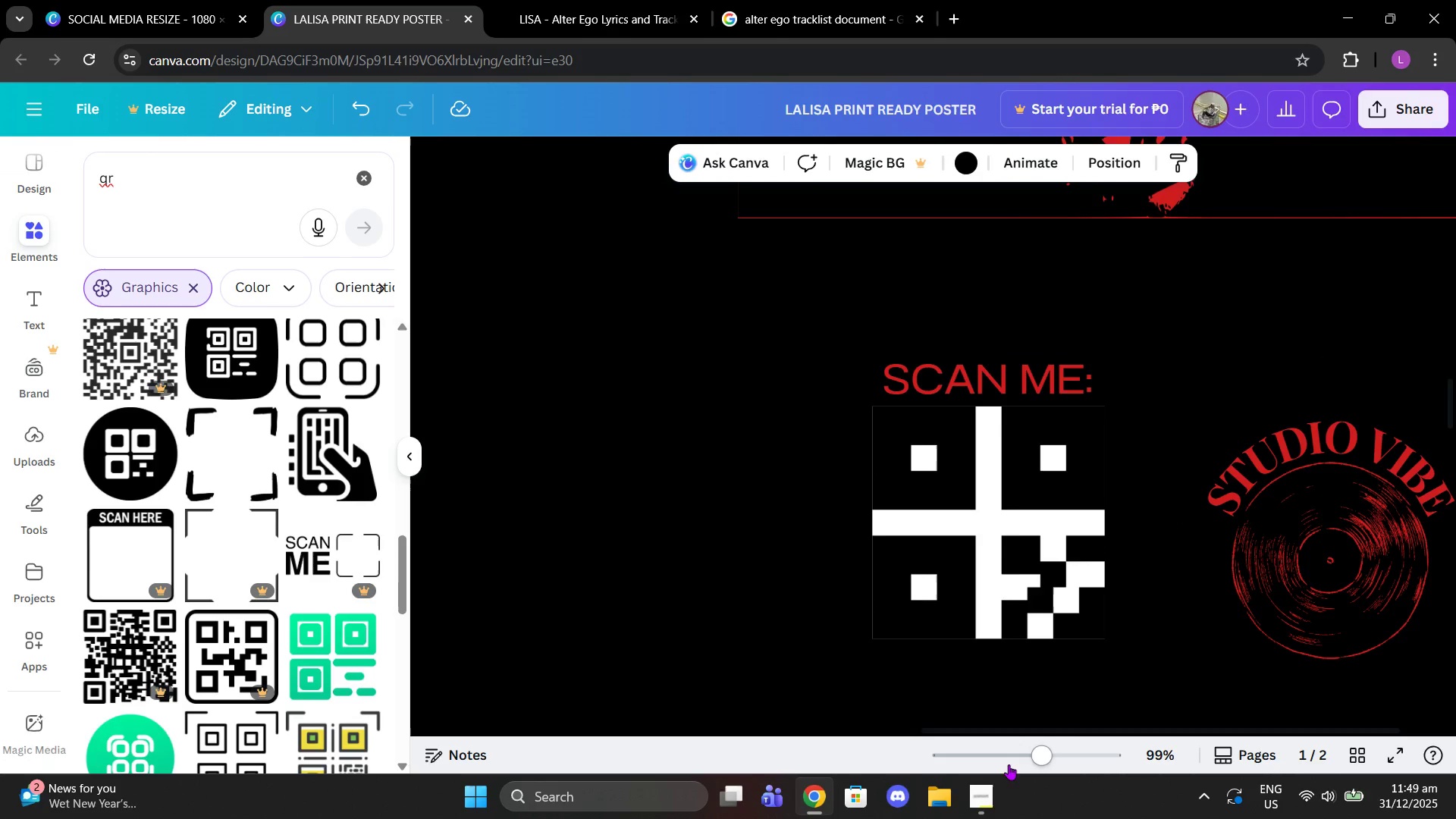 
left_click_drag(start_coordinate=[1027, 760], to_coordinate=[1007, 758])
 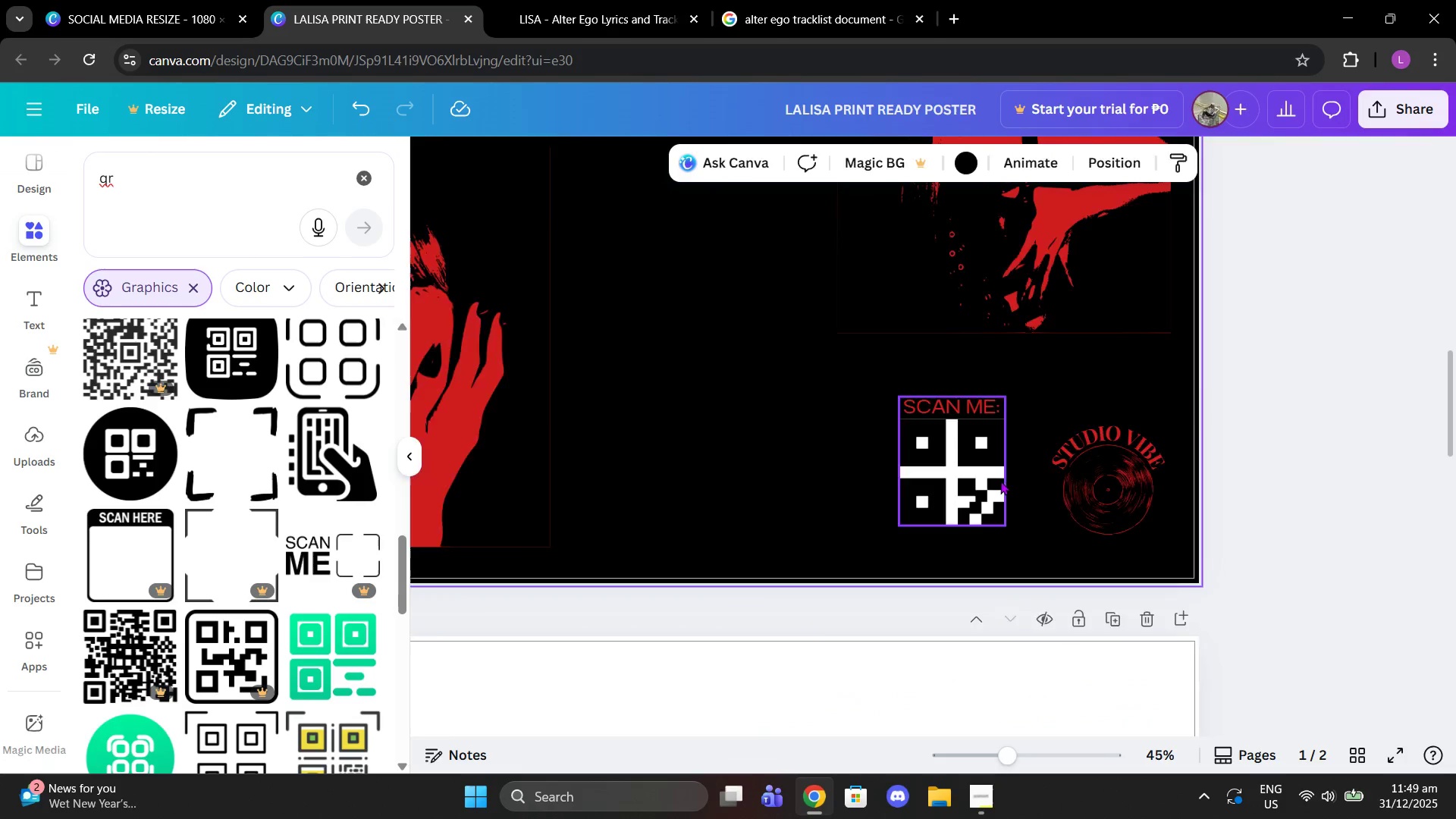 
left_click([1000, 481])
 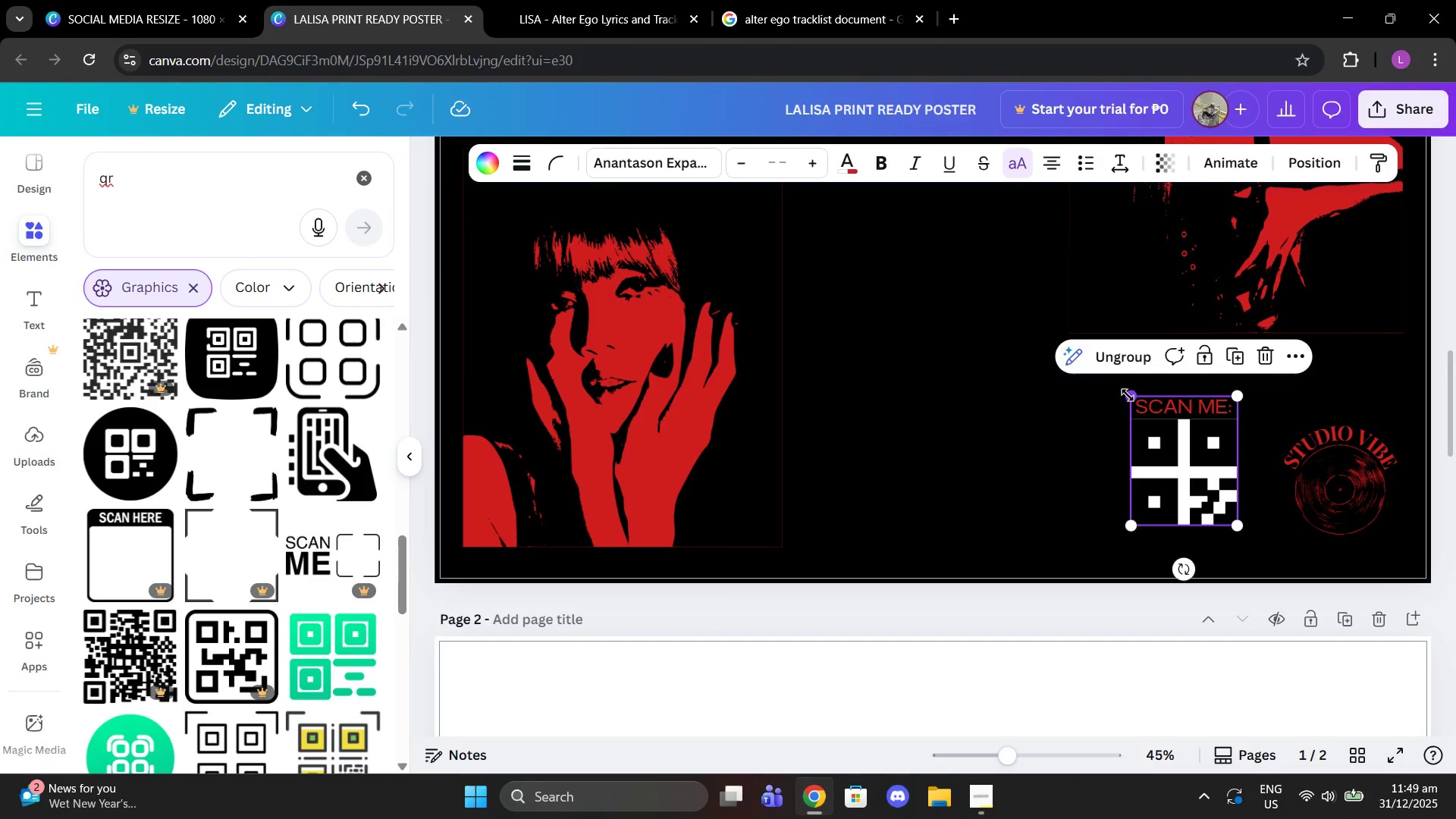 
left_click_drag(start_coordinate=[1128, 397], to_coordinate=[1094, 378])
 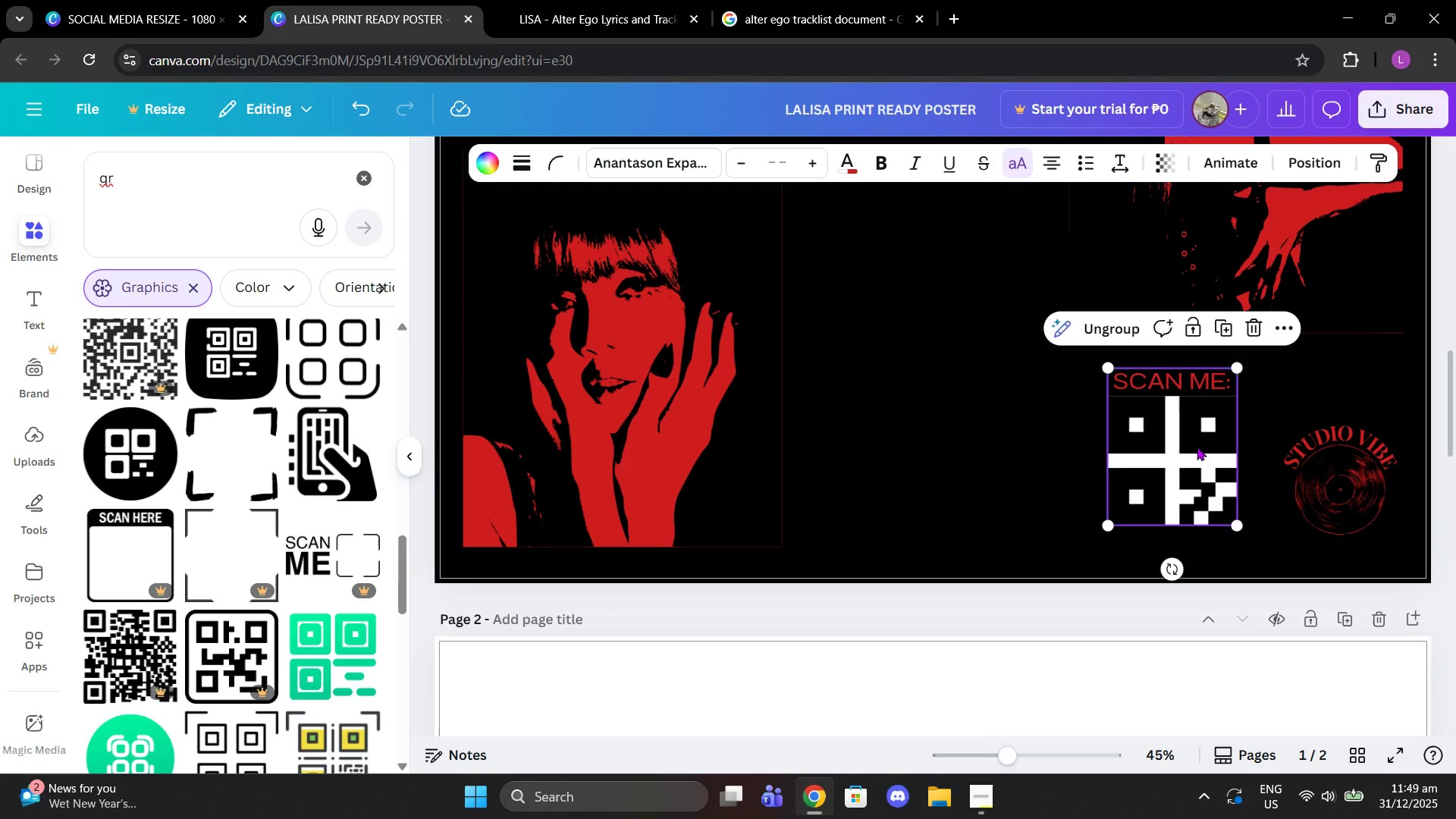 
left_click_drag(start_coordinate=[1191, 439], to_coordinate=[1210, 455])
 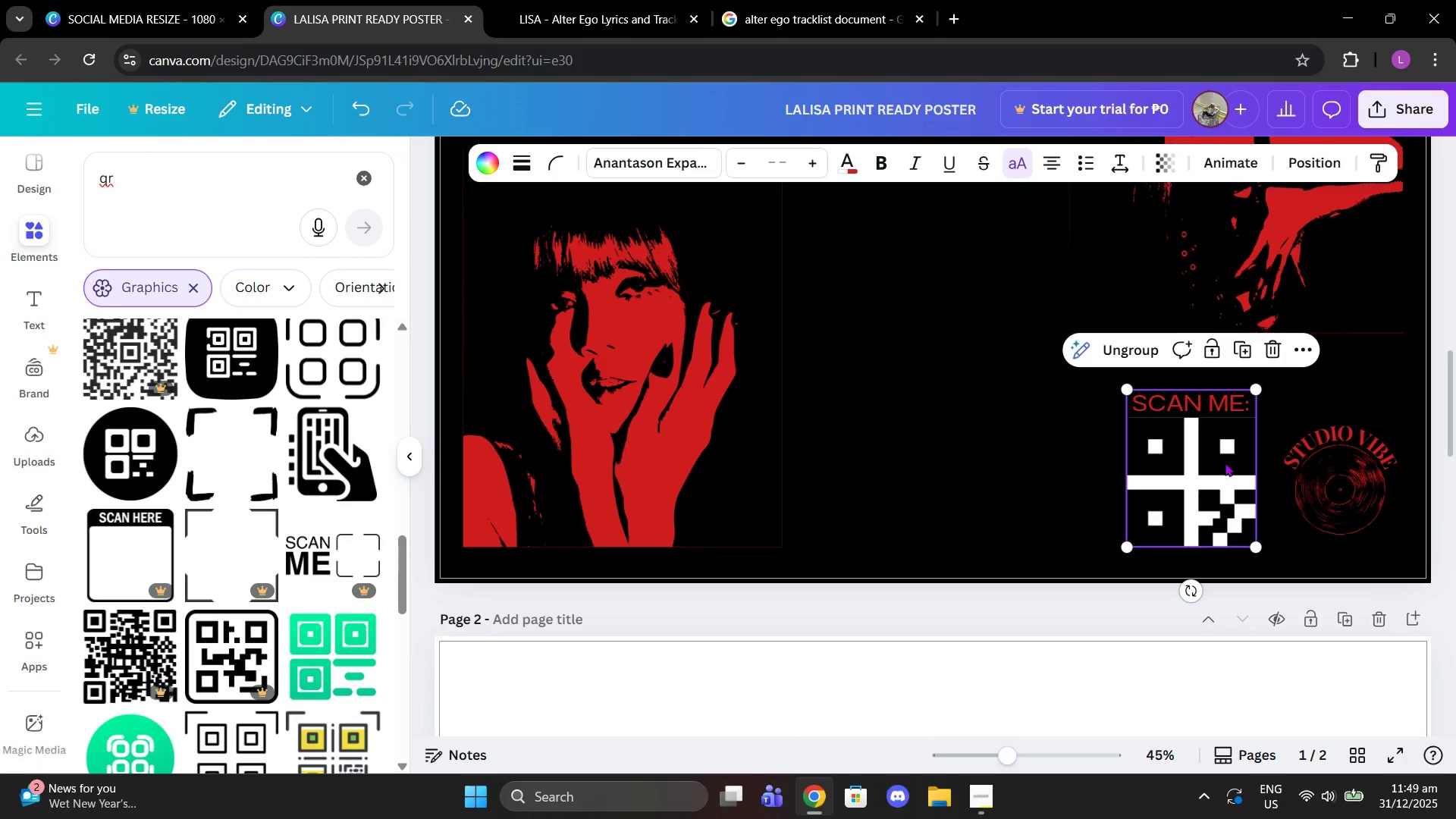 
wait(9.66)
 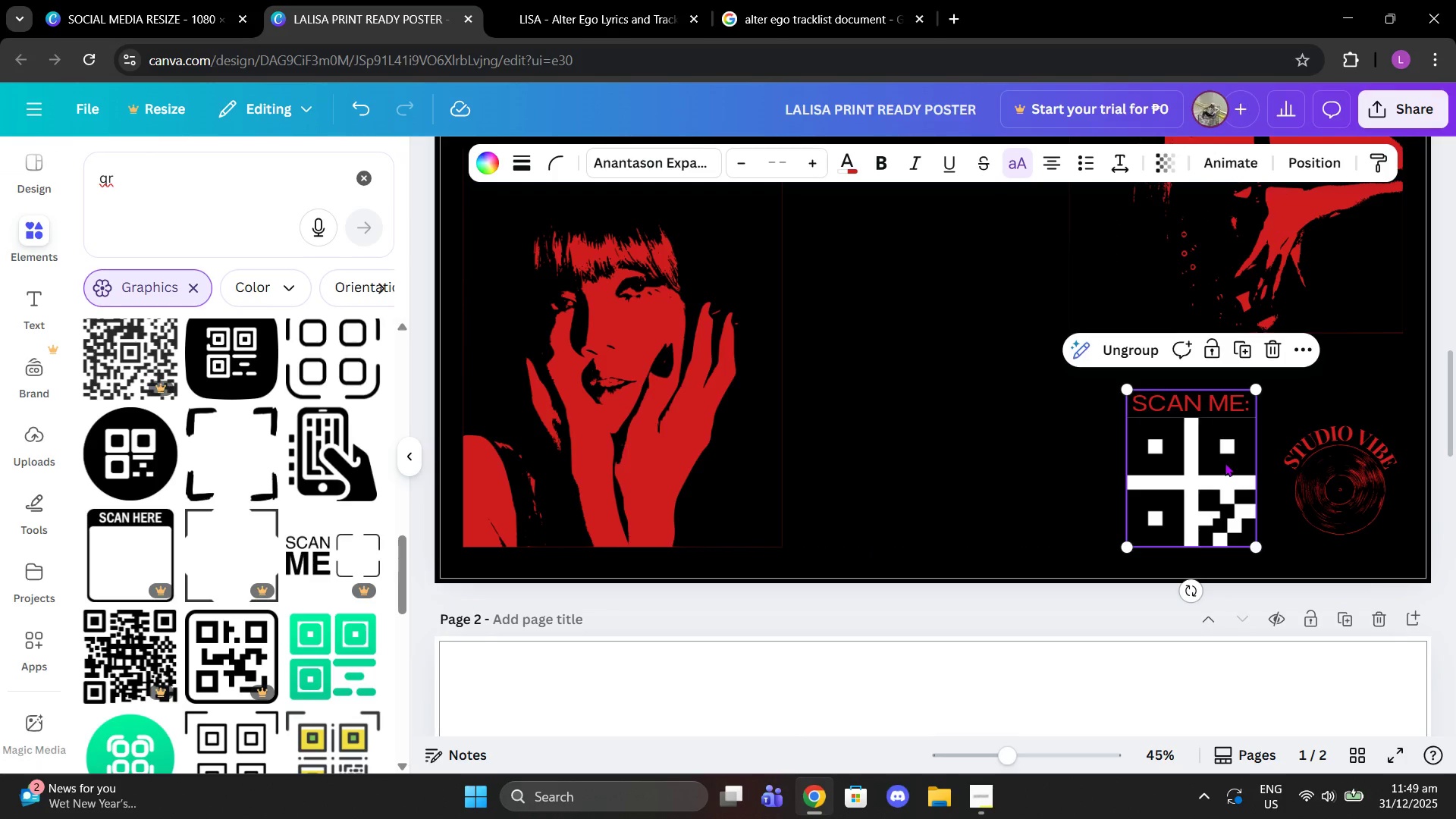 
double_click([1345, 466])
 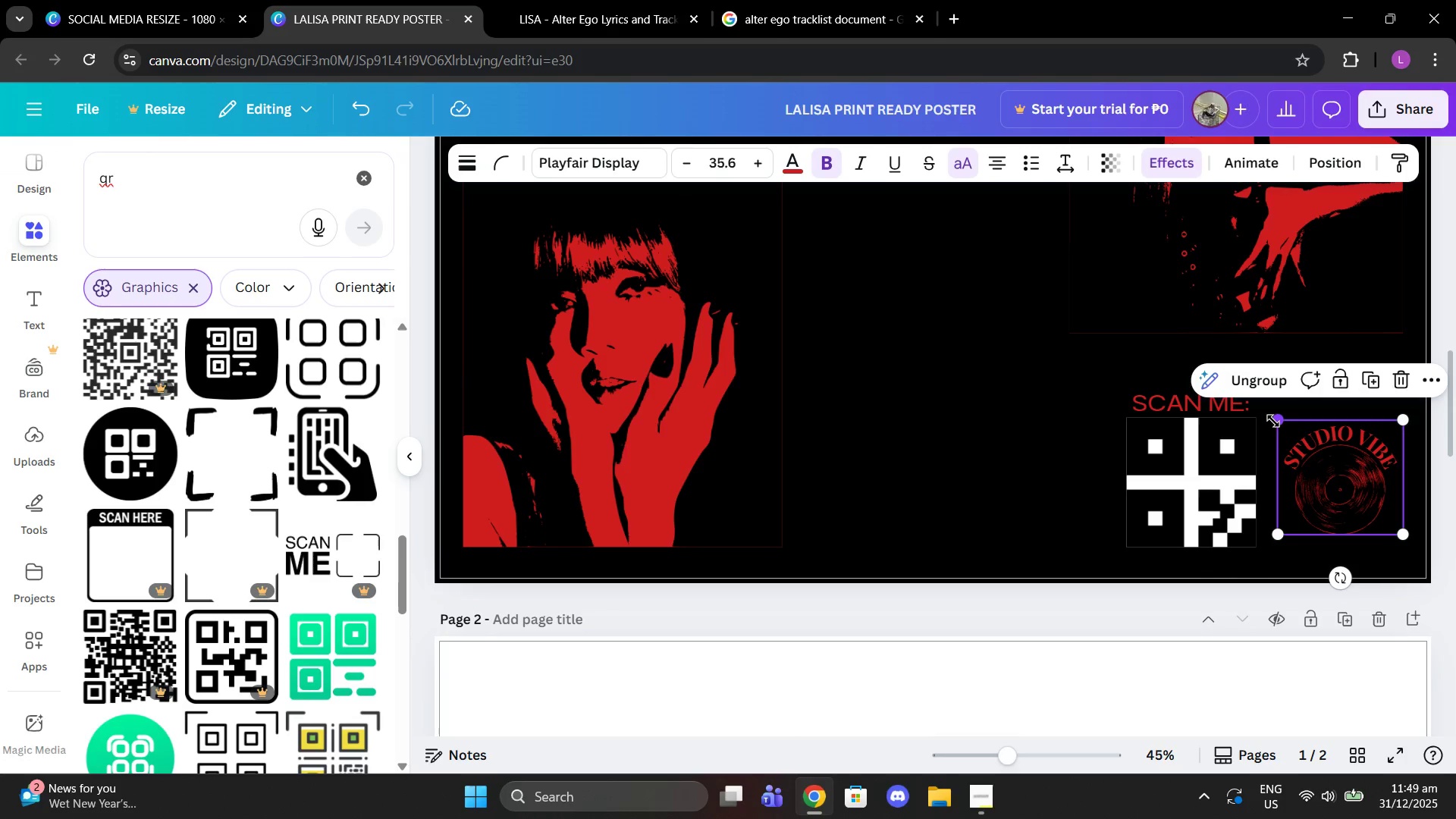 
left_click_drag(start_coordinate=[1273, 421], to_coordinate=[1252, 394])
 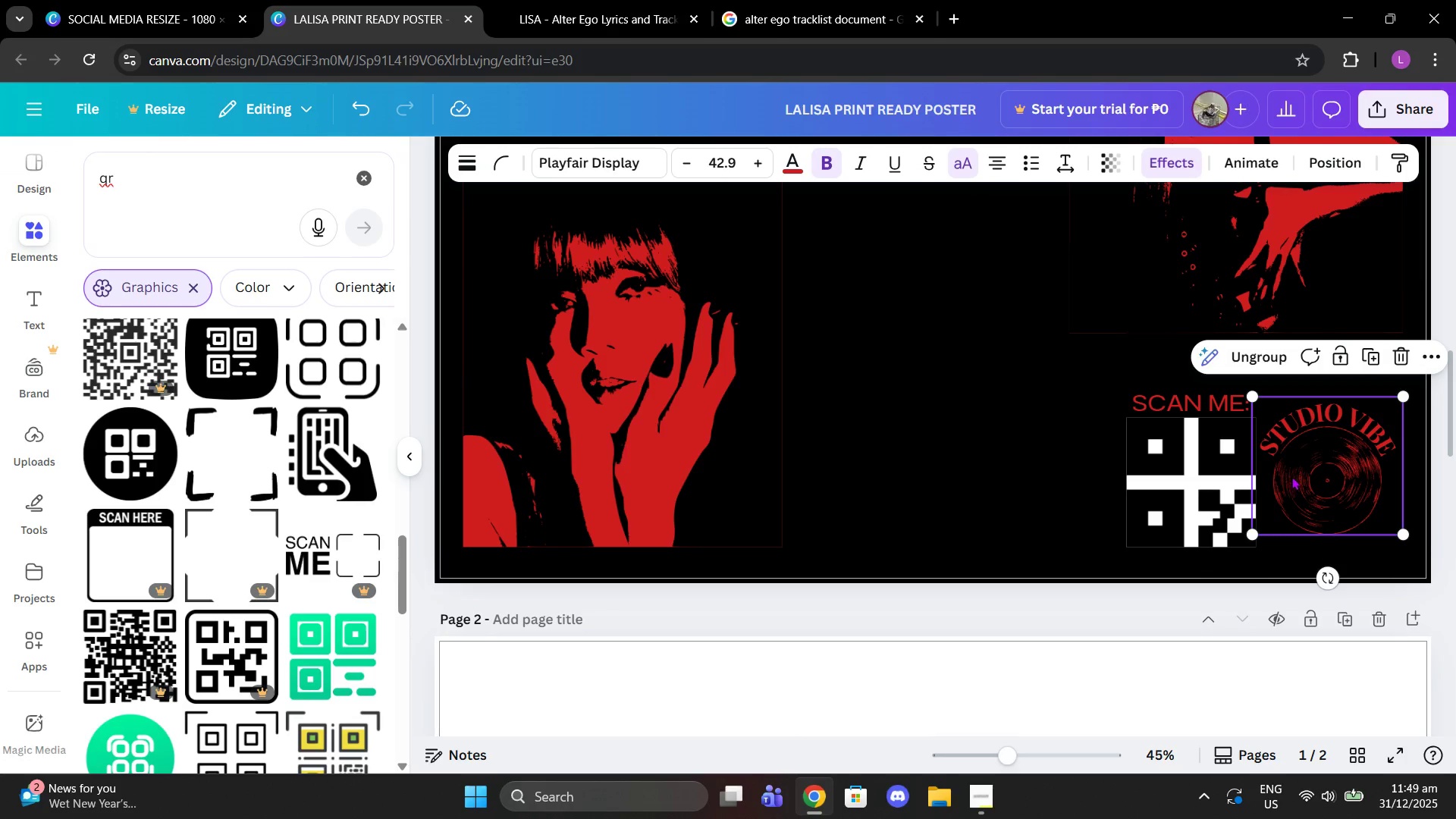 
left_click_drag(start_coordinate=[1291, 476], to_coordinate=[1302, 485])
 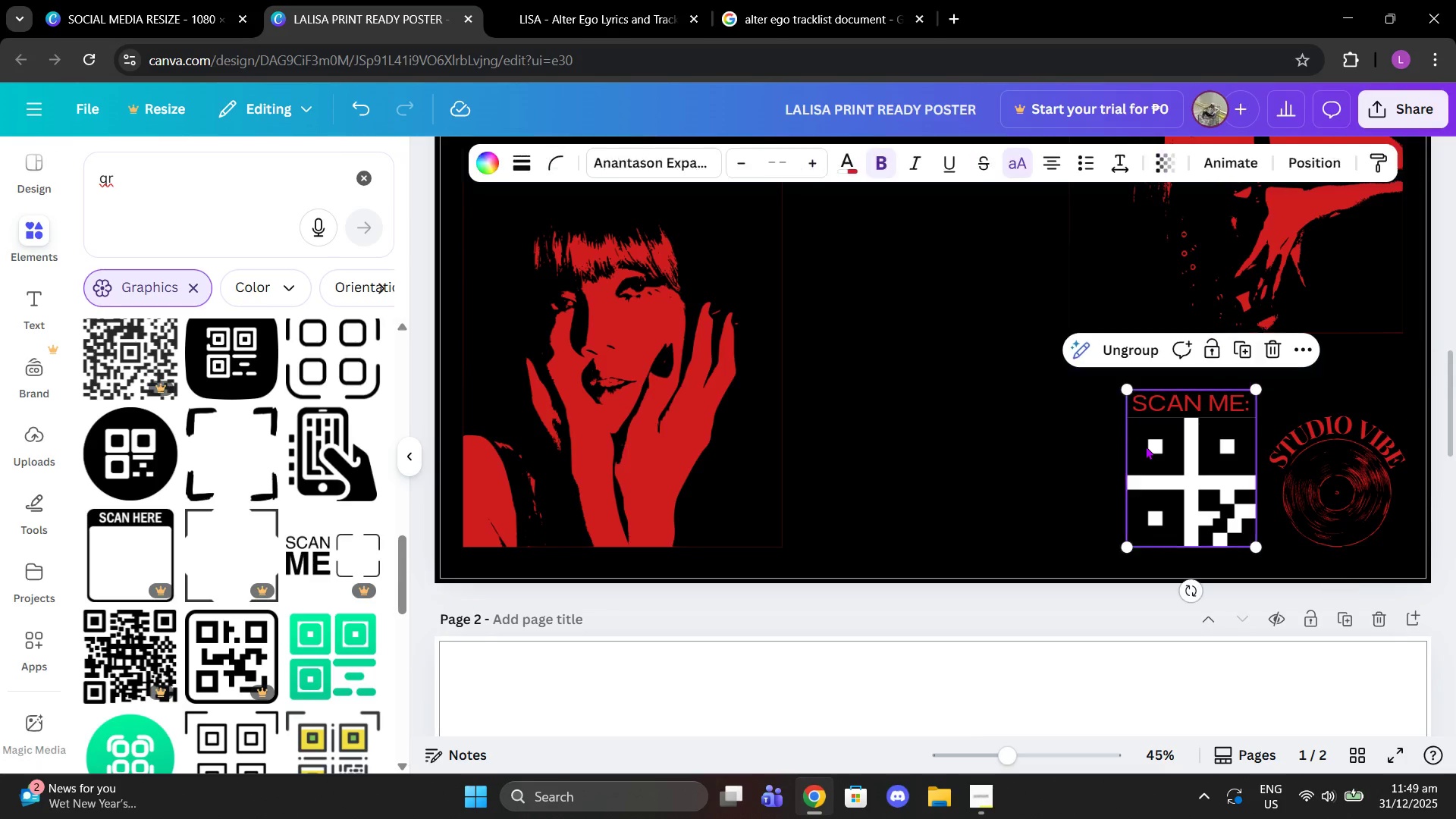 
left_click([1145, 446])
 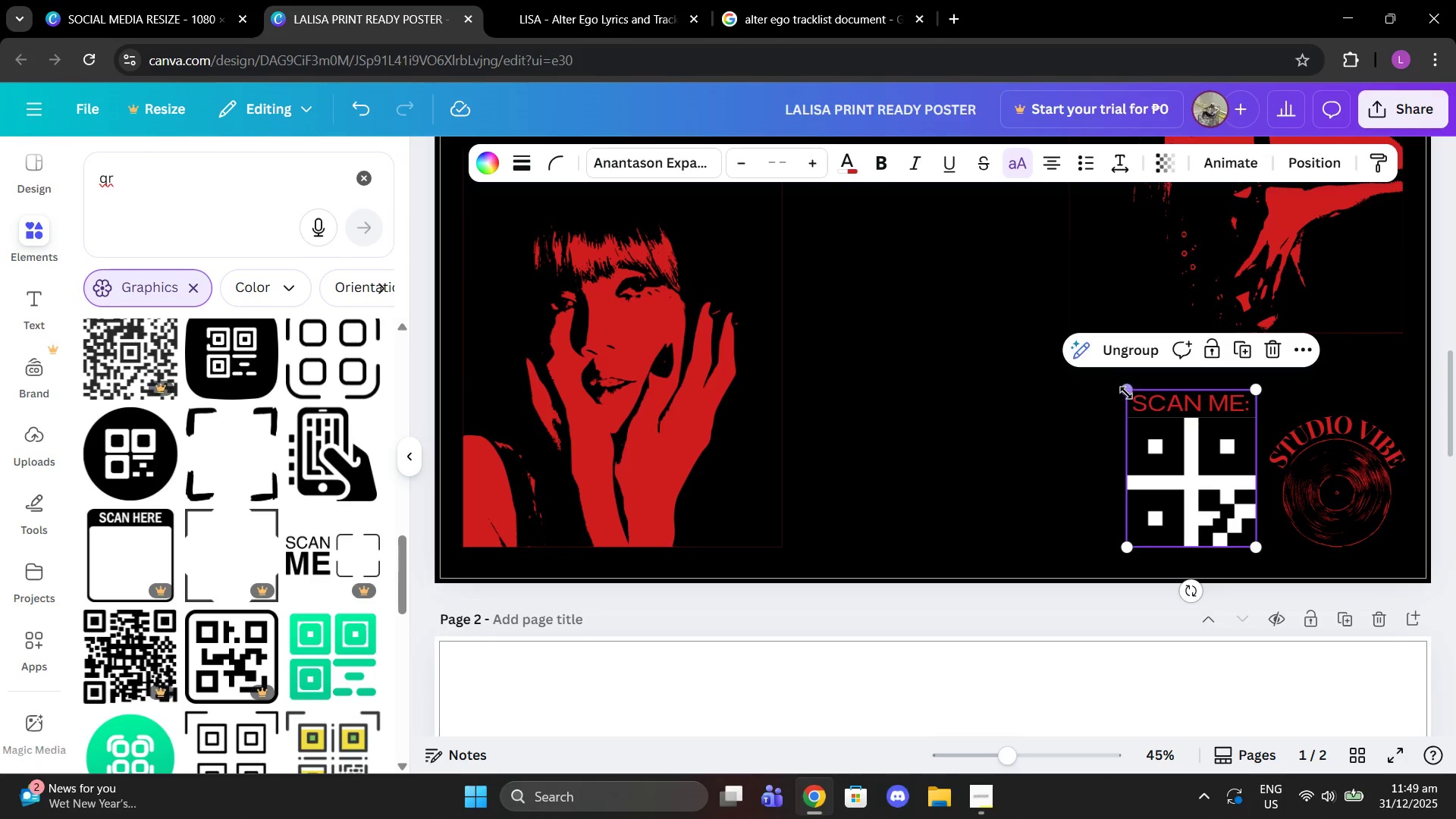 
left_click_drag(start_coordinate=[1125, 392], to_coordinate=[1169, 413])
 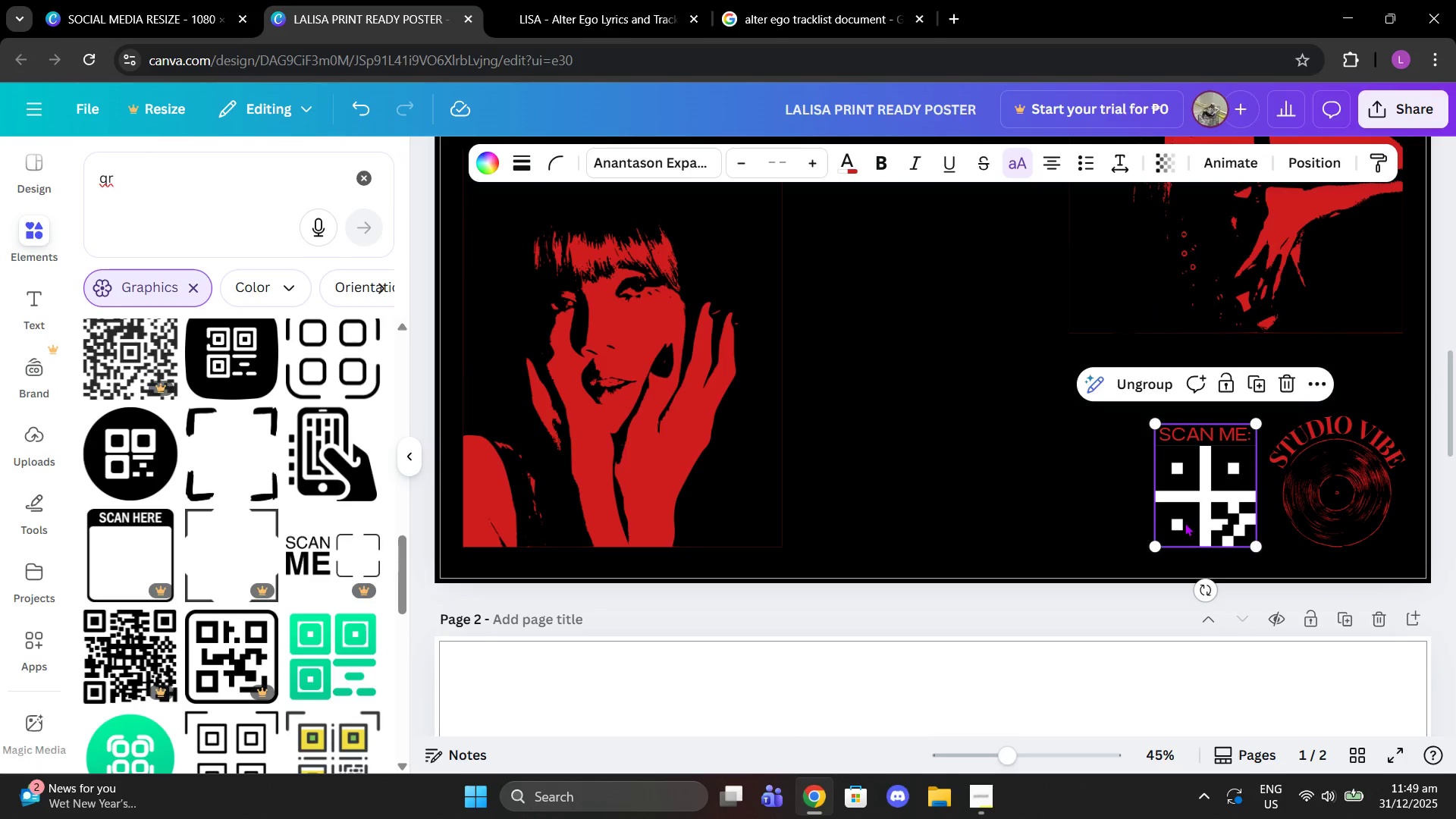 
left_click_drag(start_coordinate=[1185, 522], to_coordinate=[1192, 522])
 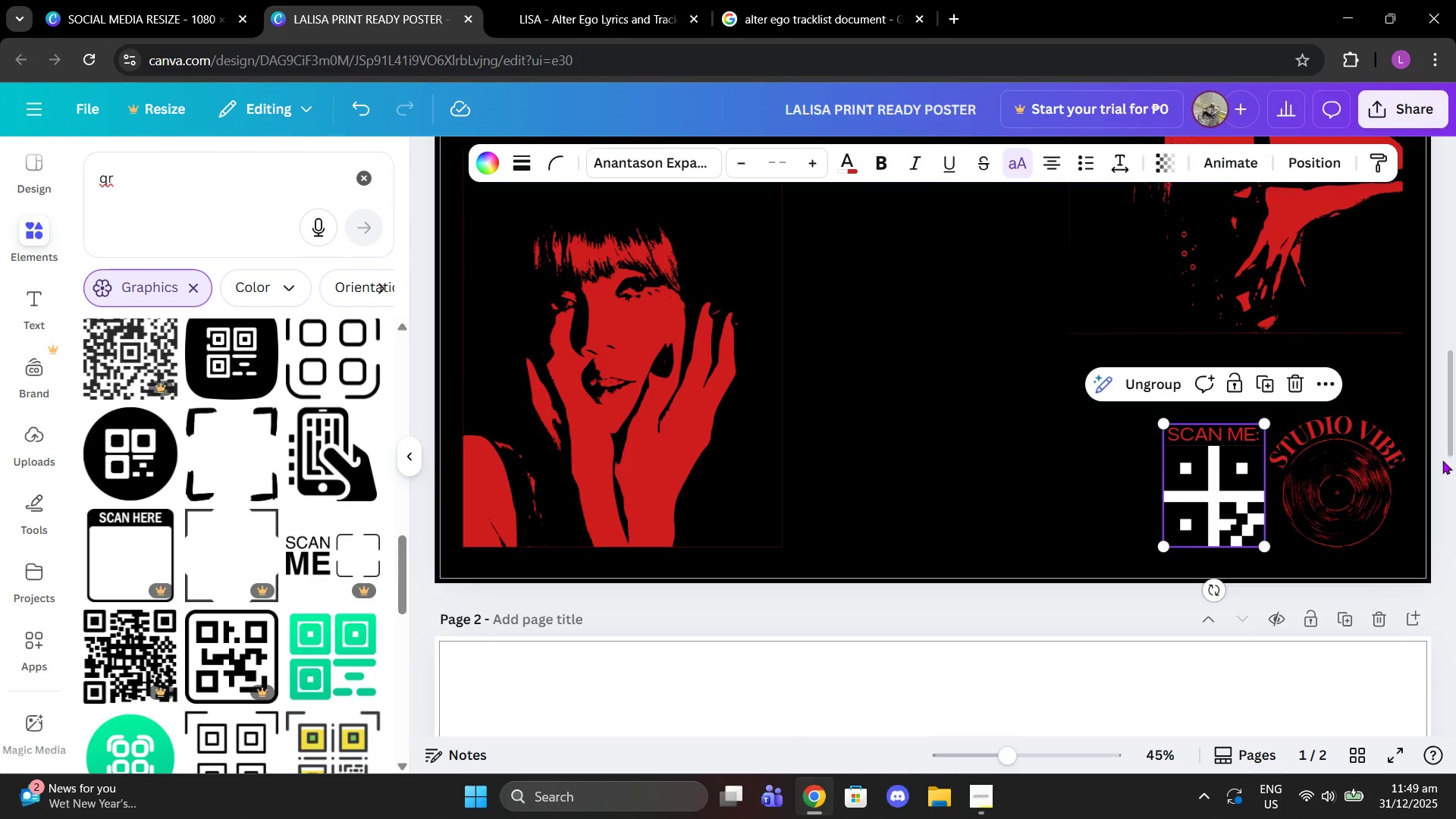 
left_click([1445, 480])
 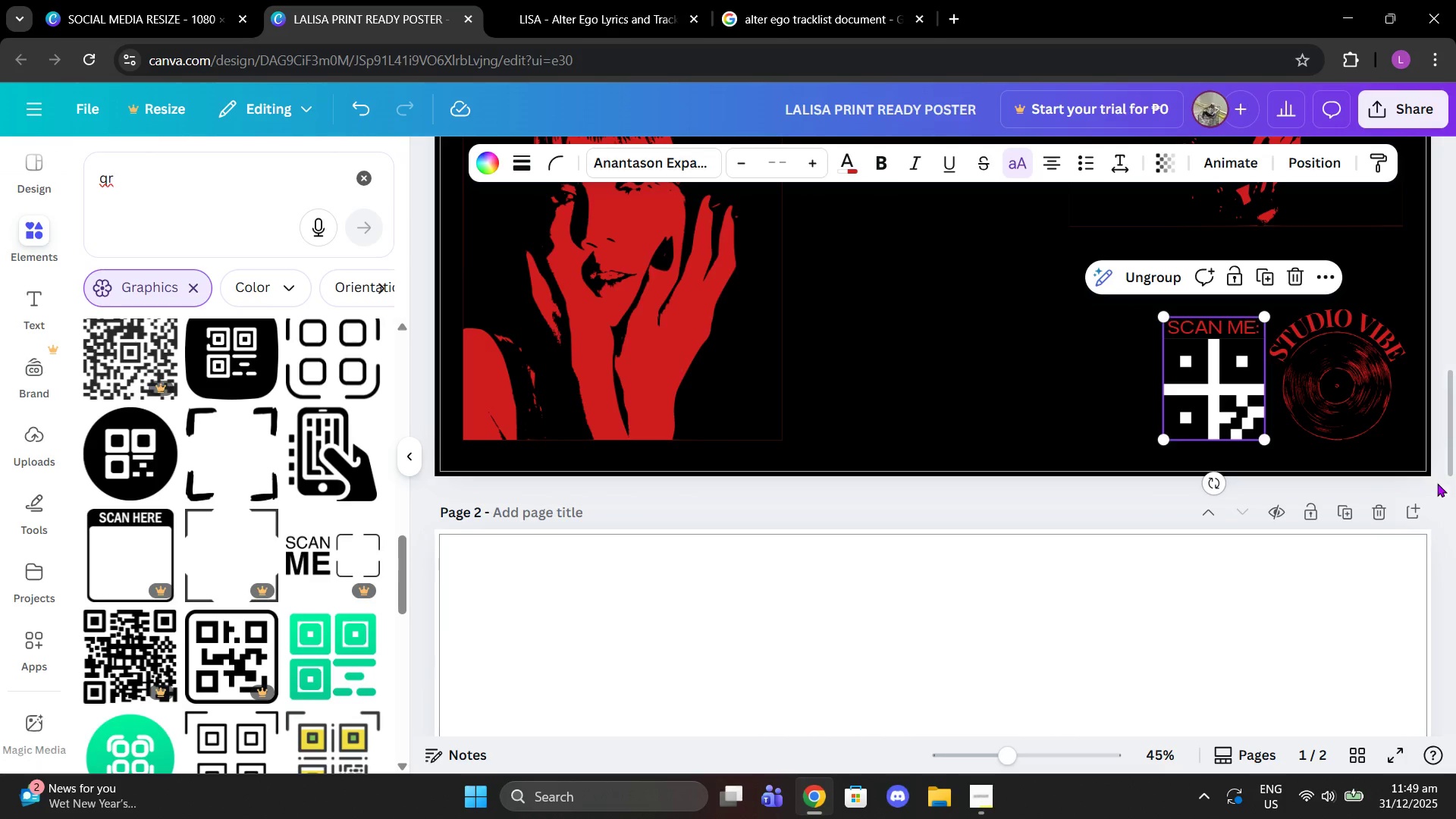 
left_click([1432, 488])
 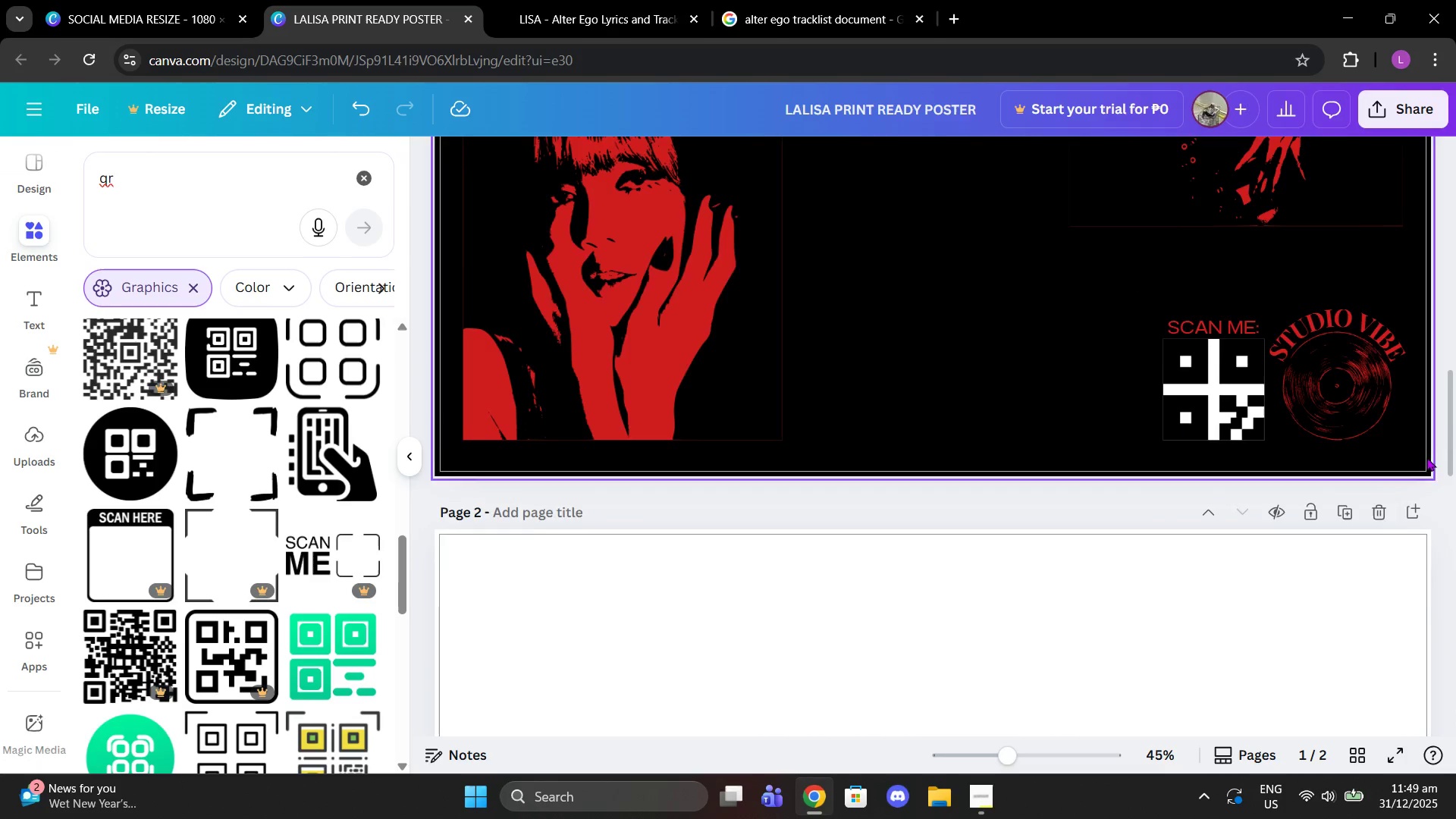 
scroll: coordinate [1426, 457], scroll_direction: up, amount: 3.0
 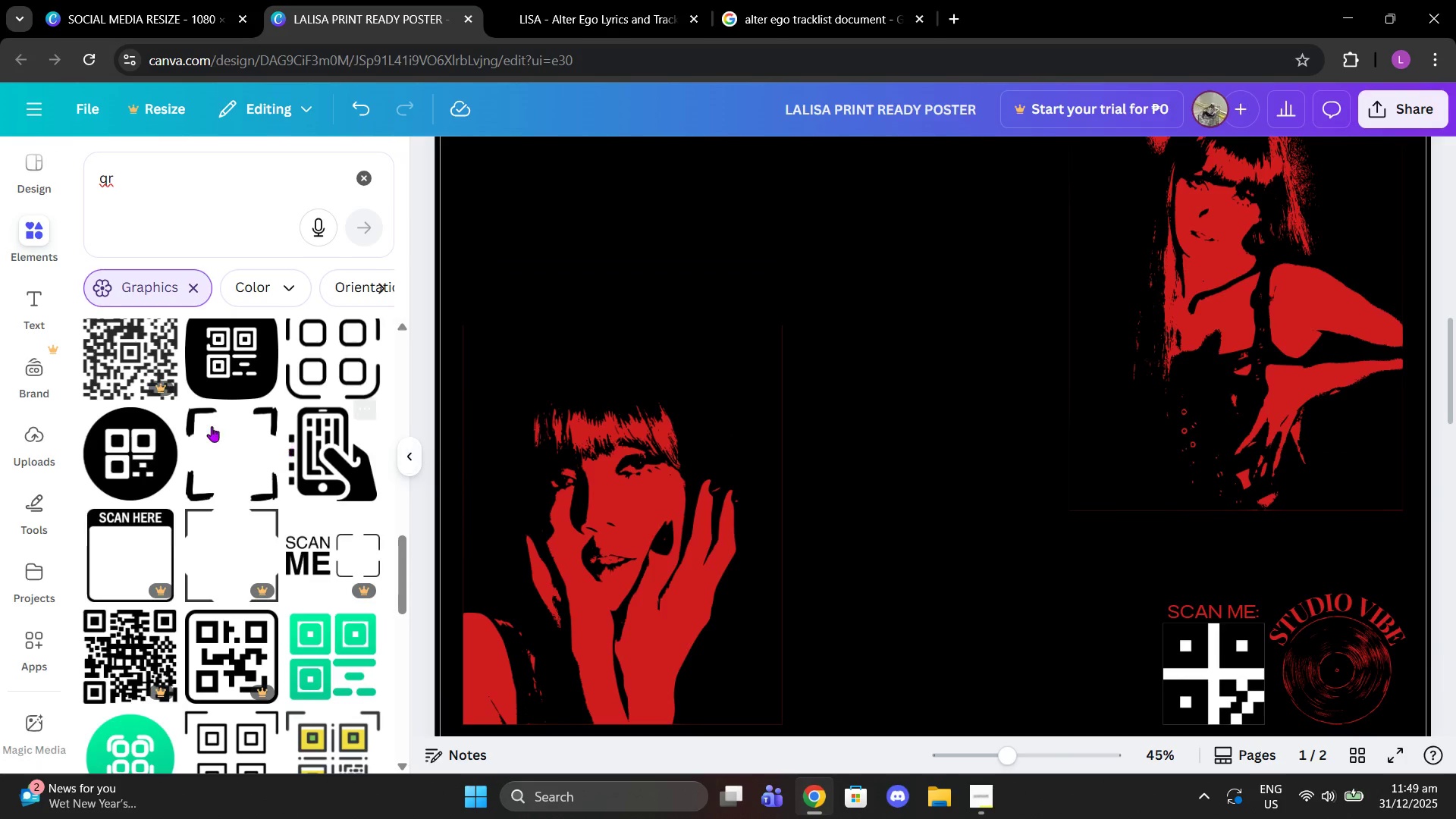 
scroll: coordinate [196, 438], scroll_direction: down, amount: 3.0
 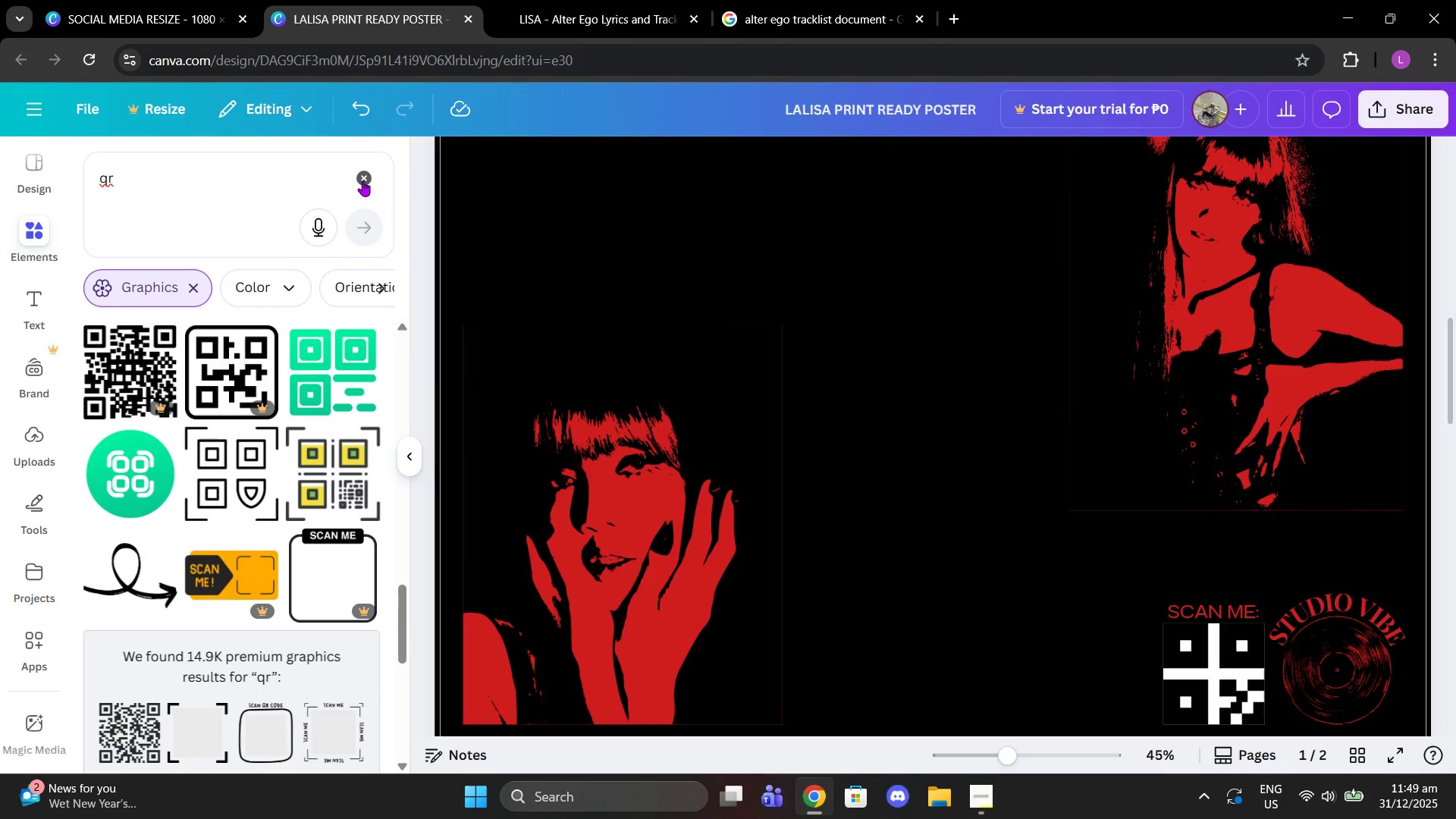 
left_click([270, 195])
 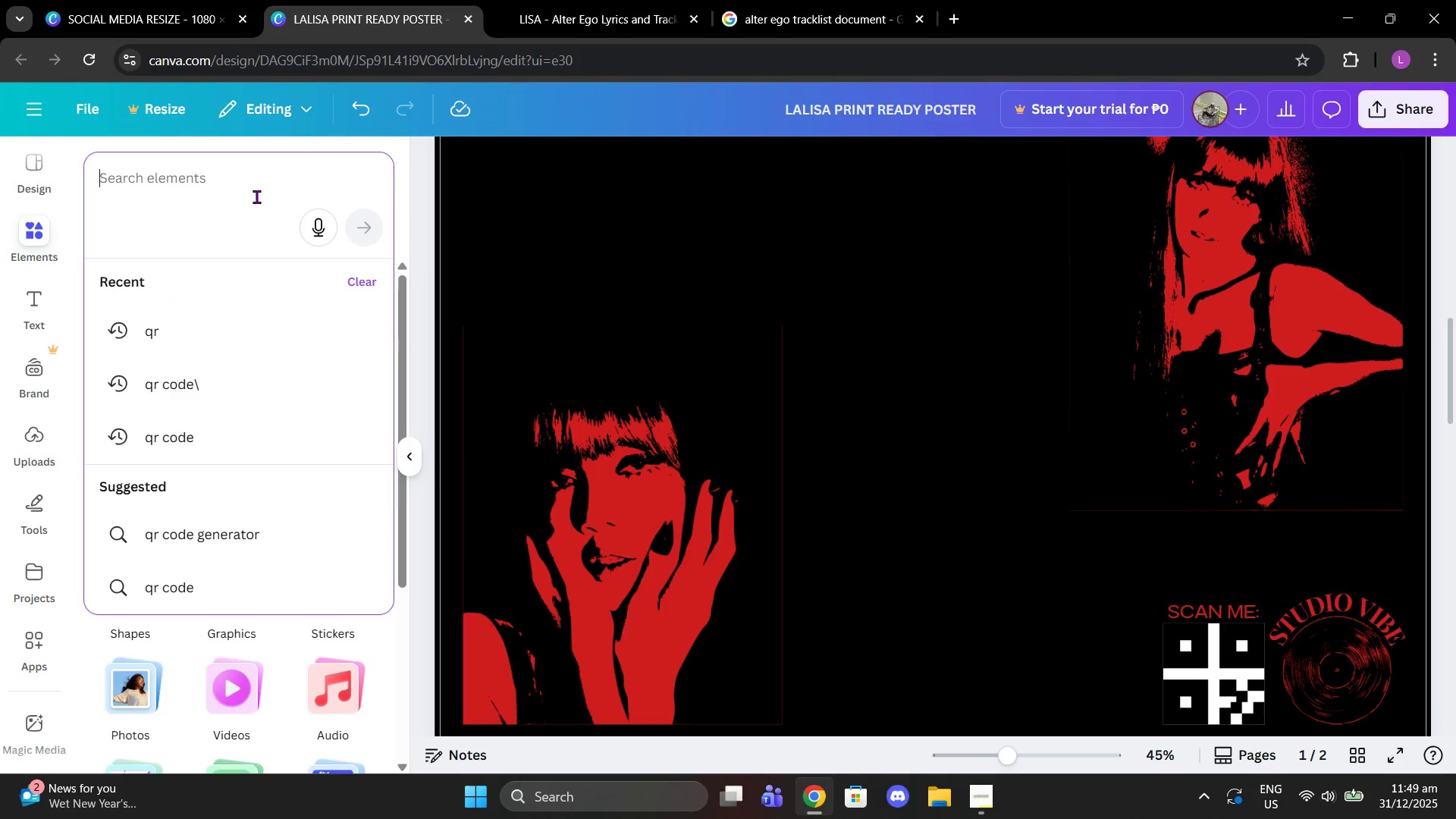 
type(arrow)
 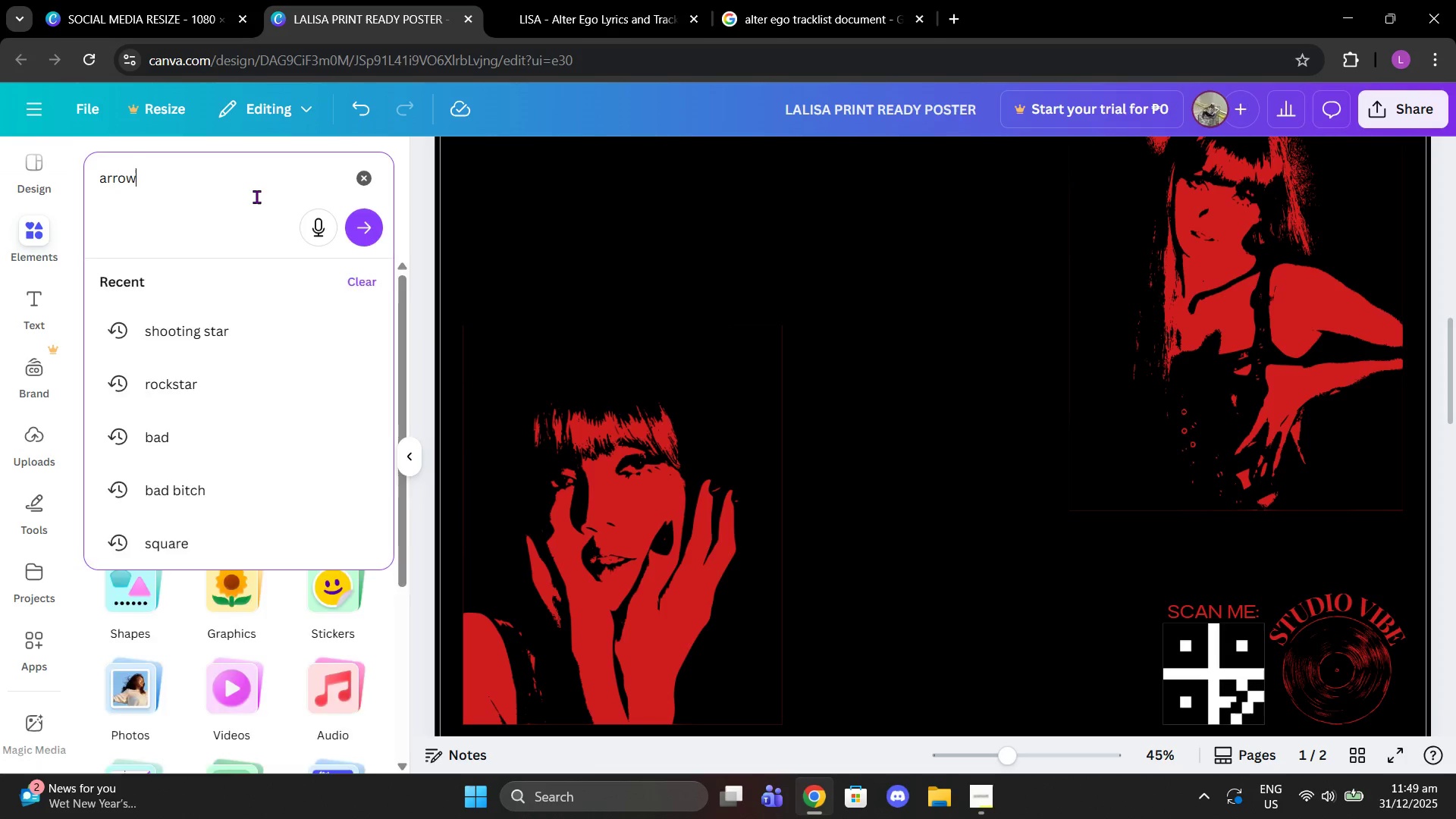 
key(Enter)
 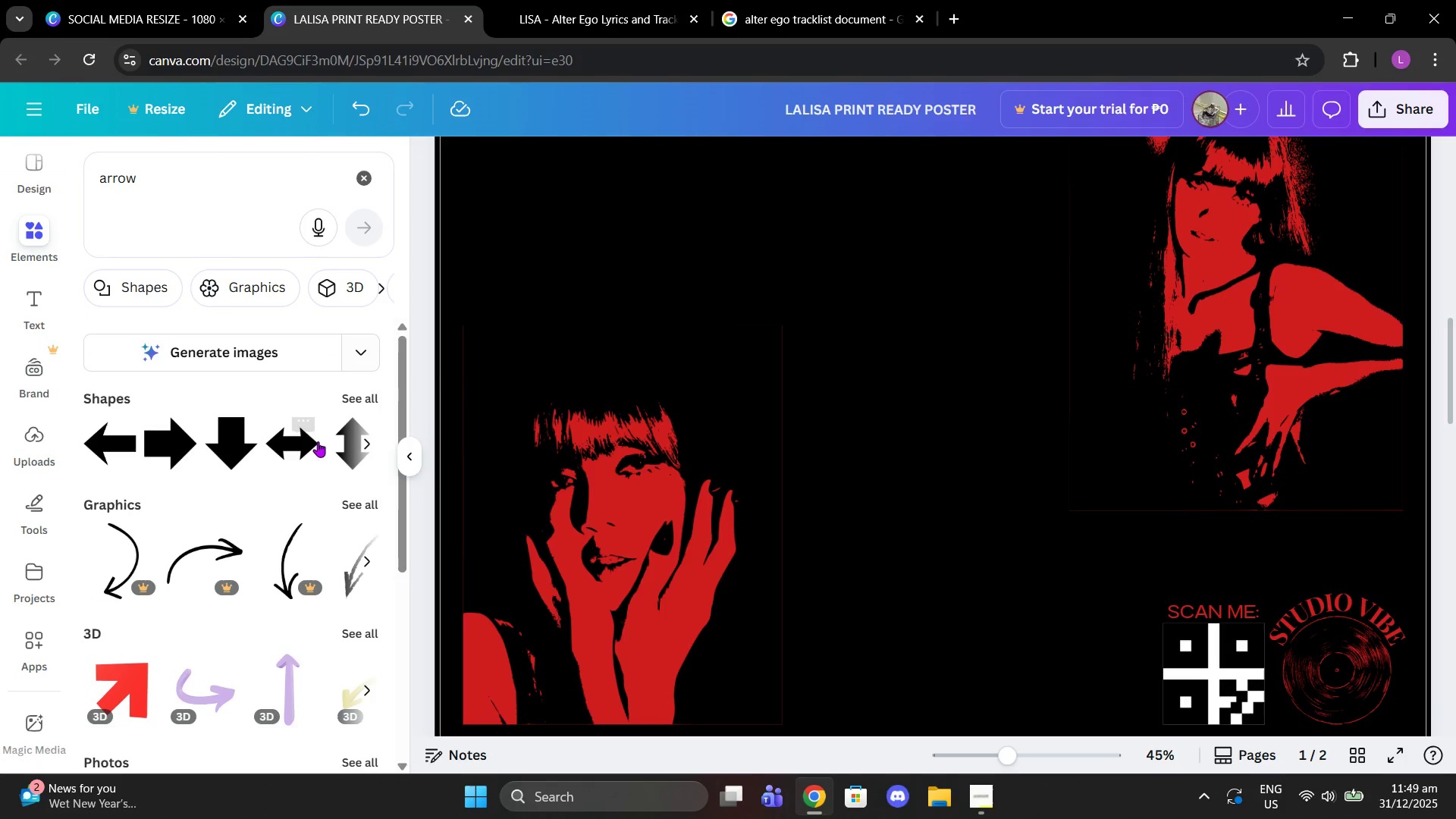 
left_click([350, 506])
 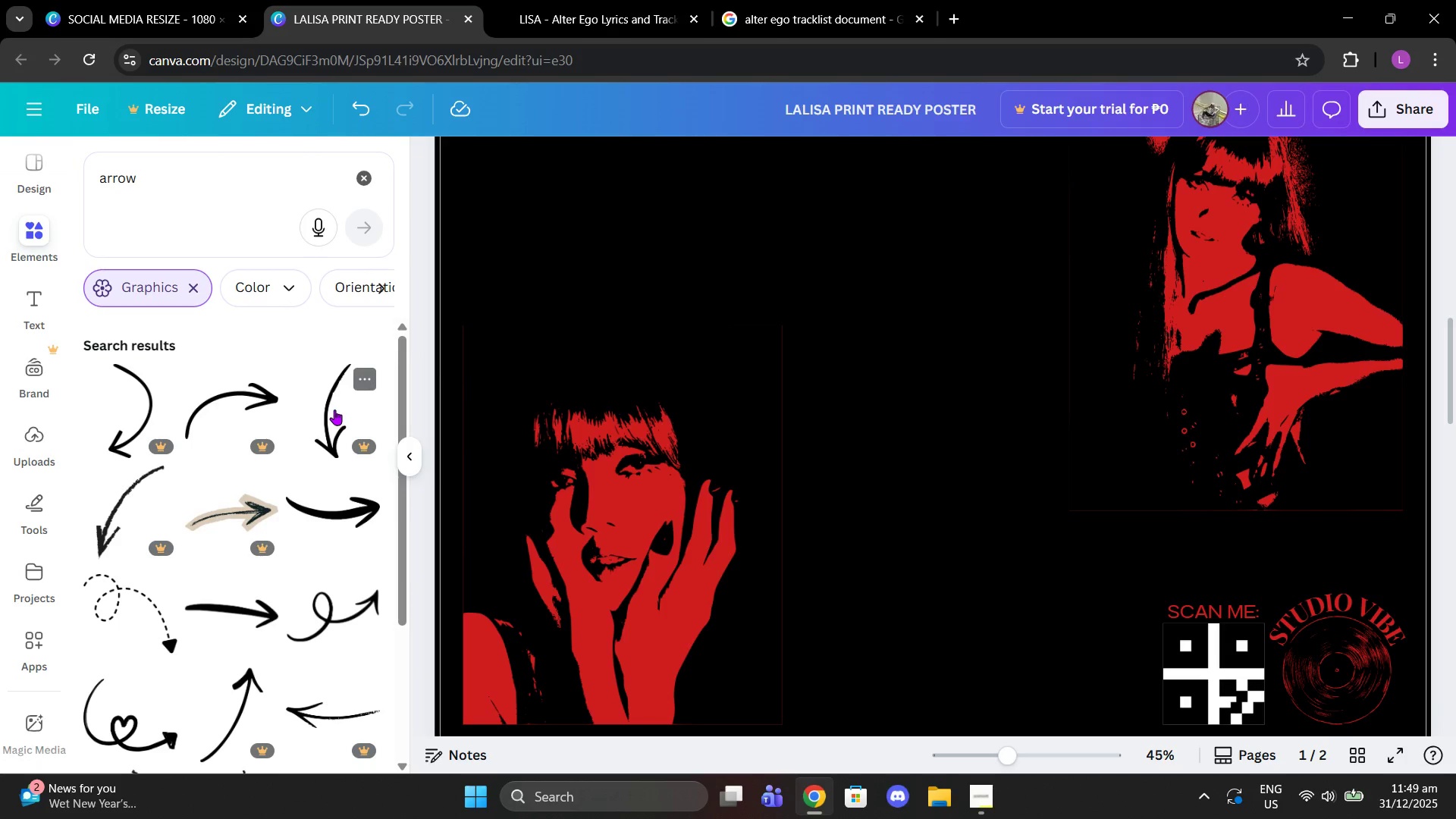 
scroll: coordinate [334, 410], scroll_direction: down, amount: 3.0
 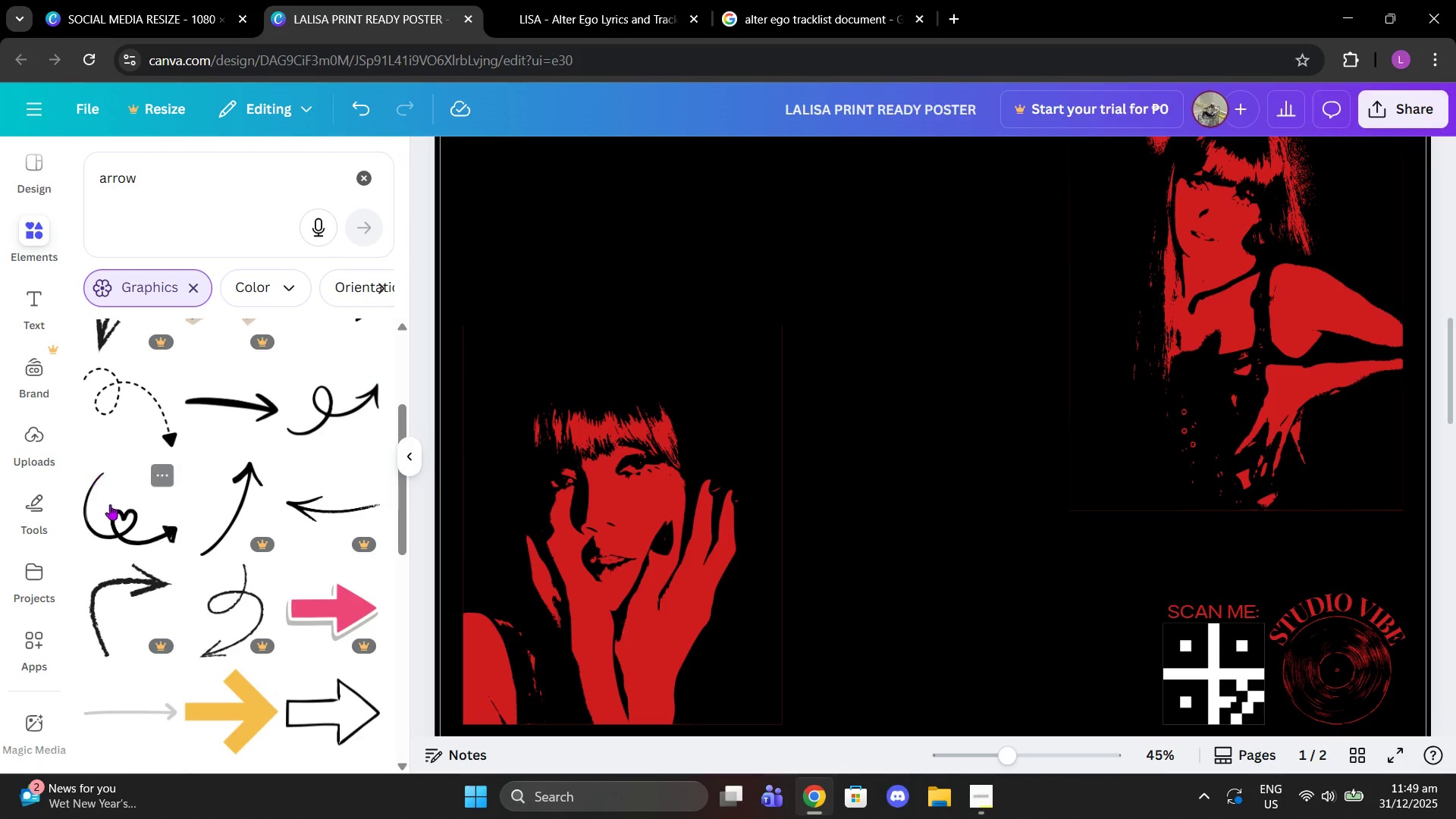 
left_click([130, 521])
 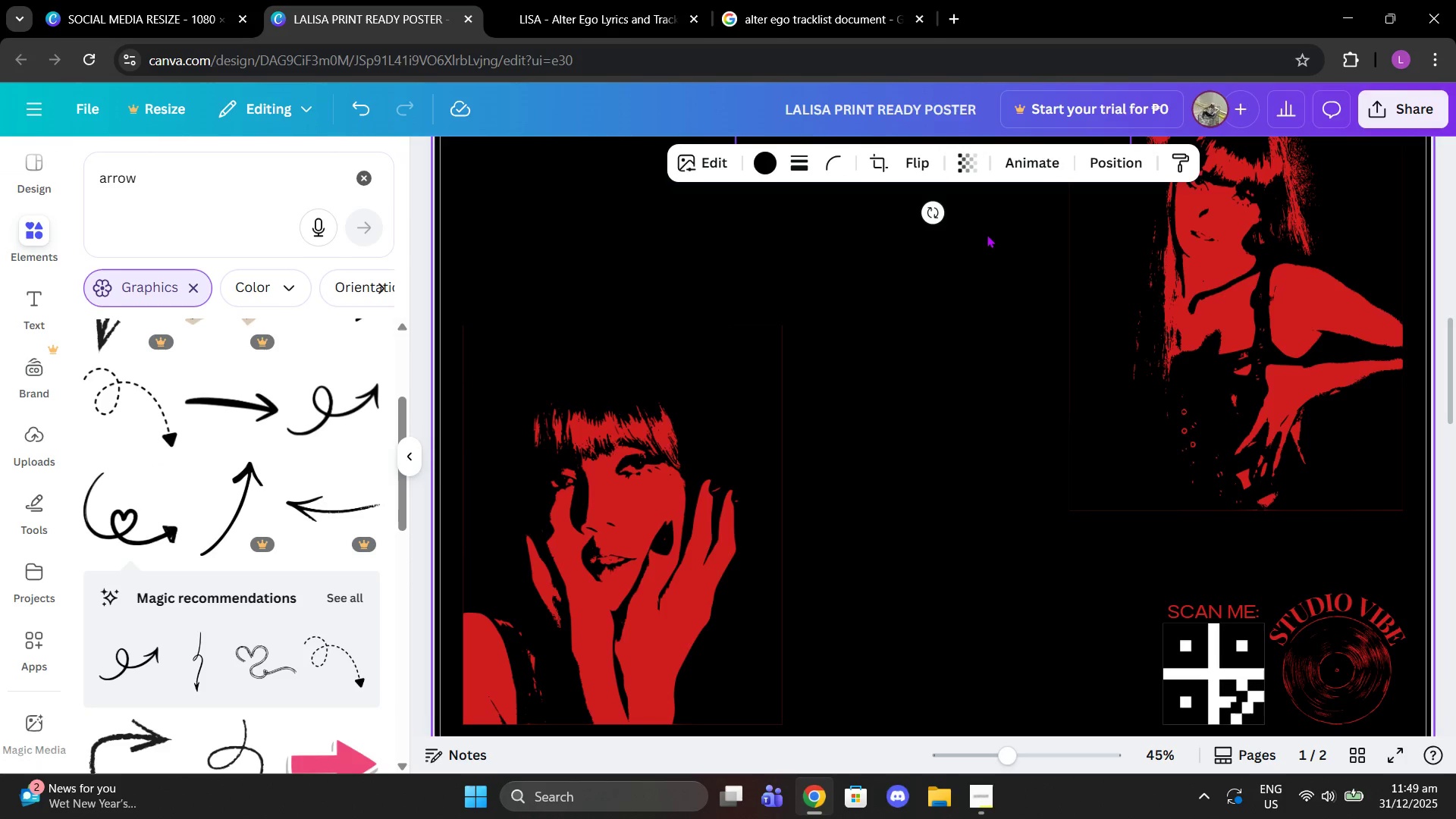 
left_click([763, 162])
 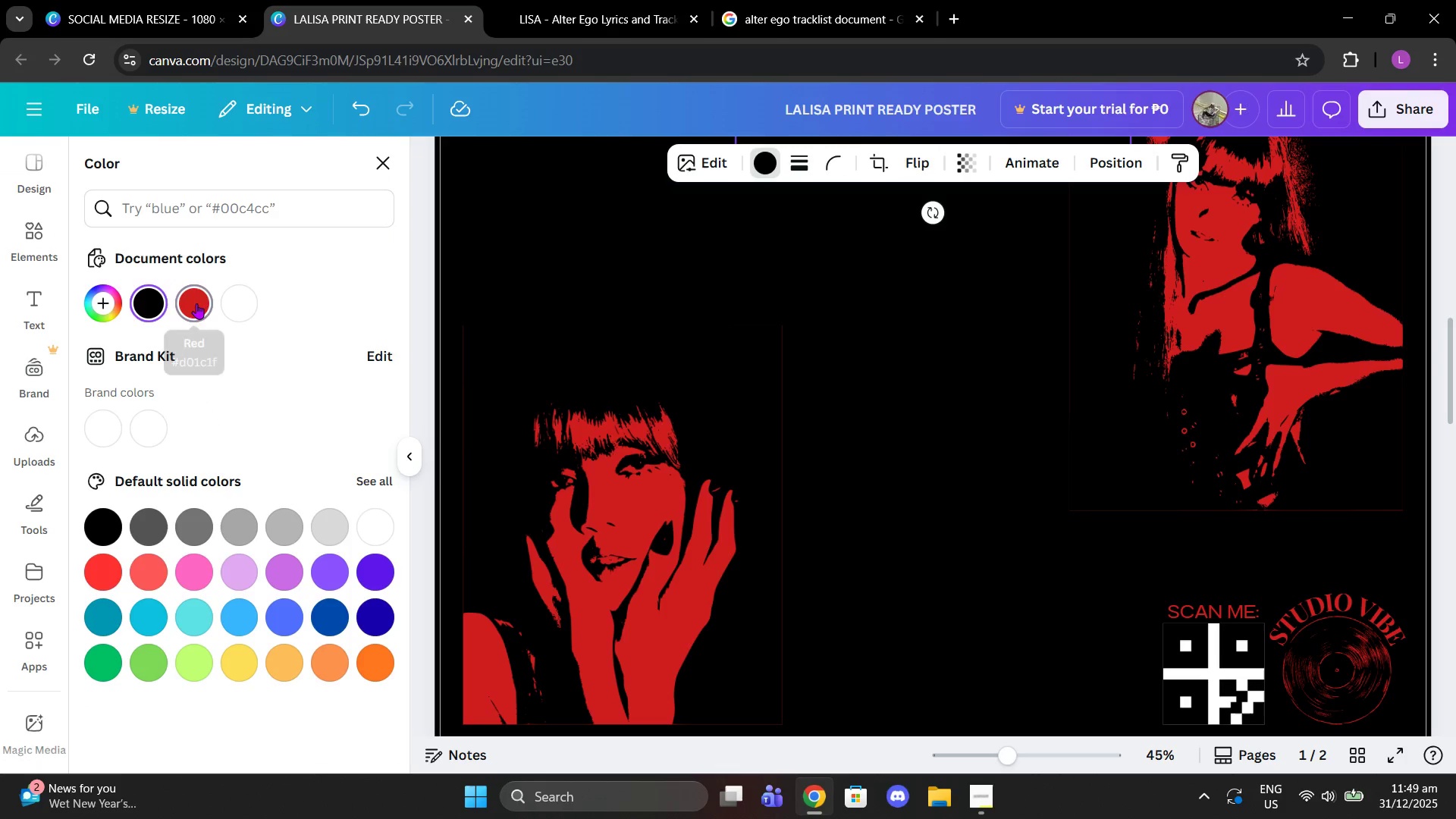 
scroll: coordinate [811, 273], scroll_direction: up, amount: 3.0
 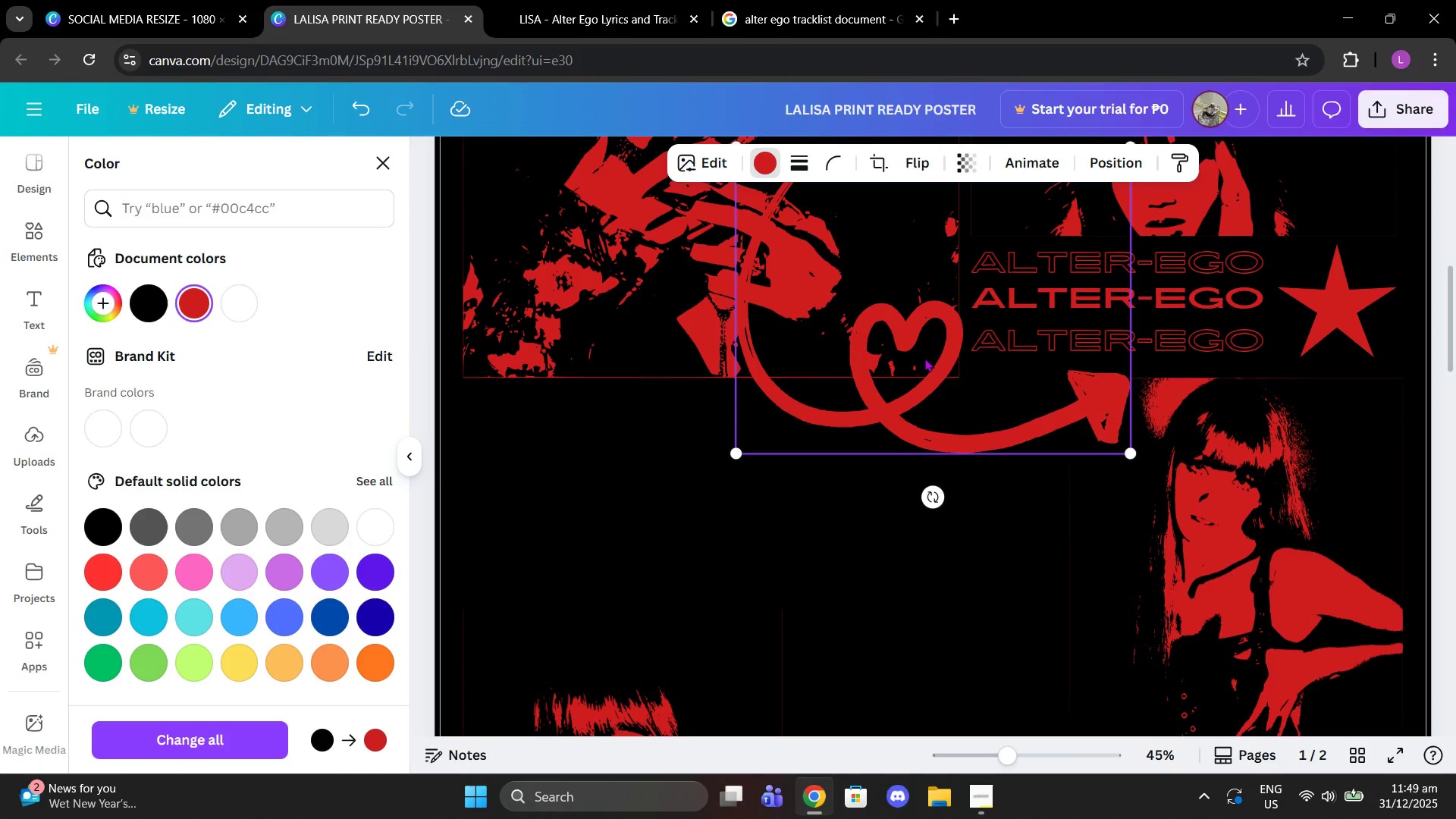 
left_click_drag(start_coordinate=[924, 361], to_coordinate=[1053, 379])
 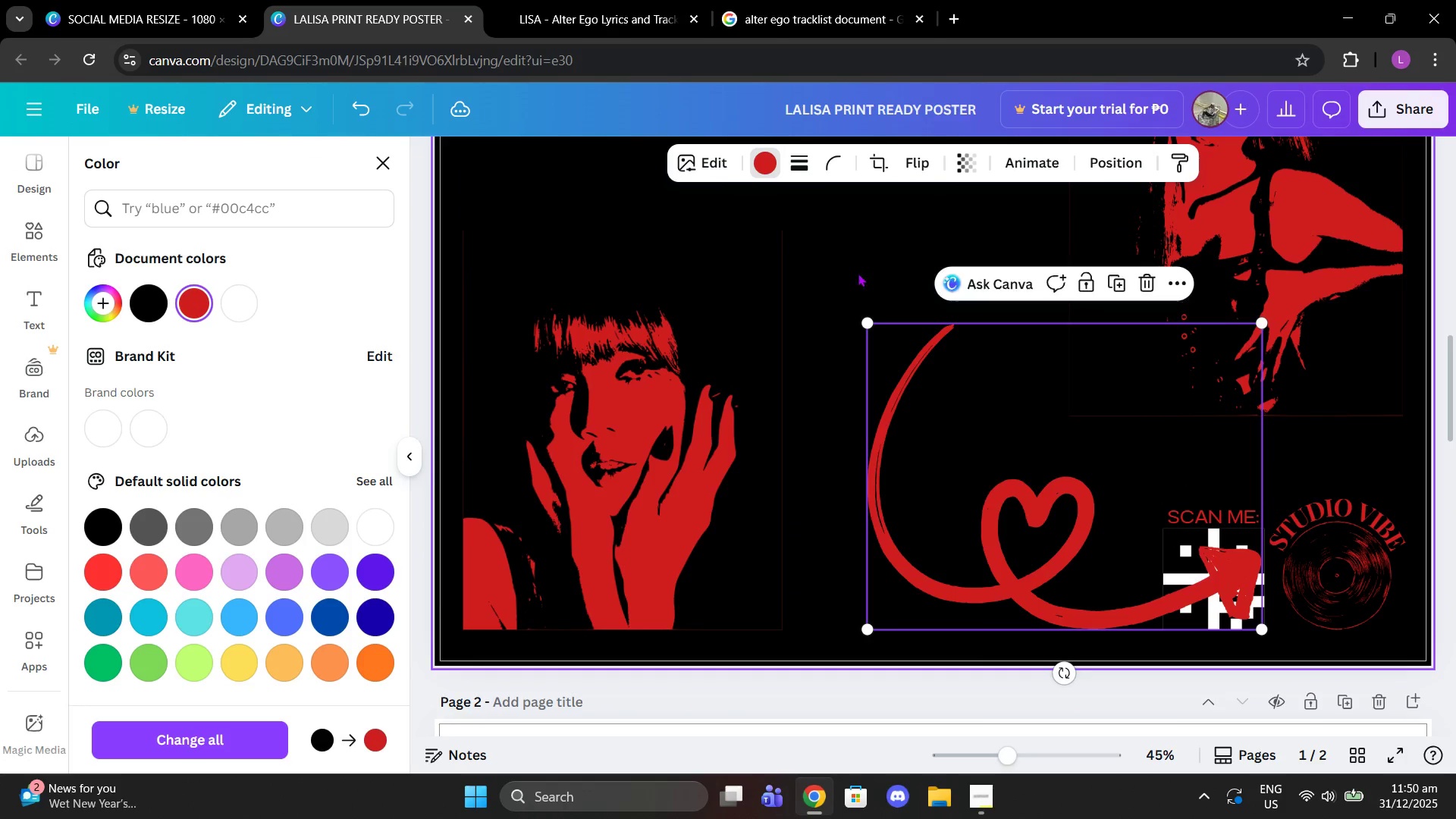 
scroll: coordinate [1082, 560], scroll_direction: down, amount: 4.0
 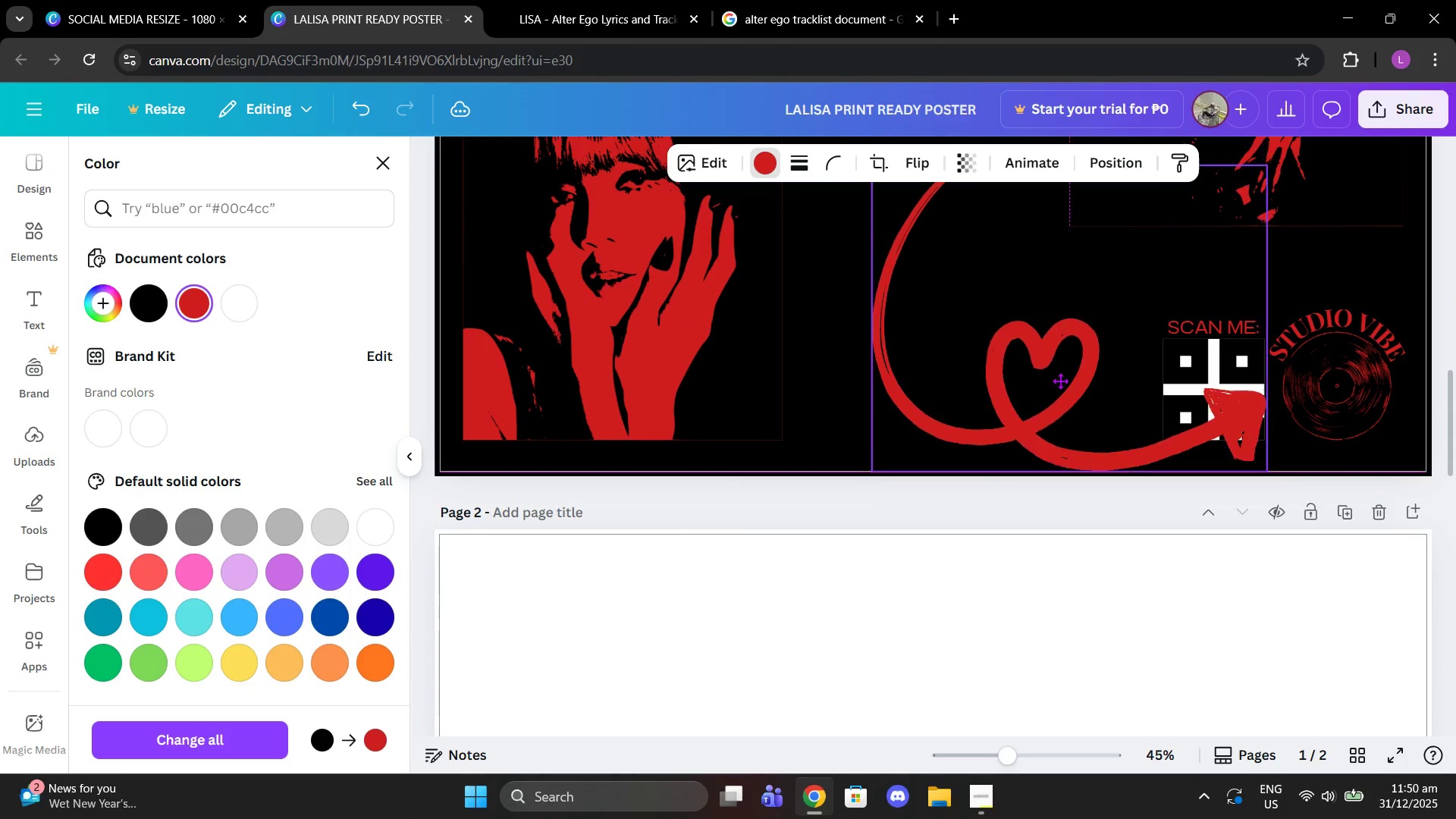 
scroll: coordinate [1053, 379], scroll_direction: up, amount: 2.0
 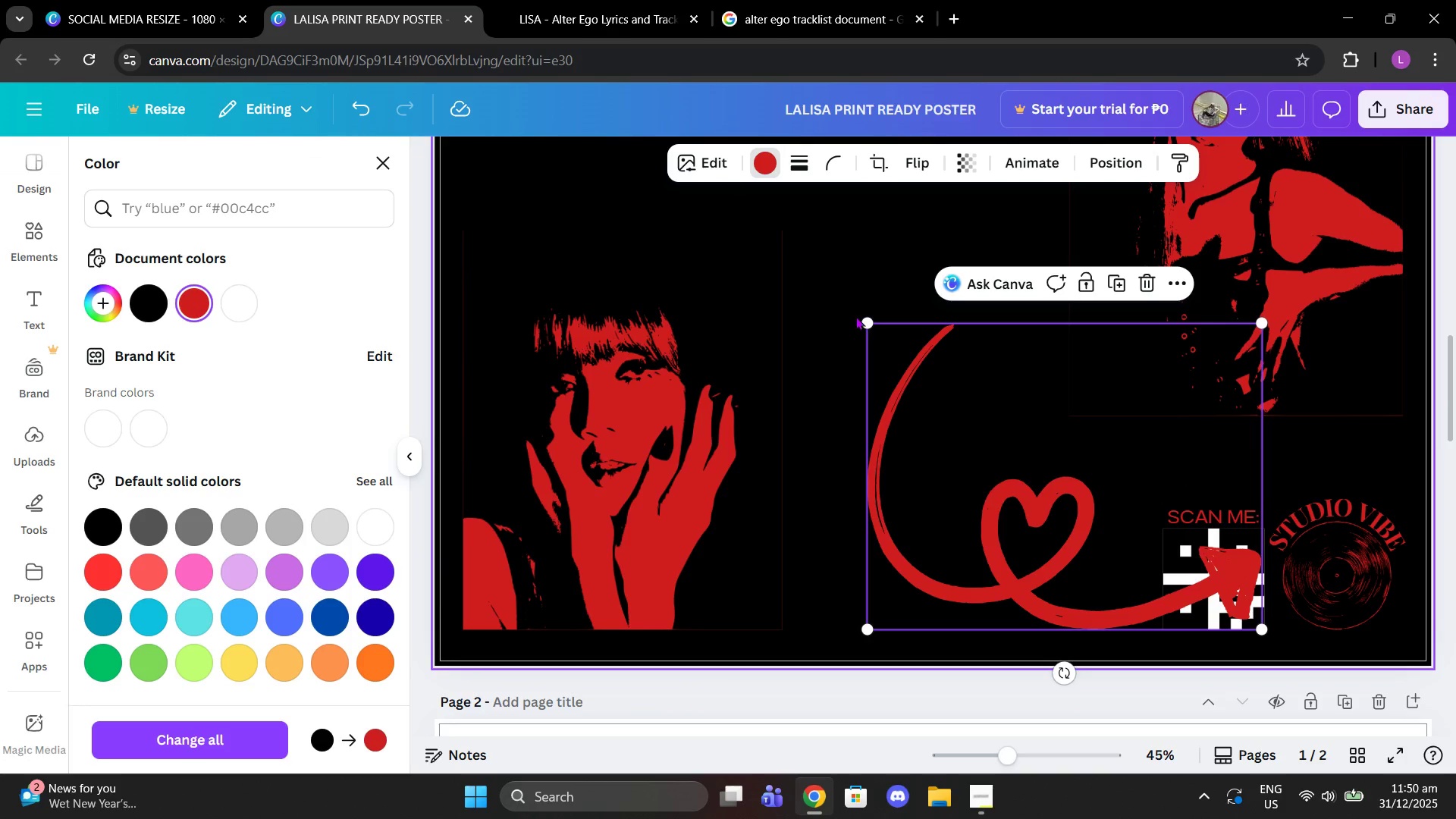 
left_click_drag(start_coordinate=[861, 317], to_coordinate=[1039, 444])
 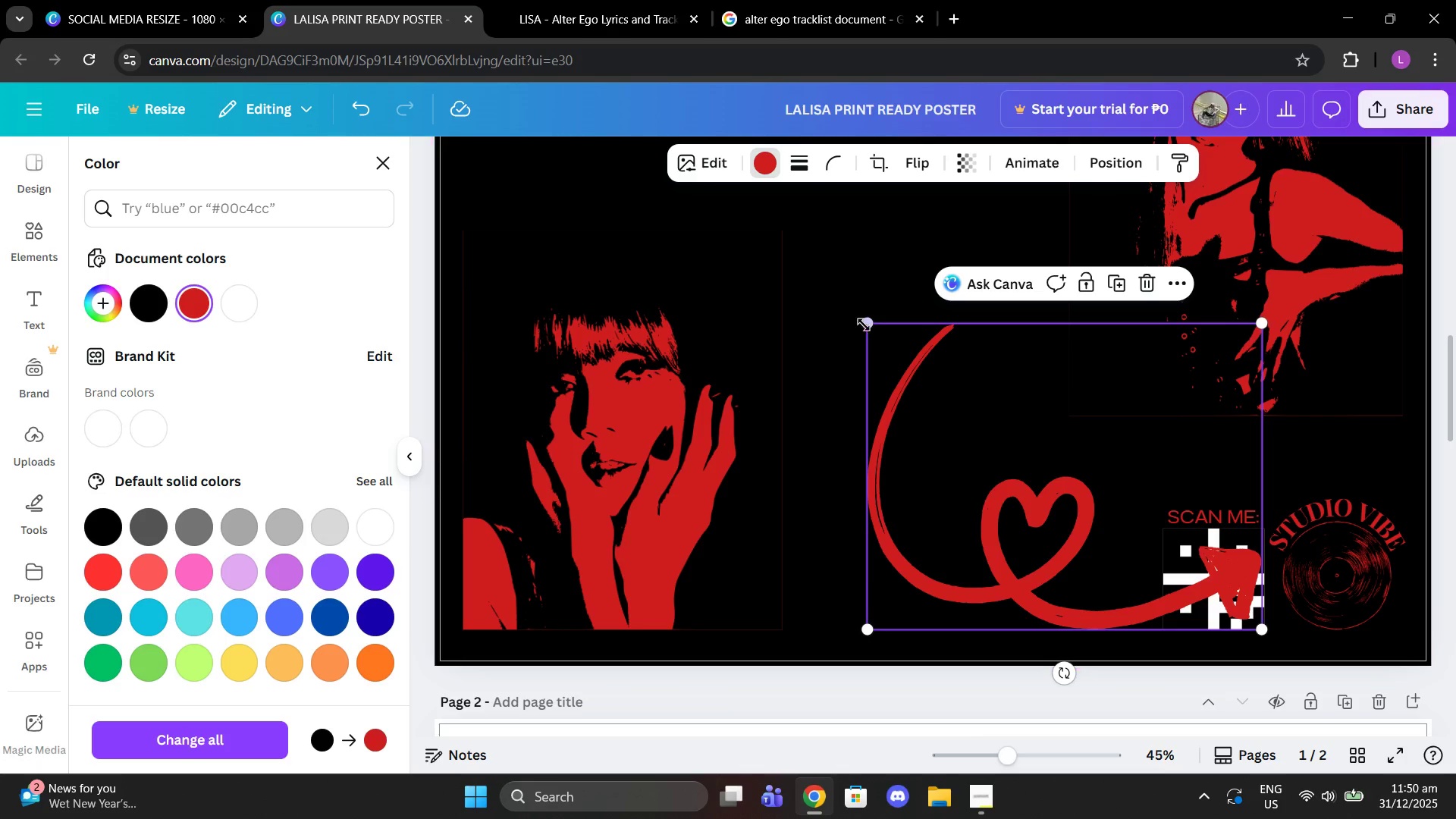 
left_click_drag(start_coordinate=[864, 325], to_coordinate=[1017, 444])
 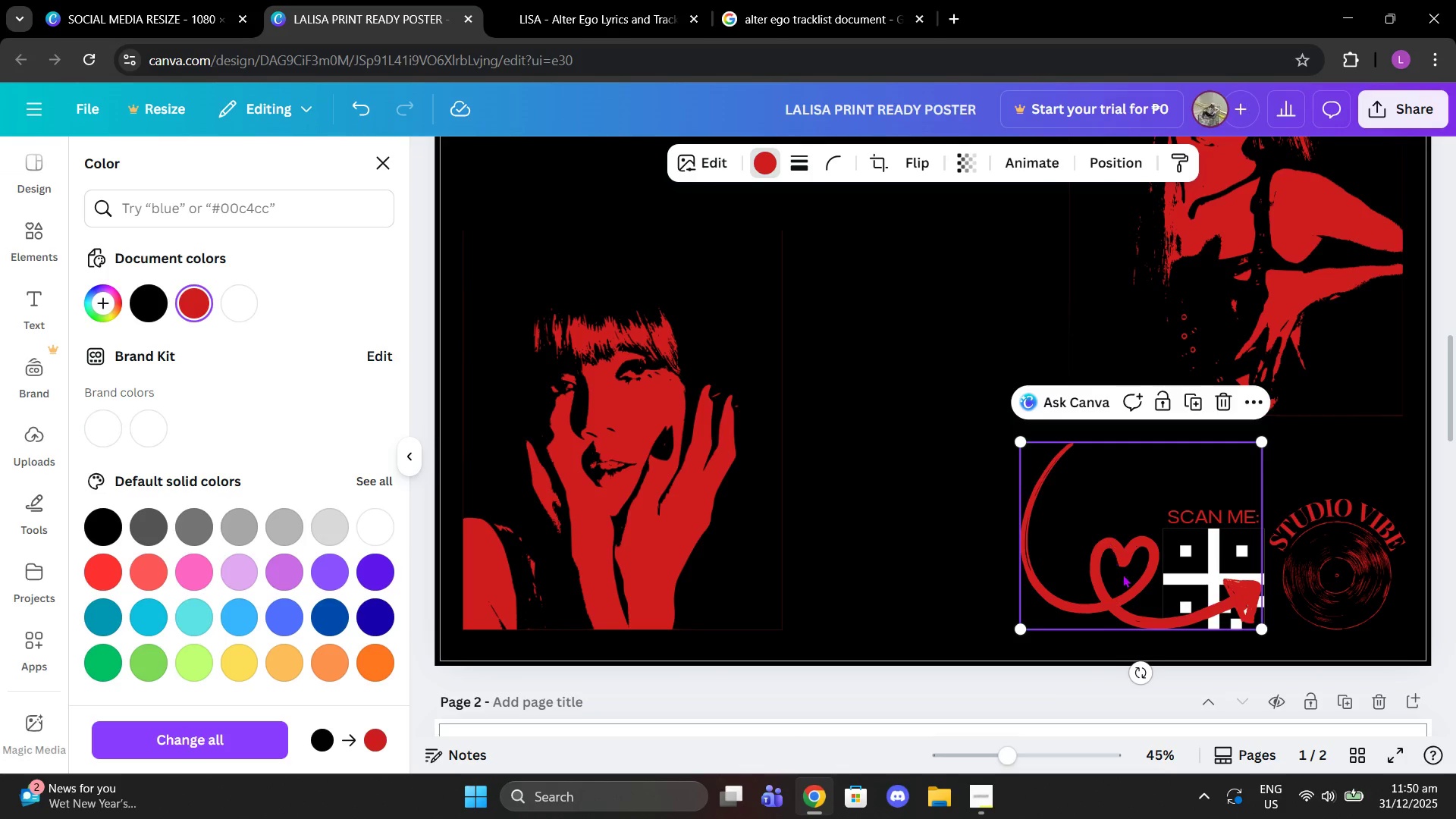 
left_click_drag(start_coordinate=[1122, 575], to_coordinate=[1163, 439])
 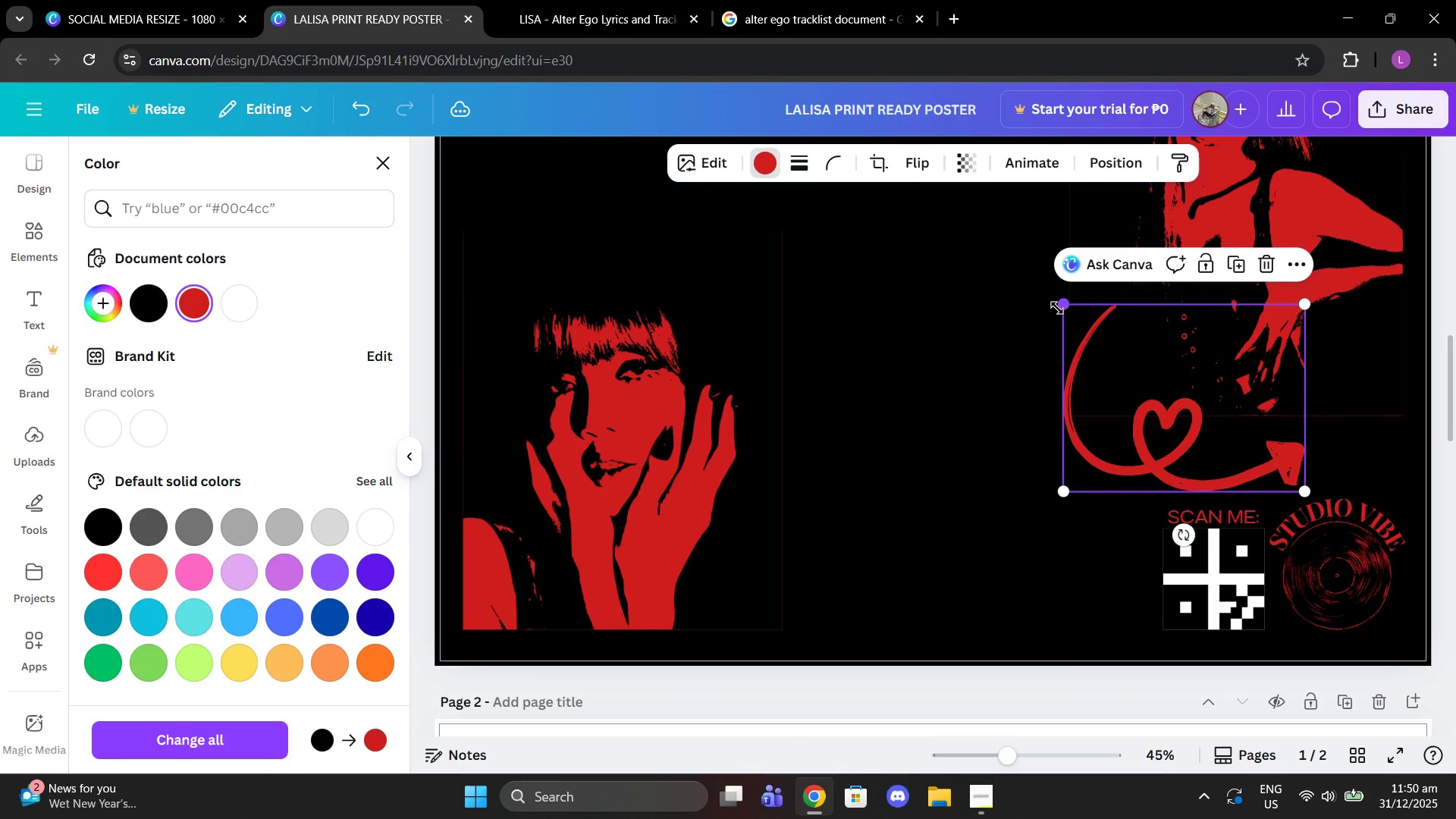 
left_click_drag(start_coordinate=[1057, 308], to_coordinate=[1152, 360])
 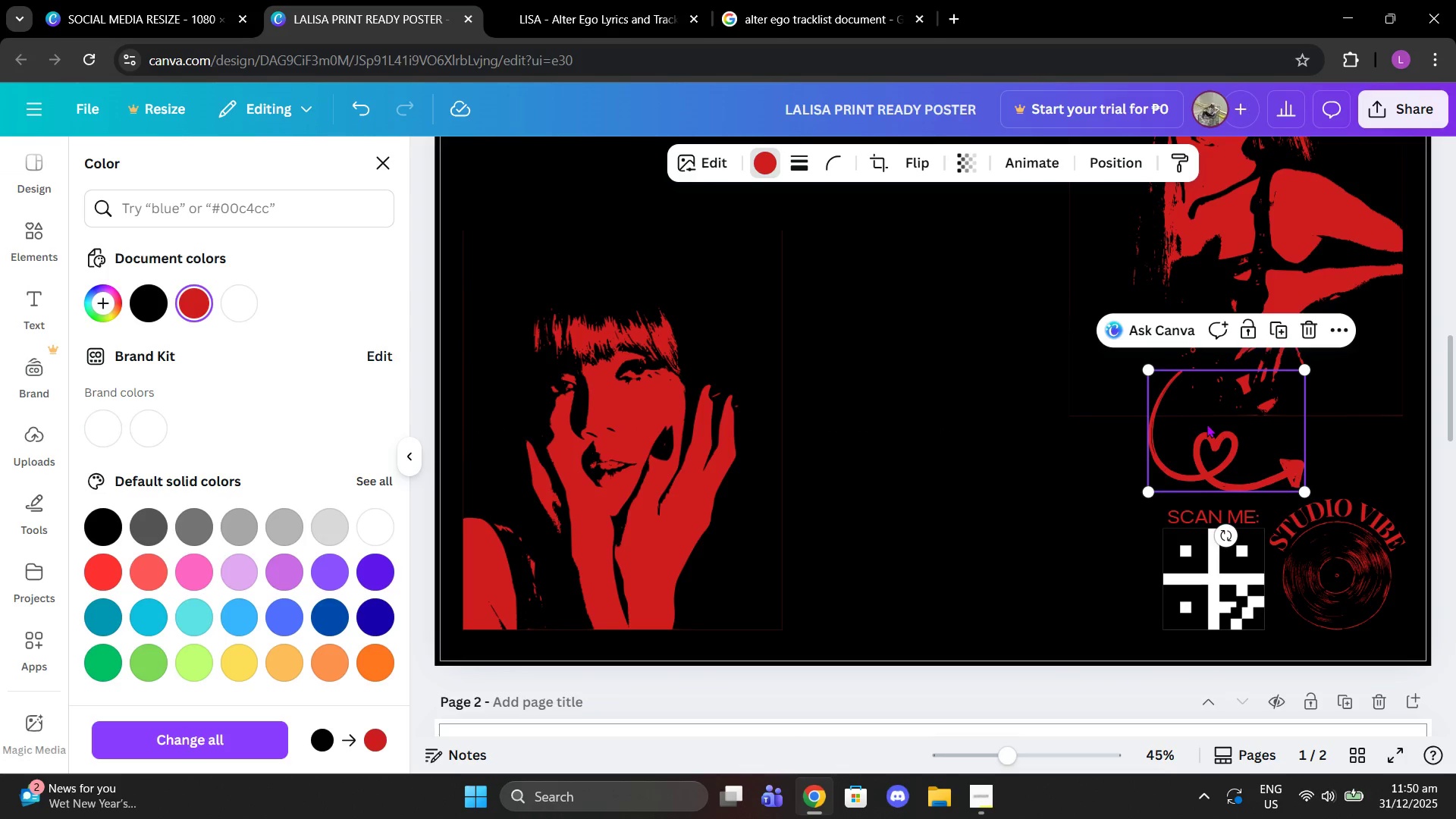 
left_click_drag(start_coordinate=[1207, 424], to_coordinate=[1105, 423])
 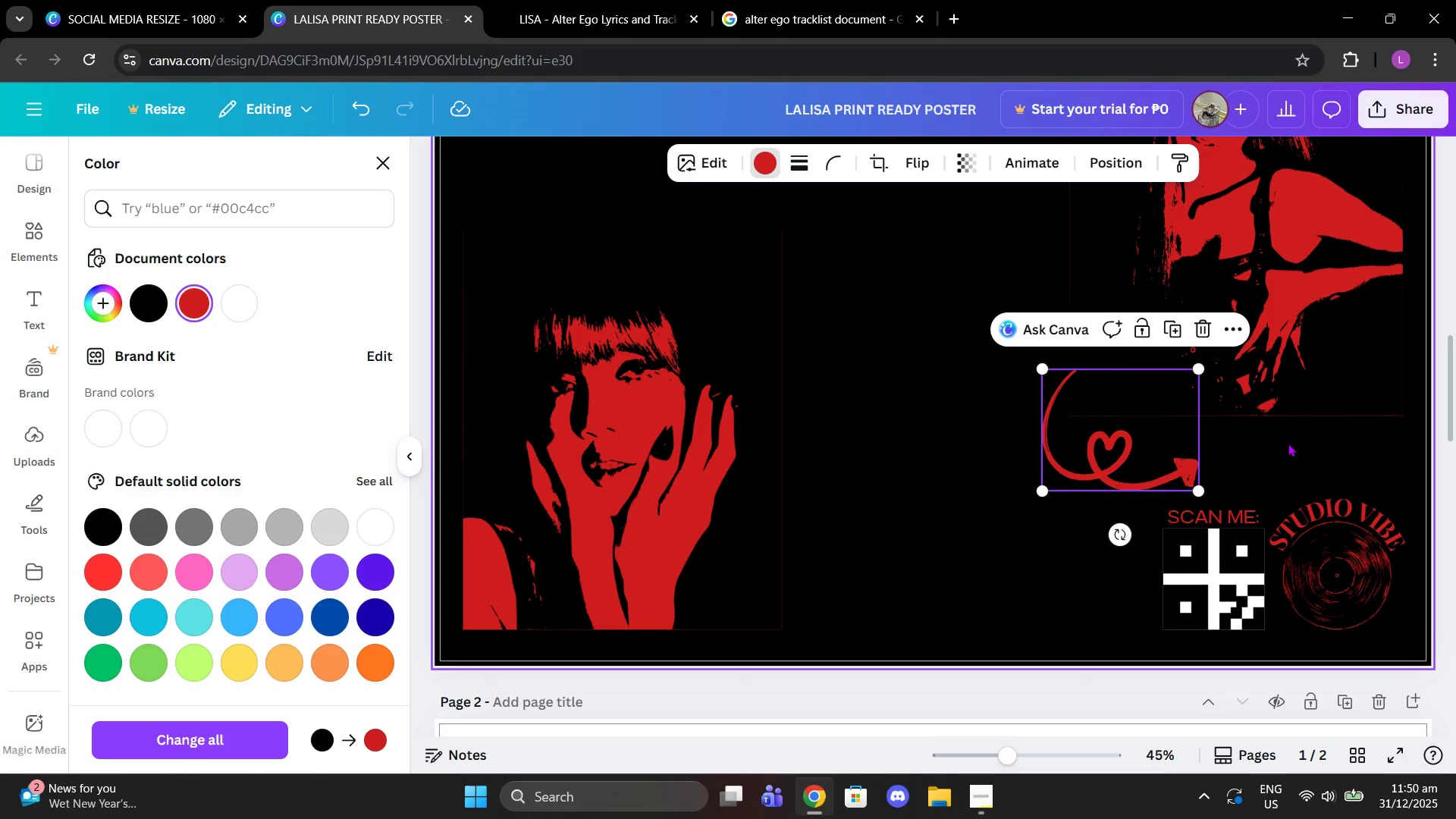 
left_click([1288, 443])
 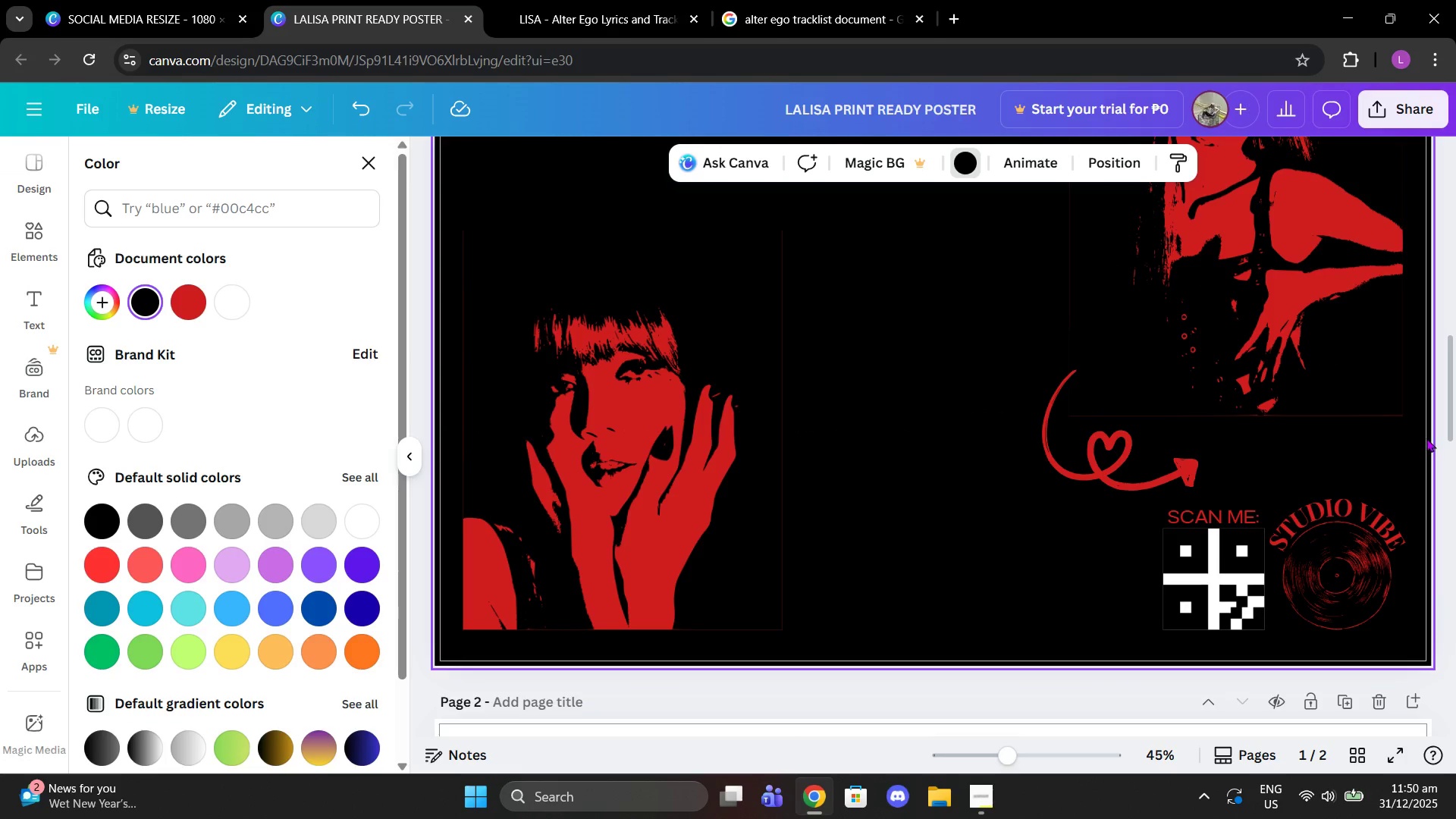 
scroll: coordinate [1426, 438], scroll_direction: up, amount: 1.0
 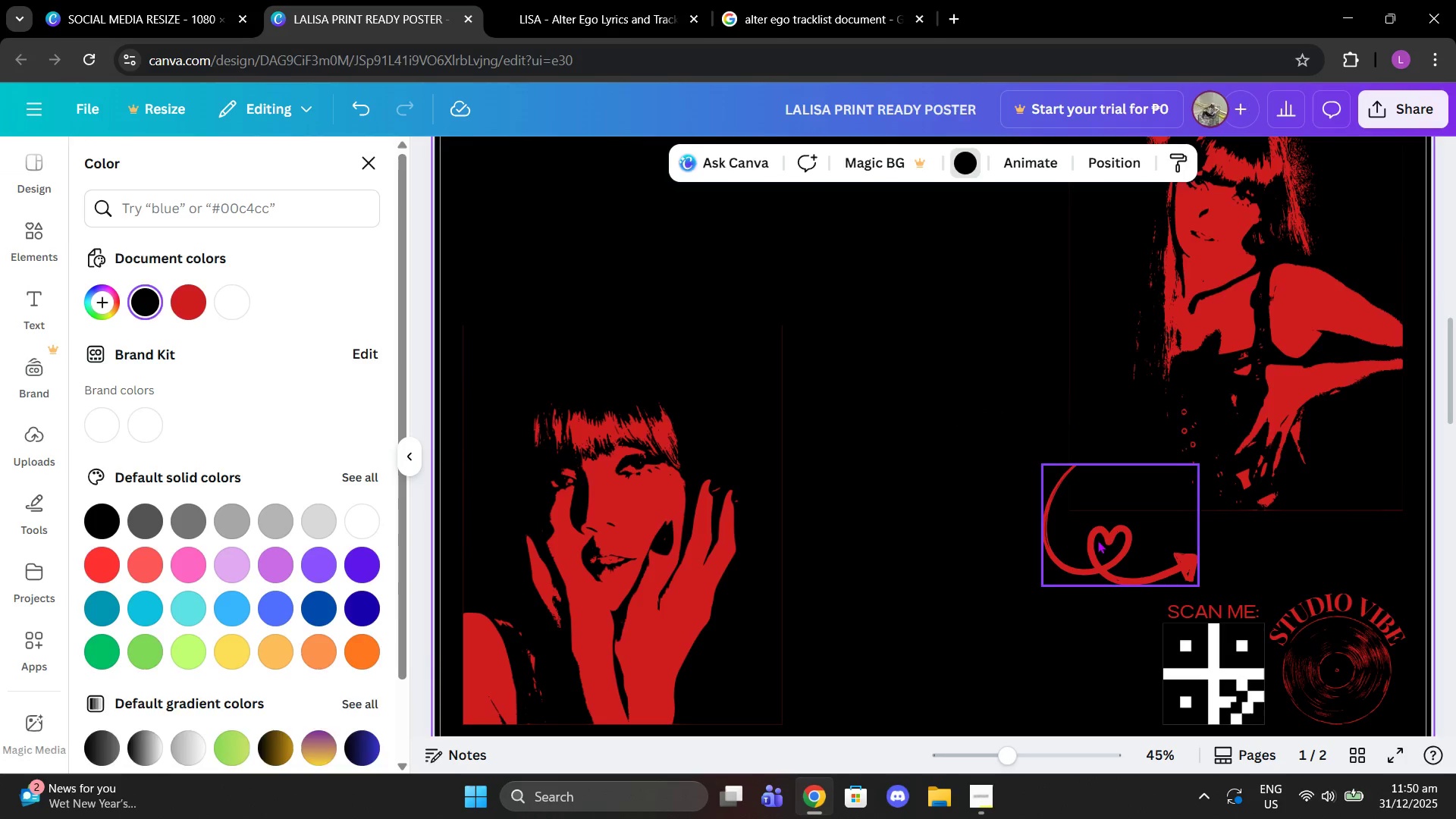 
left_click_drag(start_coordinate=[1099, 540], to_coordinate=[1061, 540])
 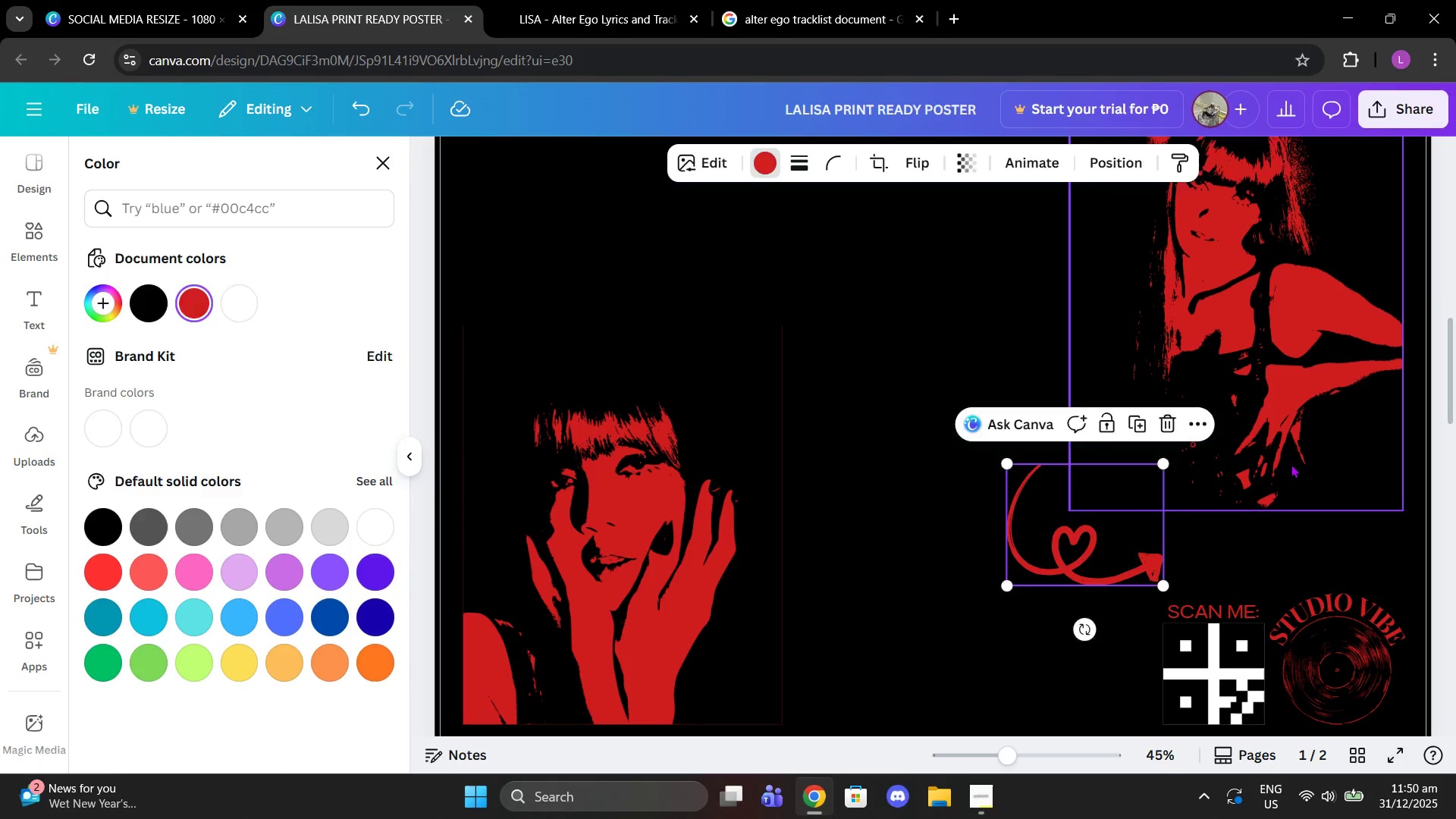 
left_click([1291, 464])
 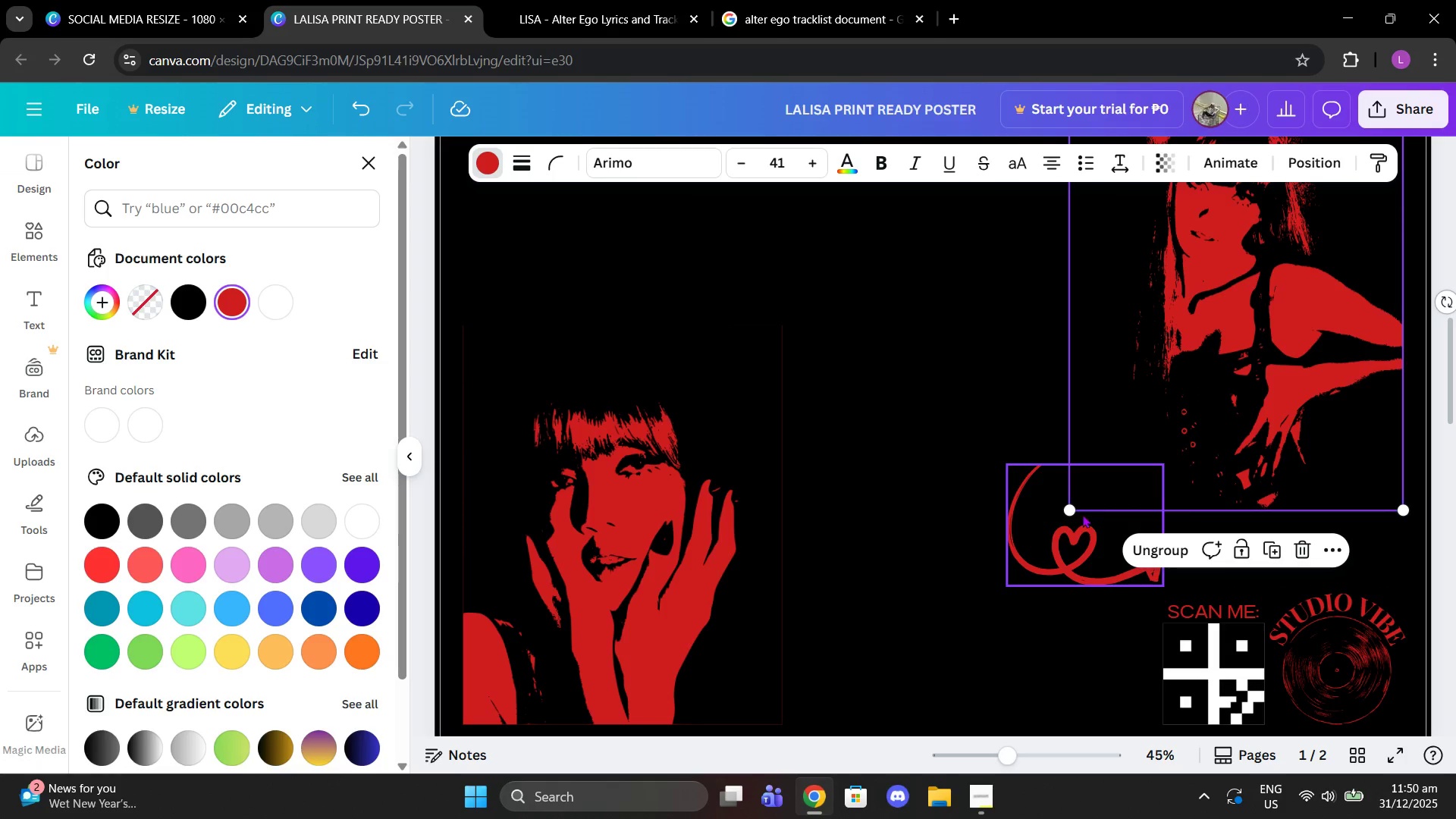 
left_click_drag(start_coordinate=[1064, 505], to_coordinate=[1081, 526])
 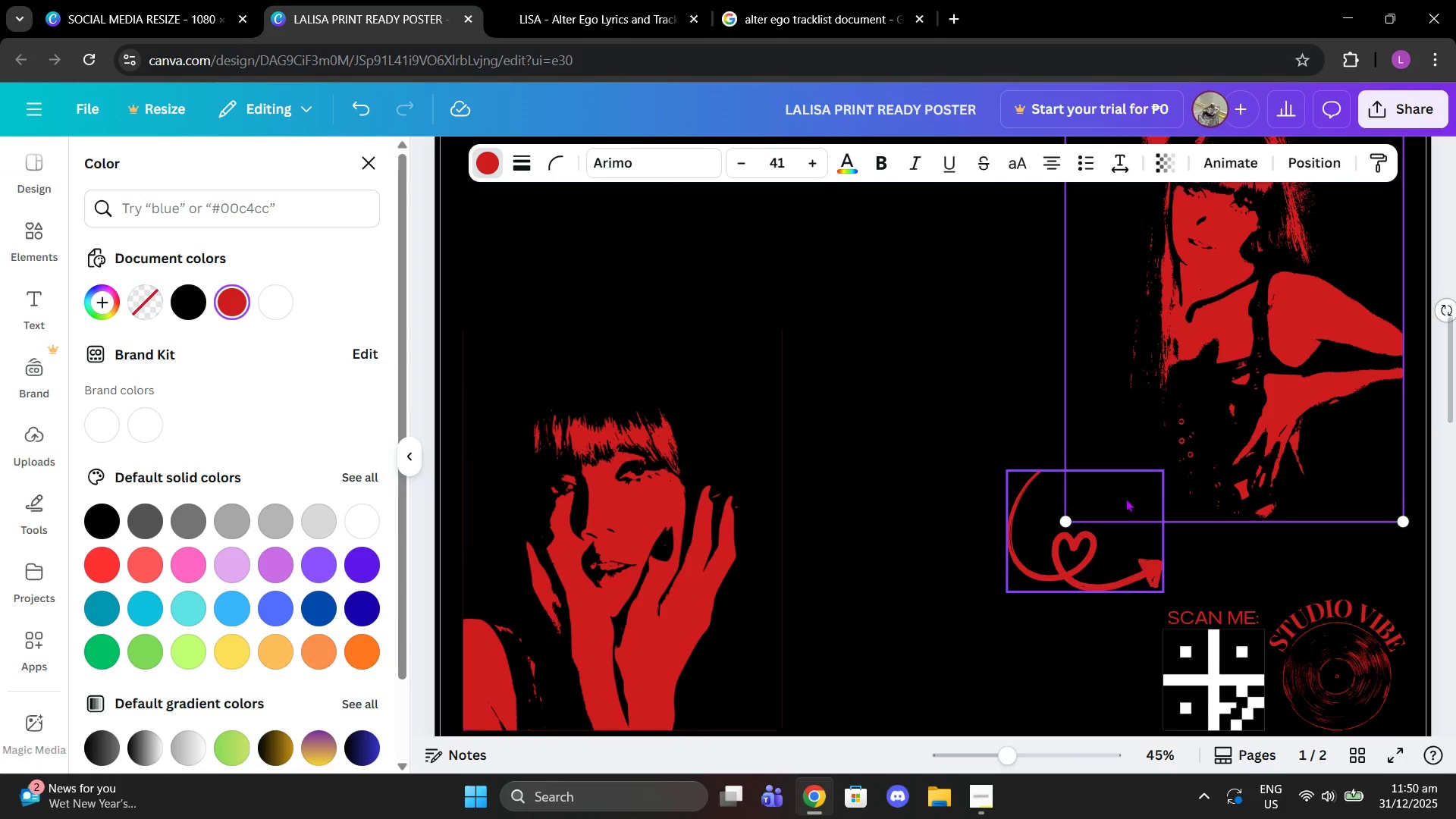 
scroll: coordinate [1125, 498], scroll_direction: up, amount: 2.0
 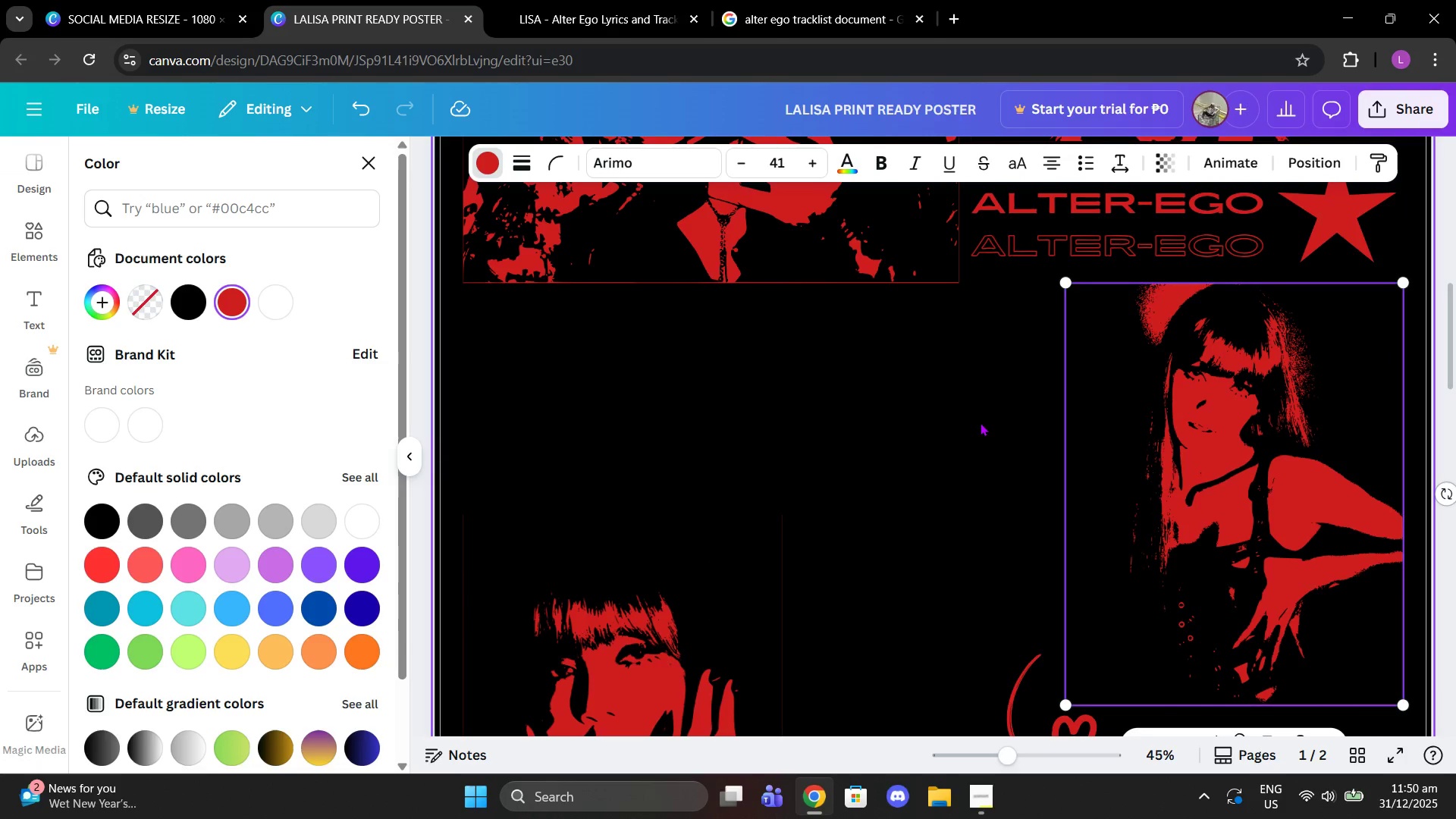 
left_click([980, 422])
 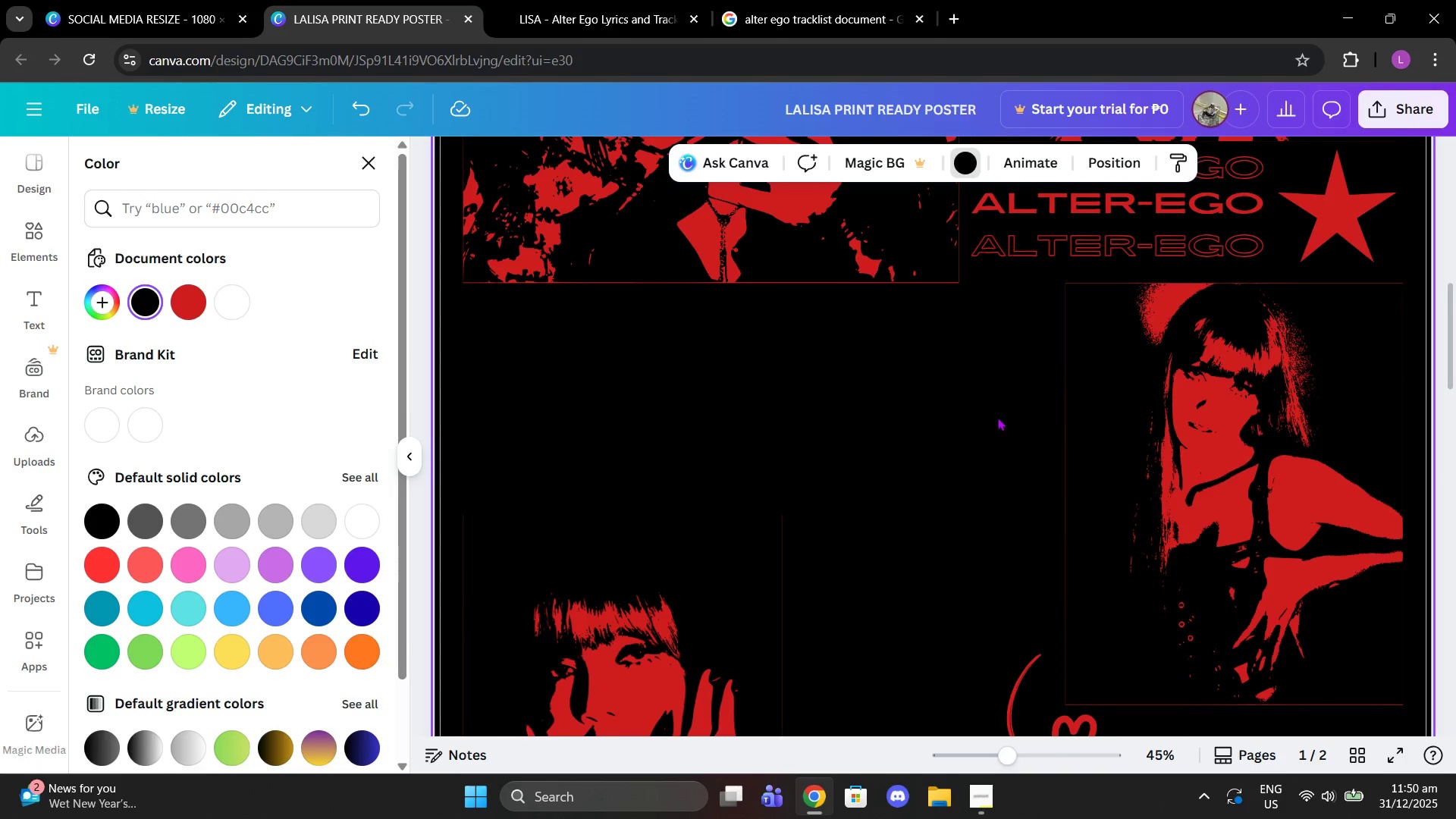 
scroll: coordinate [1110, 421], scroll_direction: down, amount: 3.0
 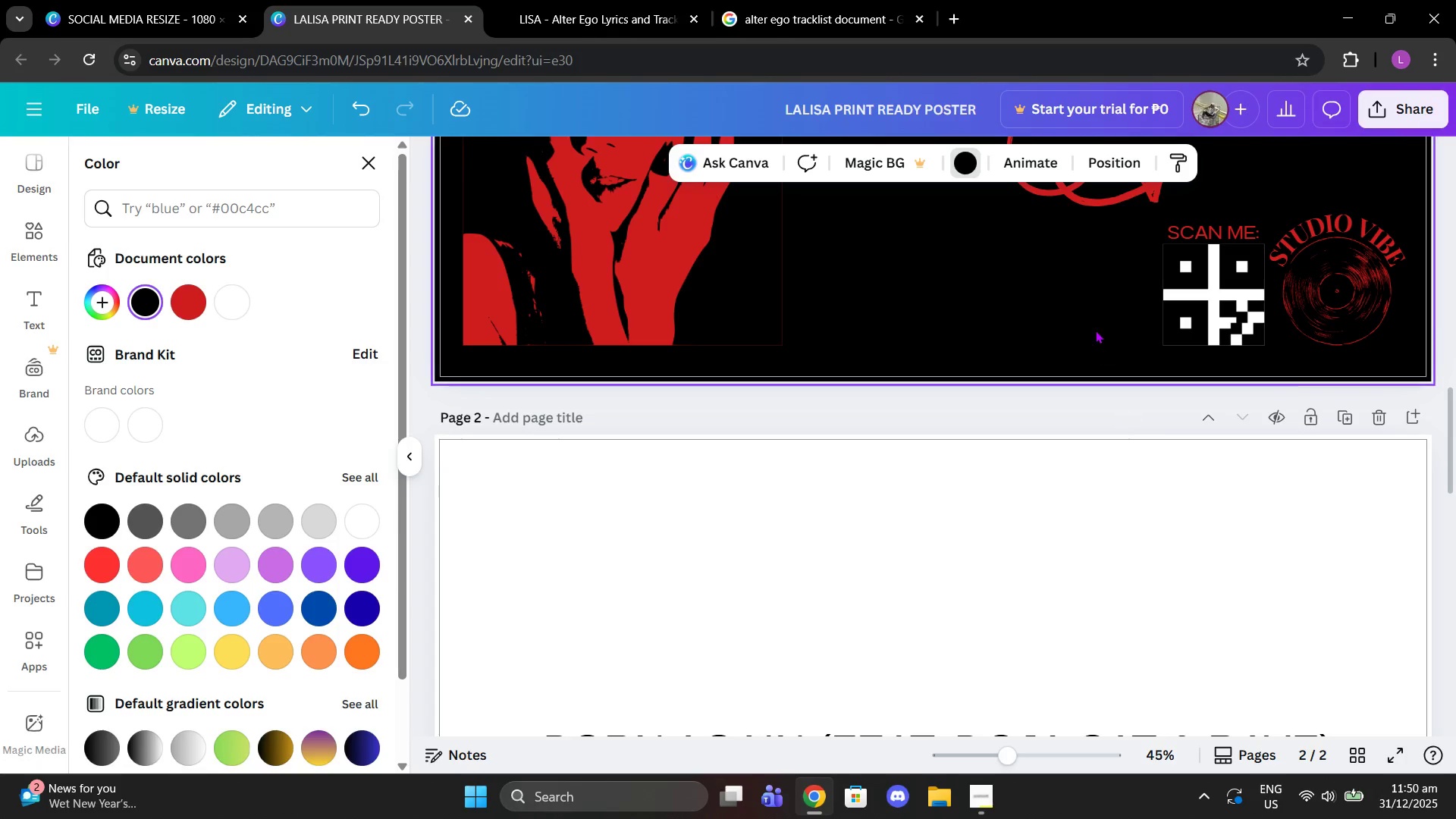 
scroll: coordinate [1095, 330], scroll_direction: up, amount: 2.0
 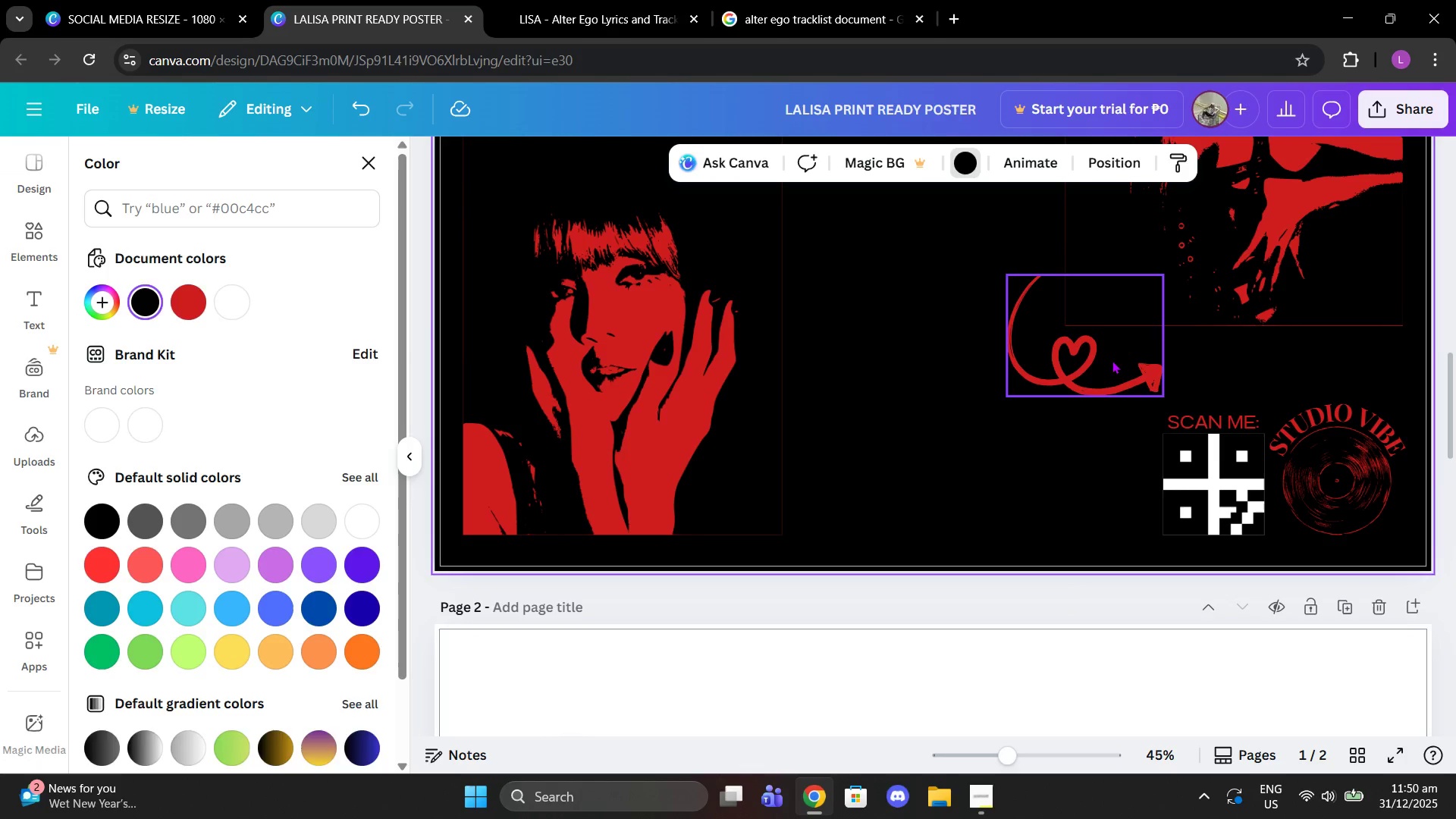 
left_click_drag(start_coordinate=[1113, 362], to_coordinate=[1032, 363])
 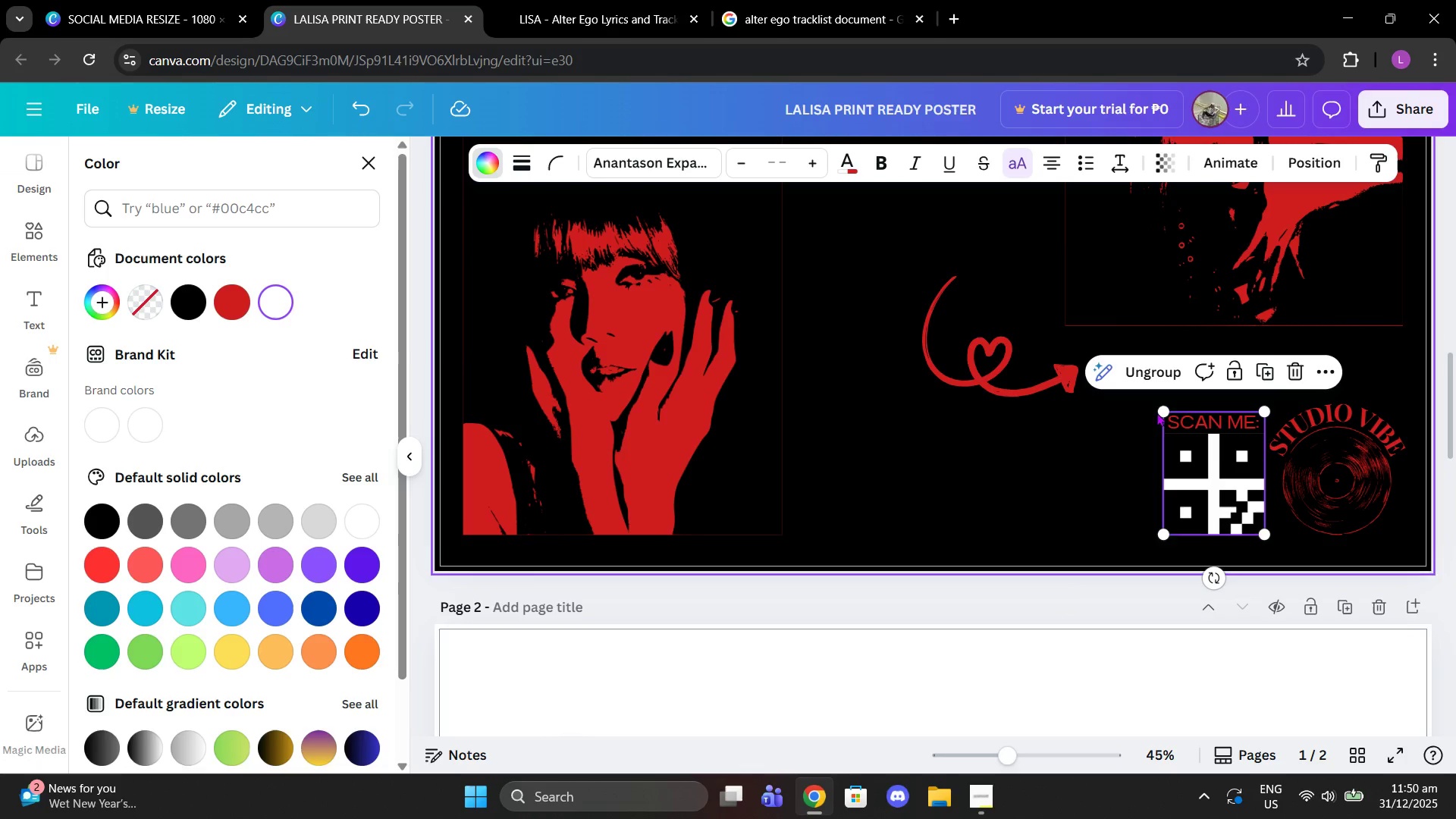 
left_click_drag(start_coordinate=[1163, 413], to_coordinate=[1120, 379])
 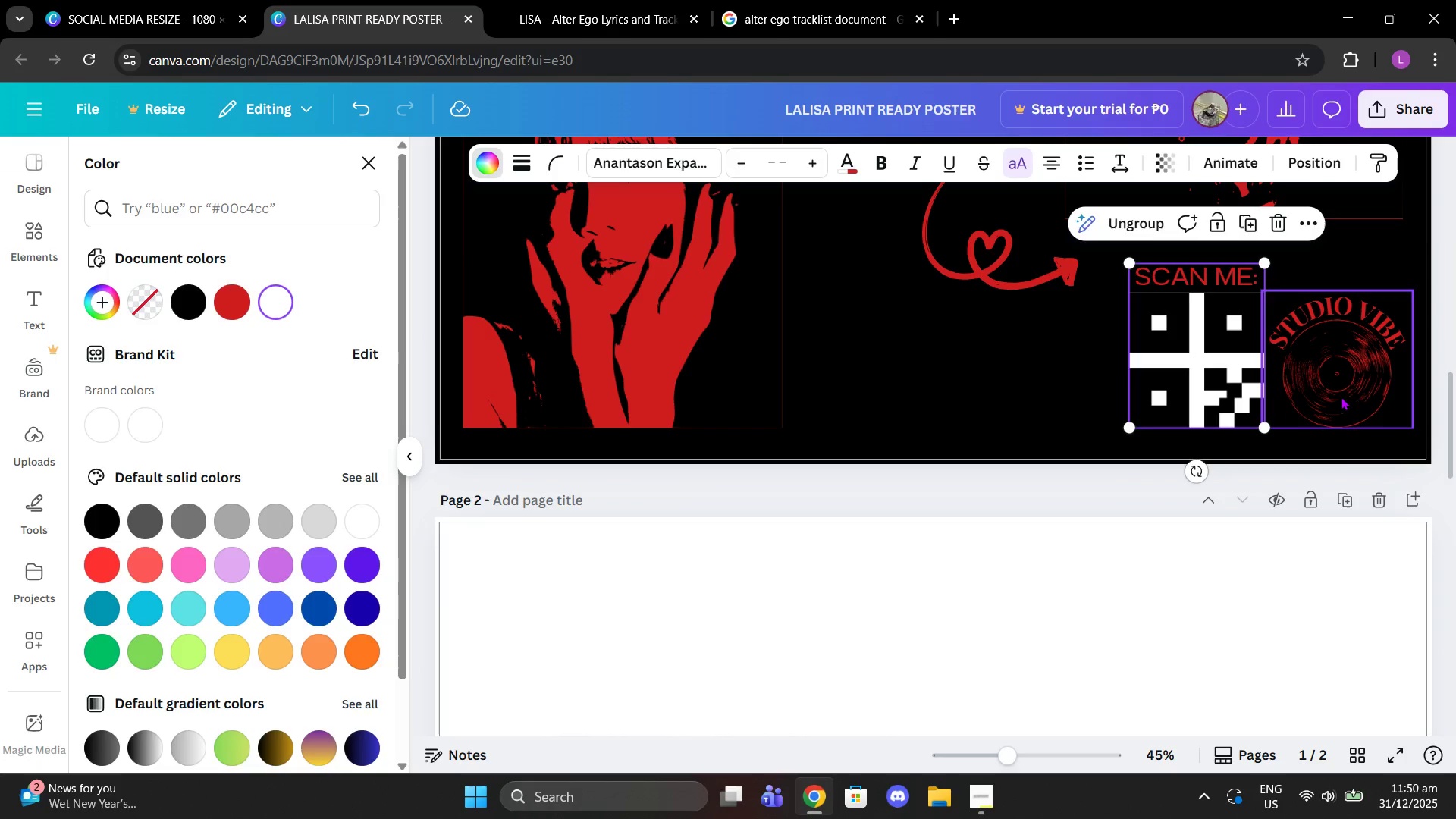 
left_click([1339, 395])
 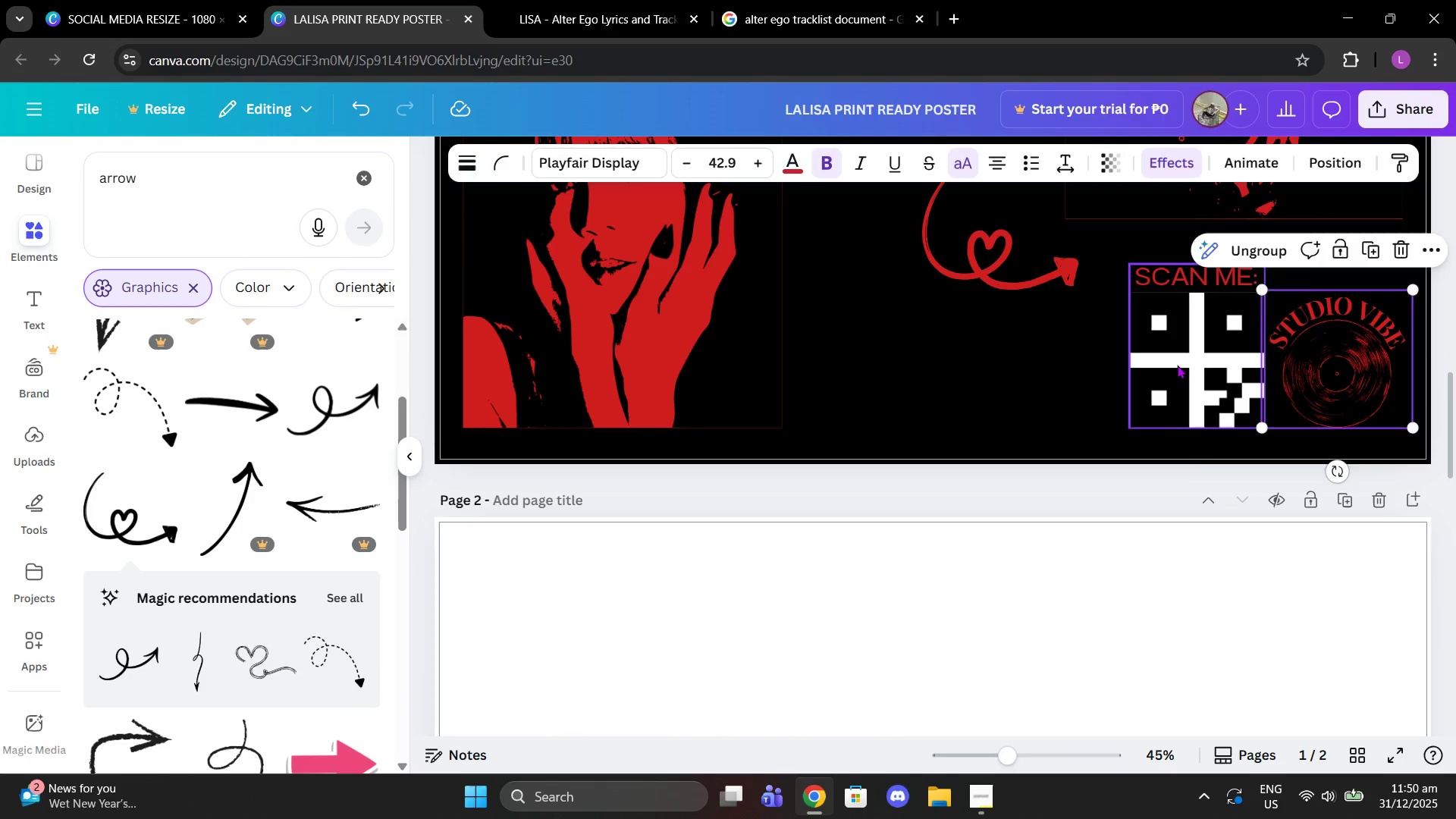 
left_click_drag(start_coordinate=[1177, 365], to_coordinate=[1160, 365])
 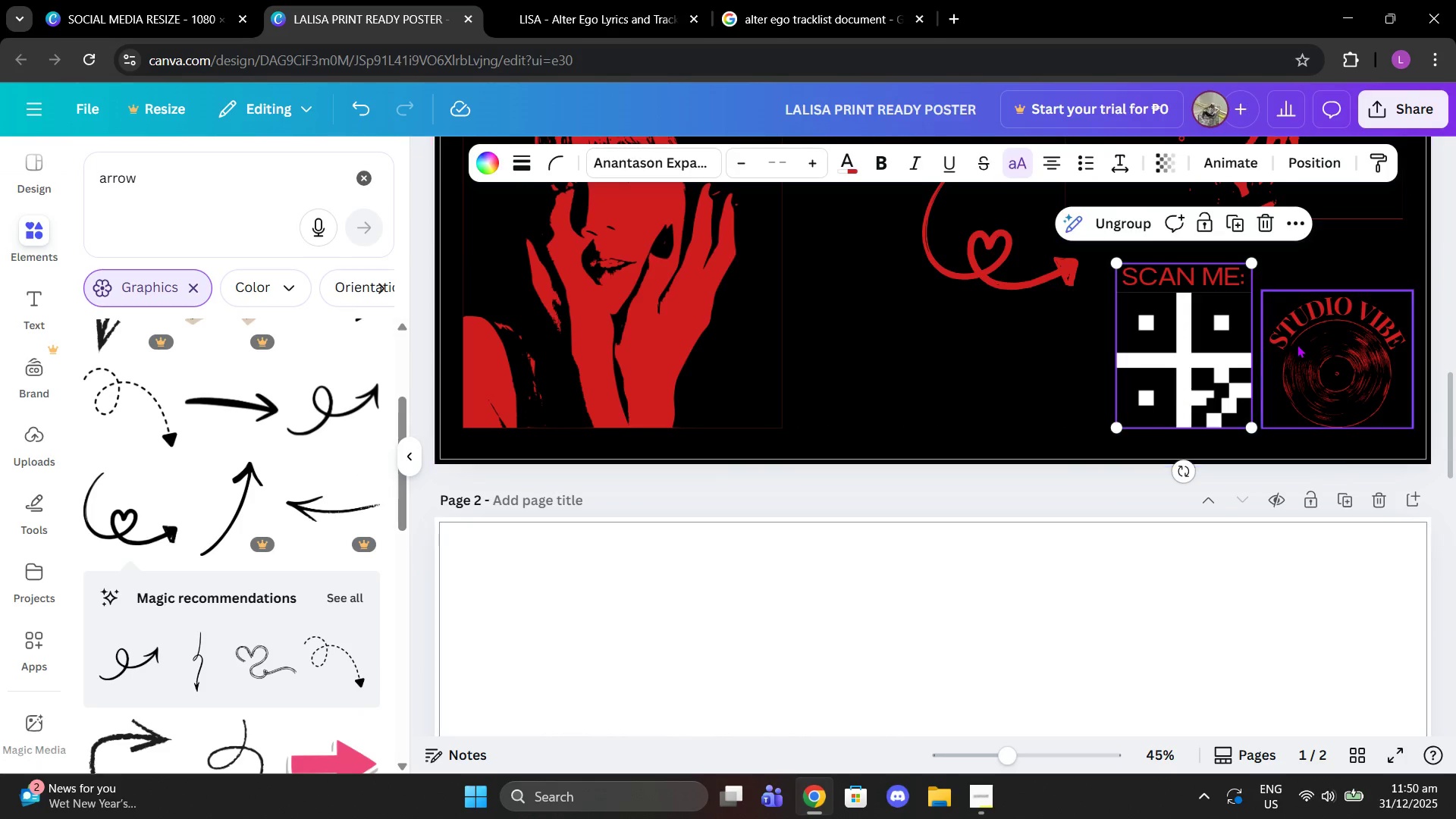 
left_click([1297, 344])
 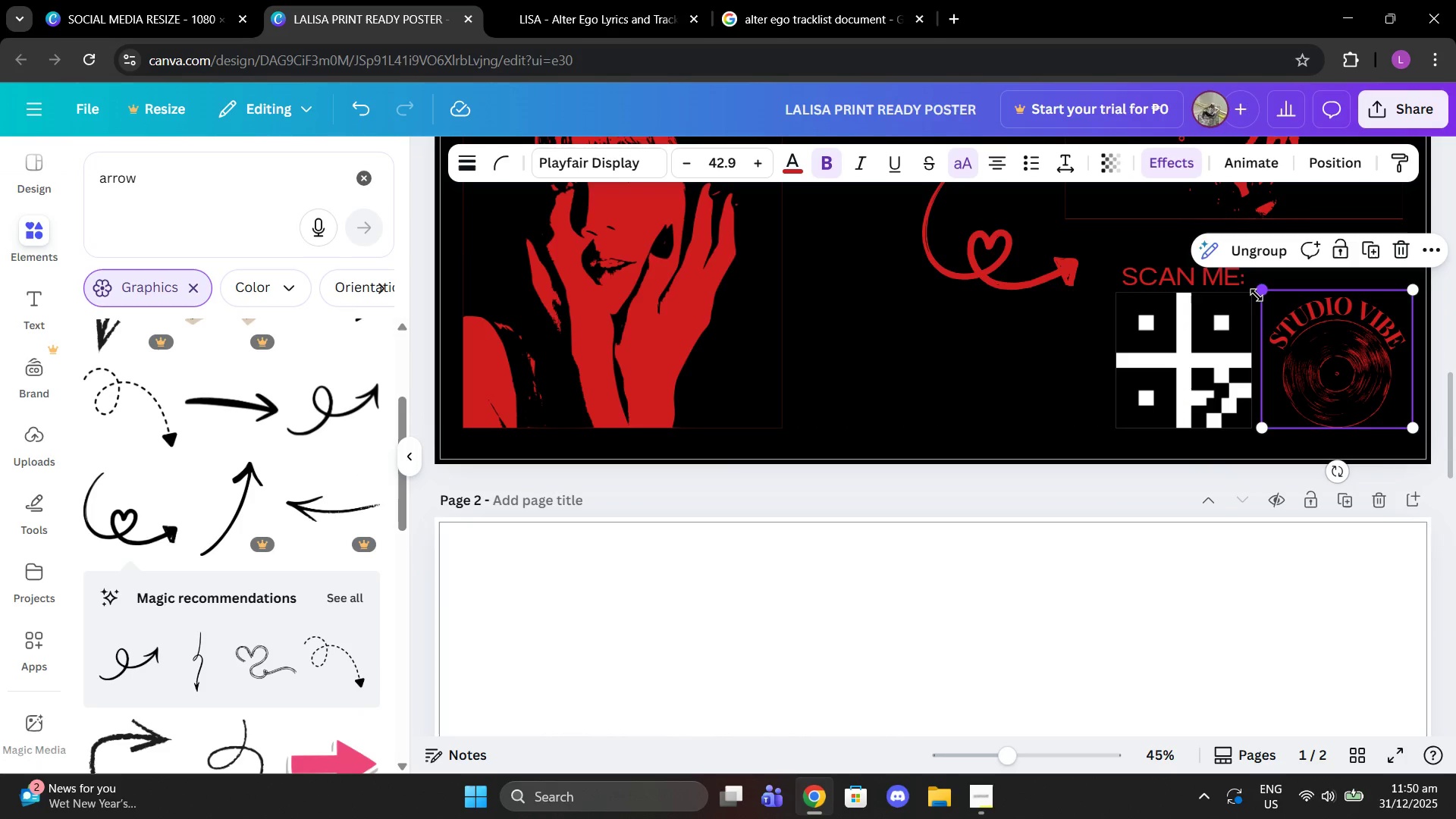 
left_click_drag(start_coordinate=[1257, 295], to_coordinate=[1221, 277])
 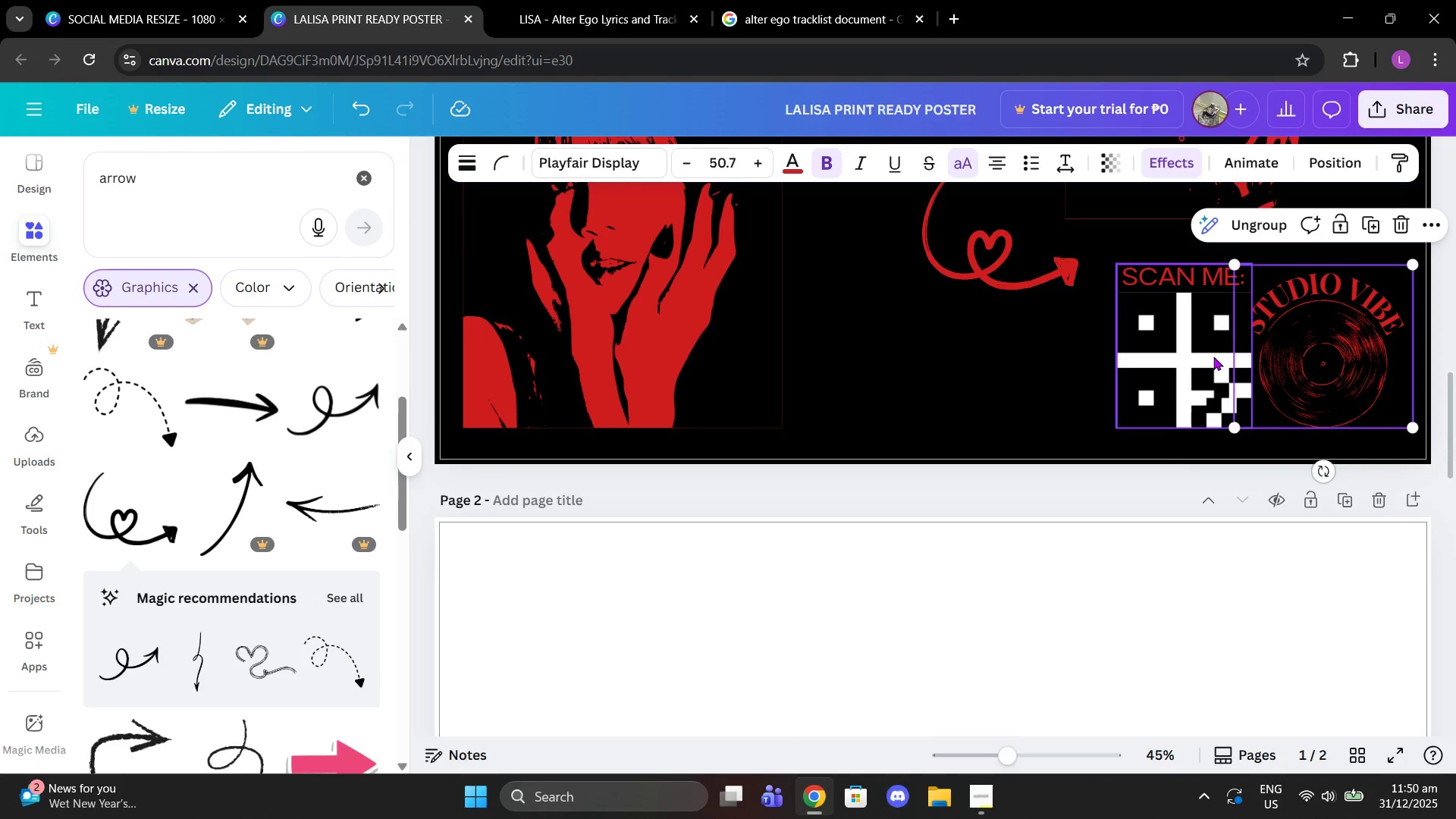 
left_click_drag(start_coordinate=[1213, 356], to_coordinate=[1193, 352])
 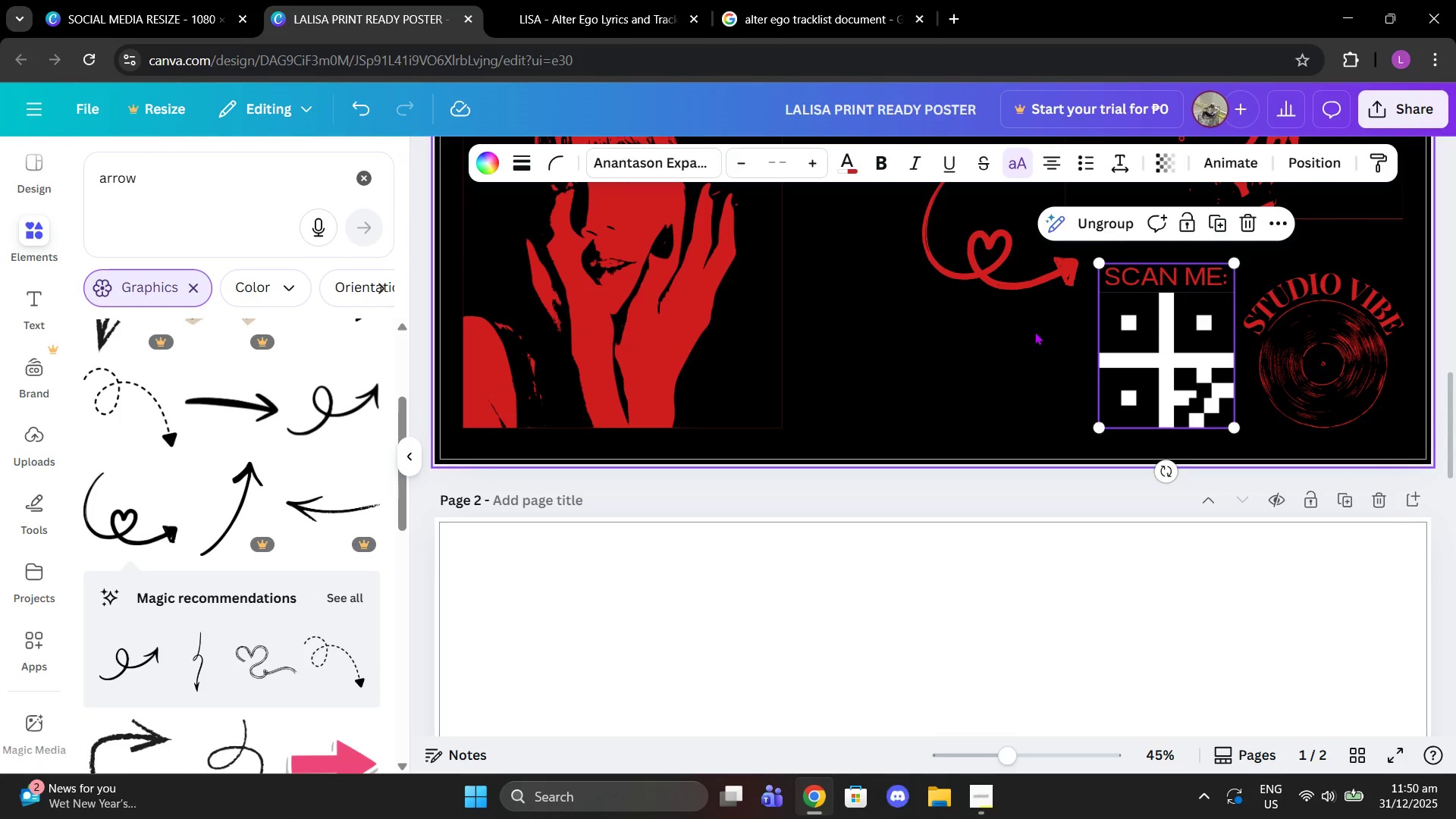 
left_click([1034, 331])
 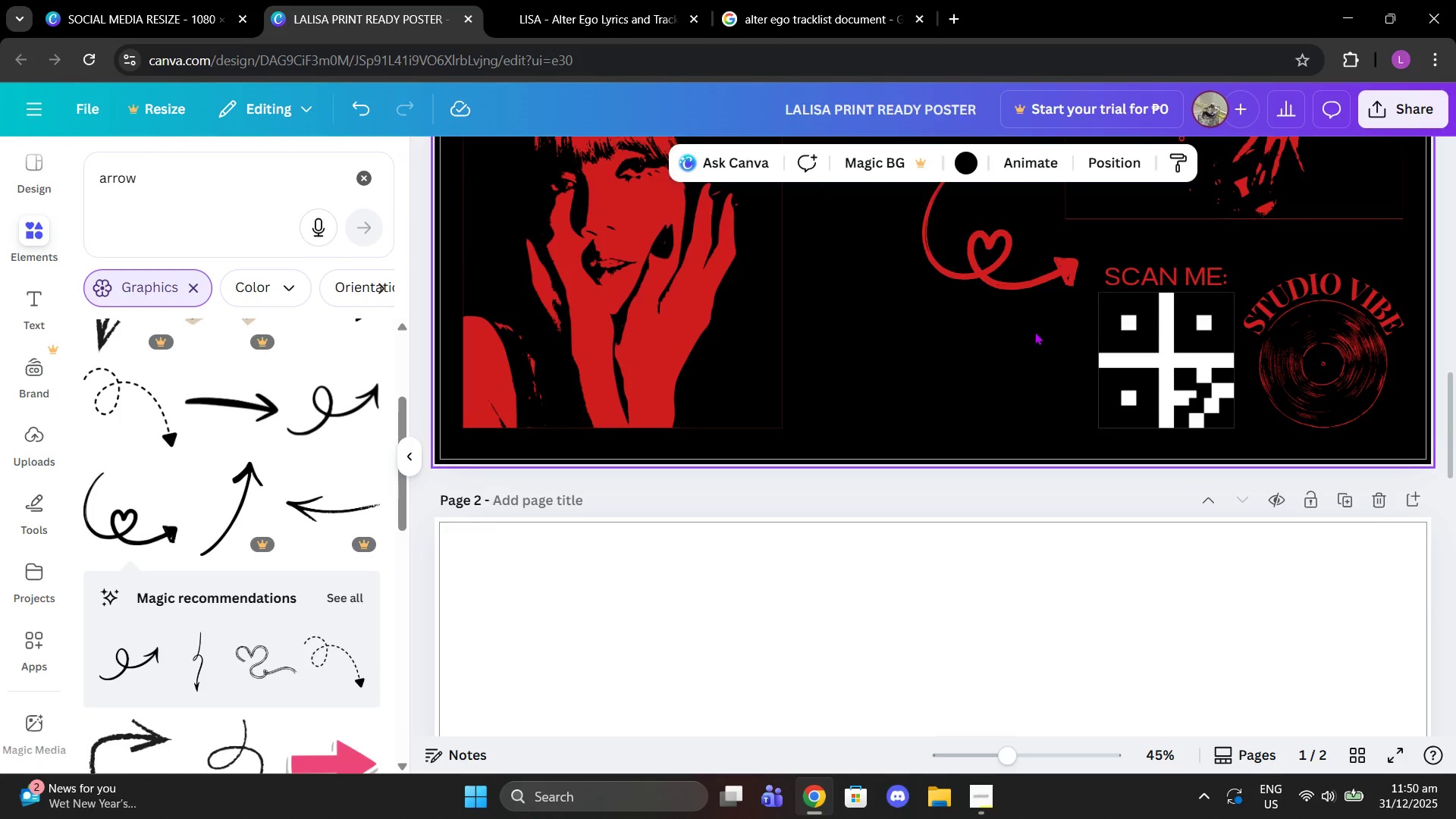 
scroll: coordinate [1034, 331], scroll_direction: up, amount: 2.0
 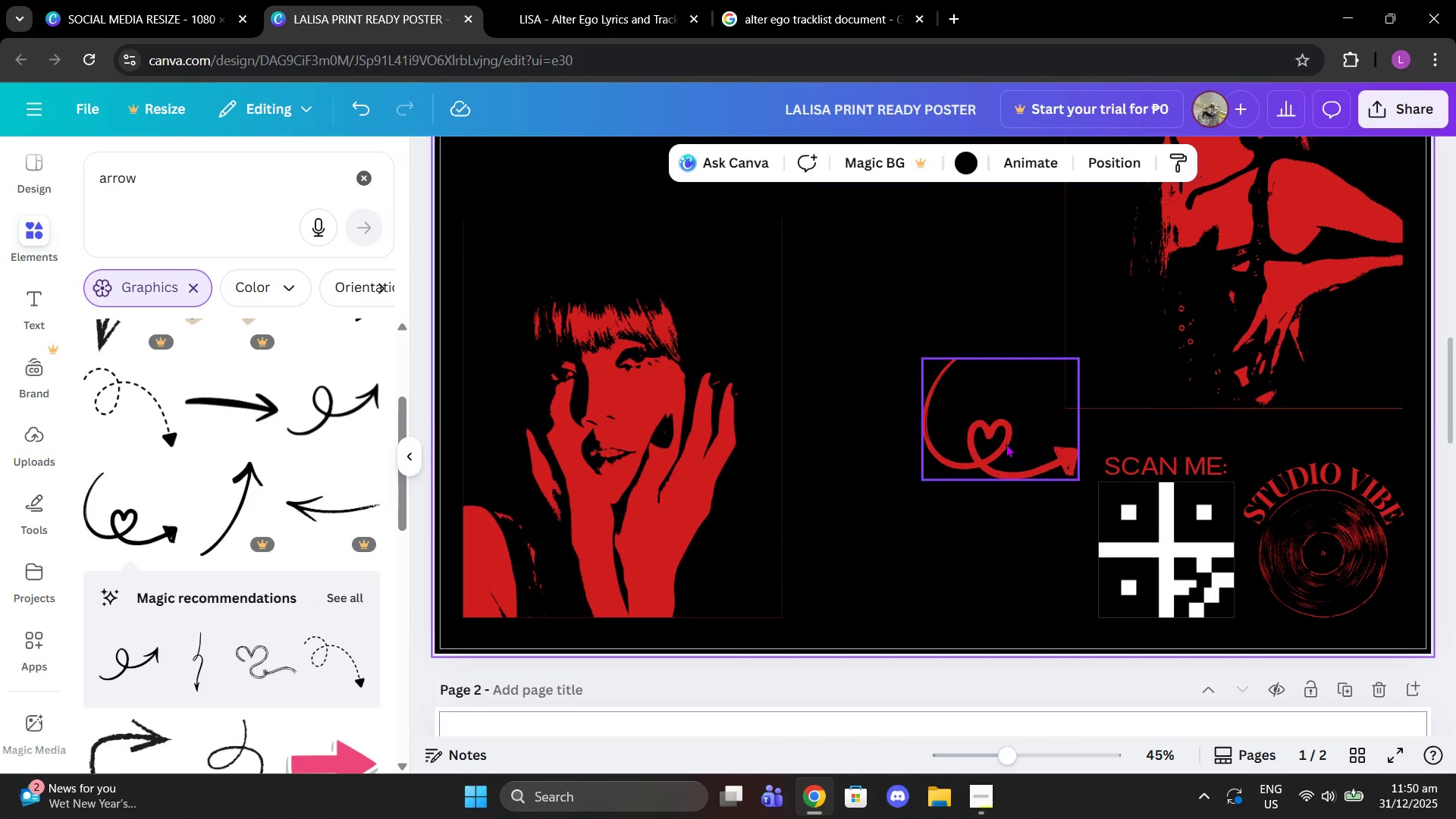 
left_click_drag(start_coordinate=[1006, 444], to_coordinate=[1012, 444])
 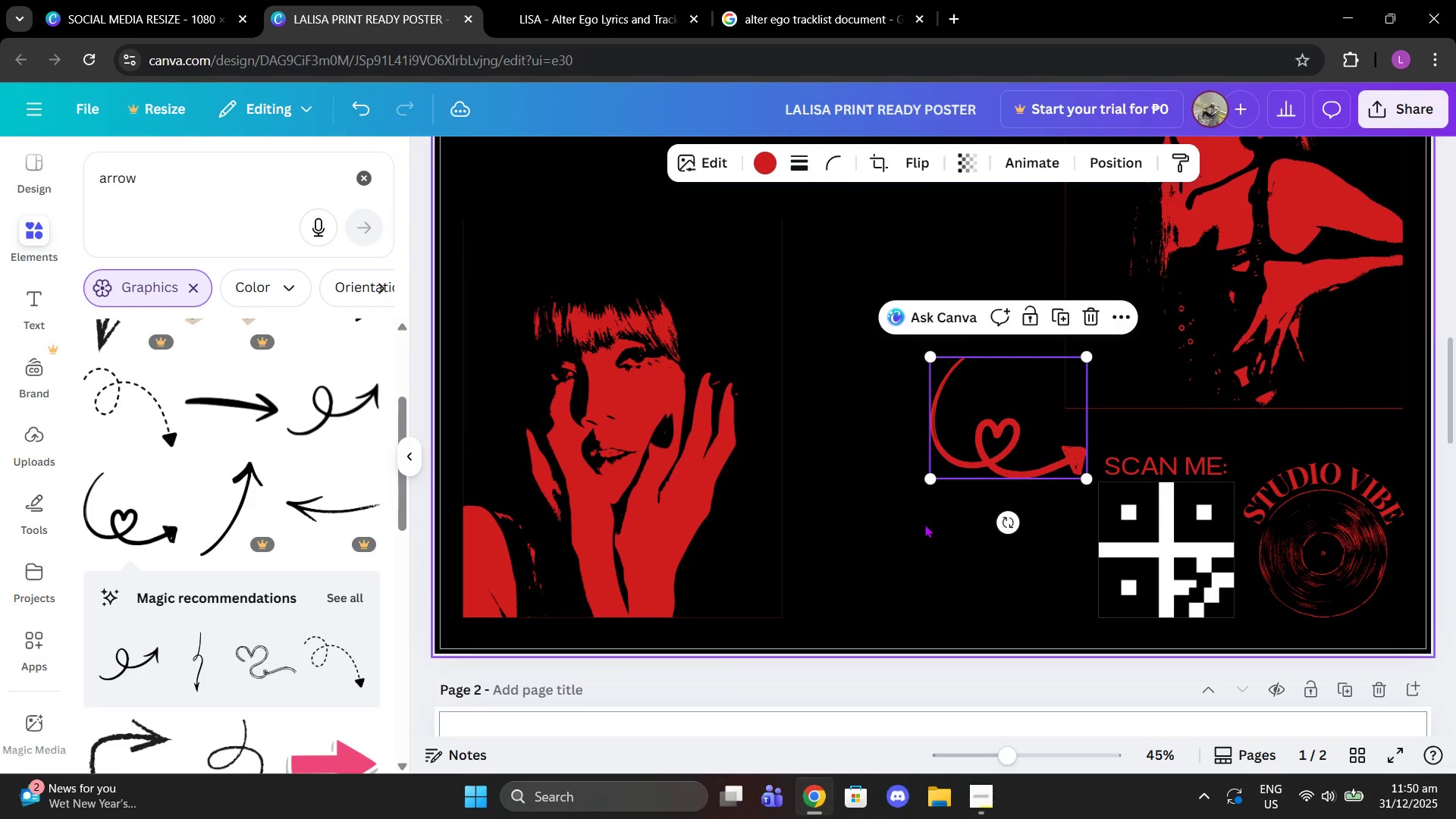 
left_click([924, 524])
 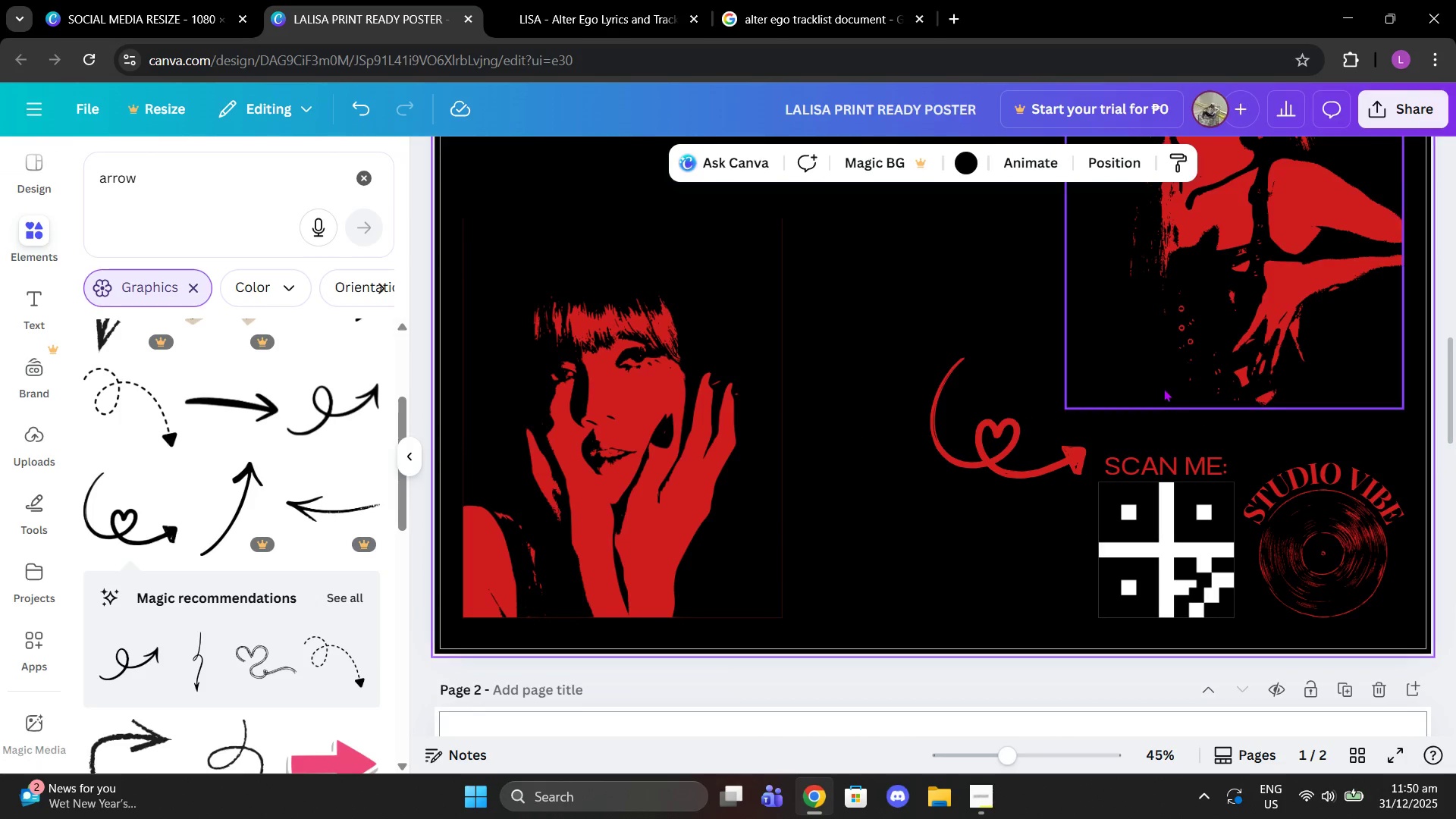 
scroll: coordinate [1163, 388], scroll_direction: down, amount: 1.0
 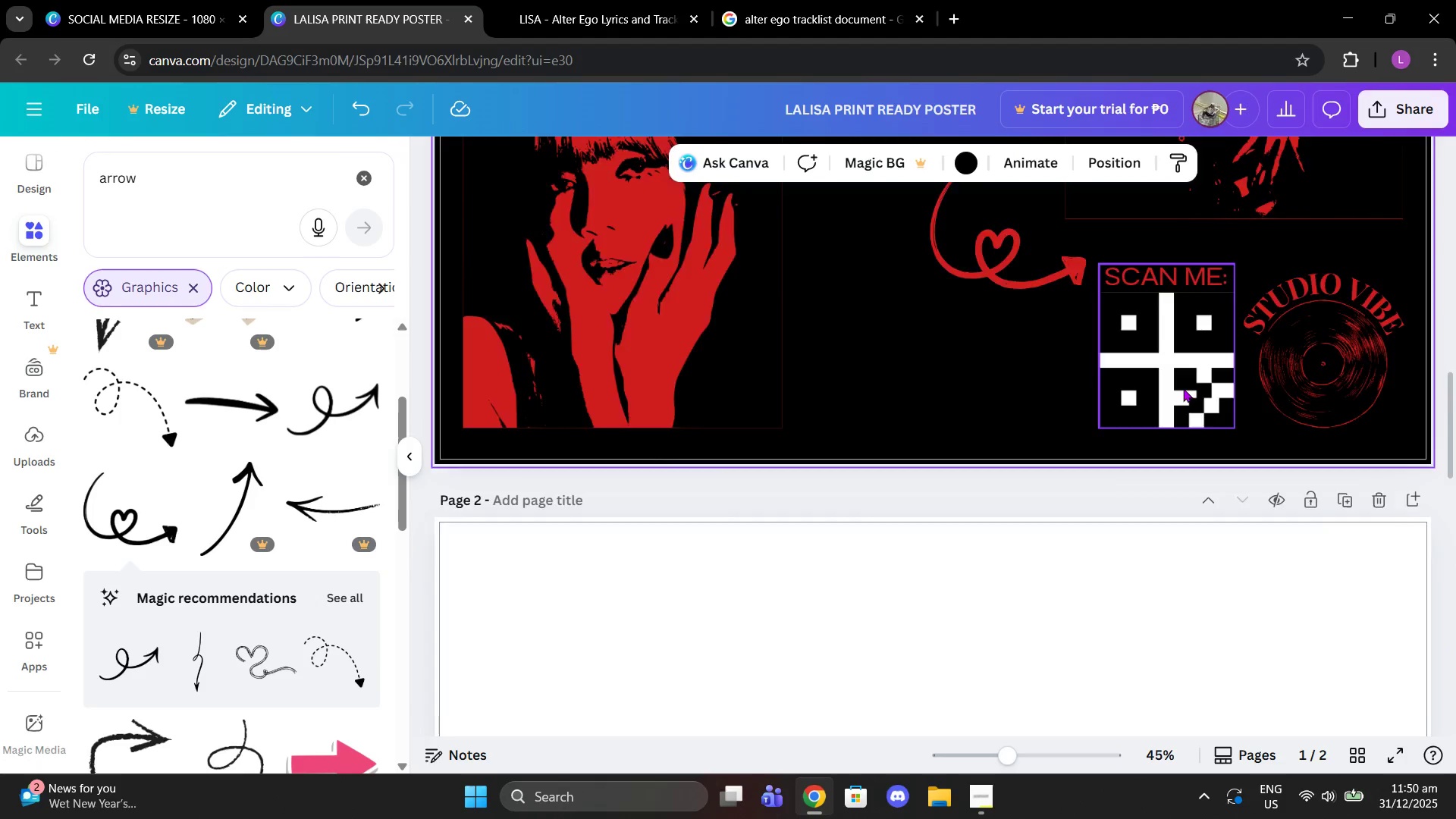 
scroll: coordinate [1183, 388], scroll_direction: up, amount: 2.0
 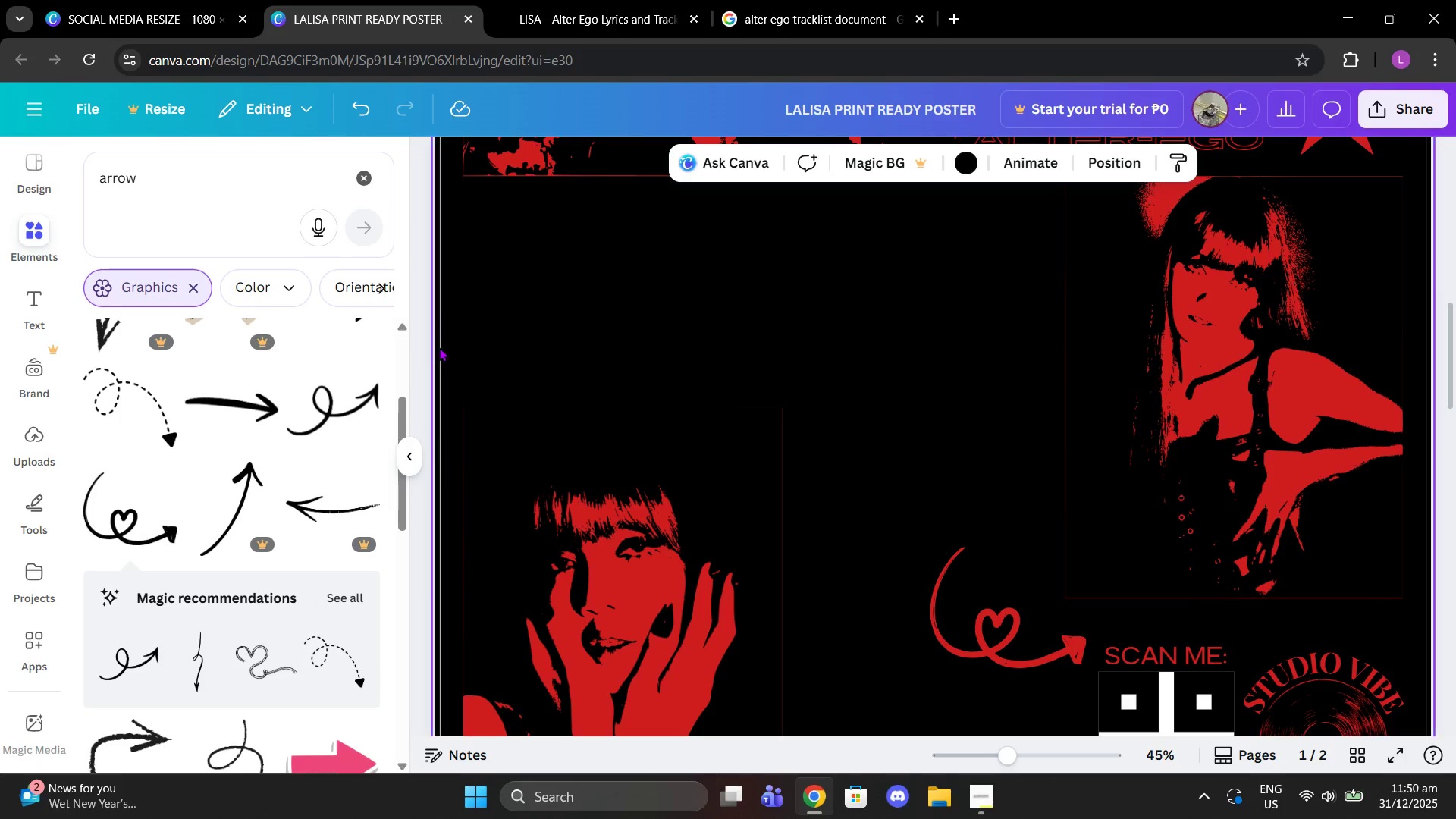 
scroll: coordinate [195, 497], scroll_direction: down, amount: 4.0
 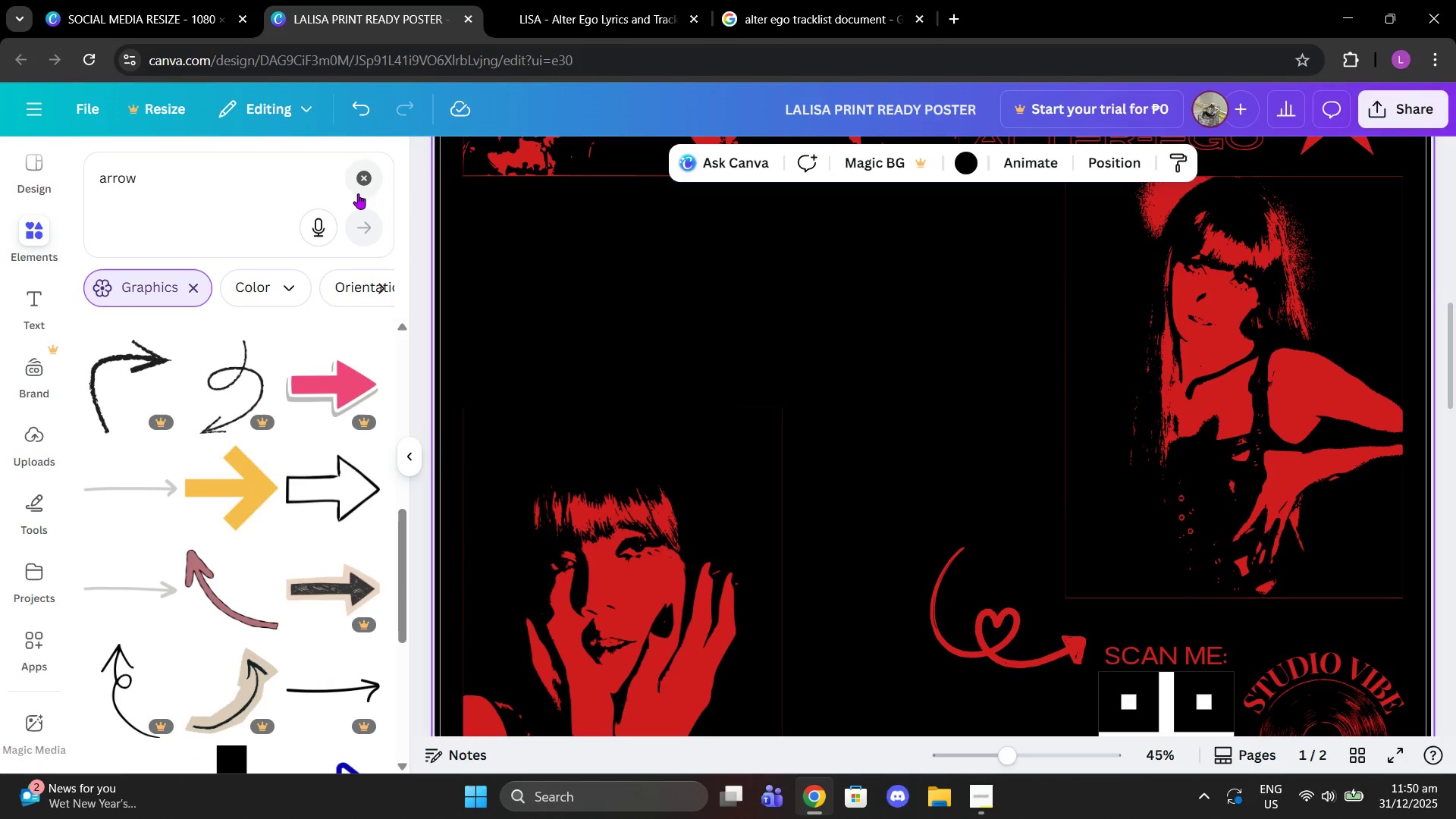 
double_click([358, 182])
 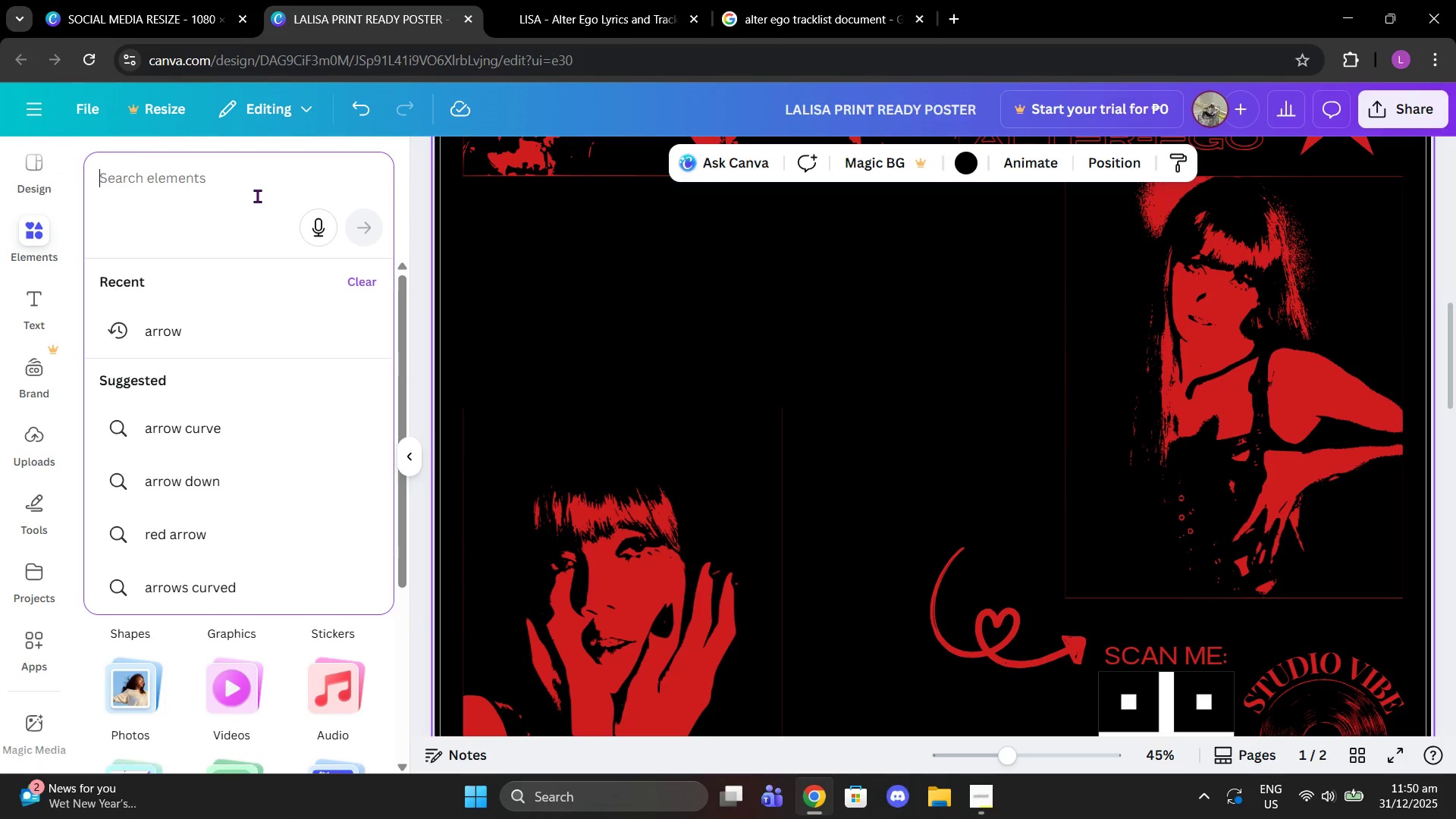 
type(lines)
 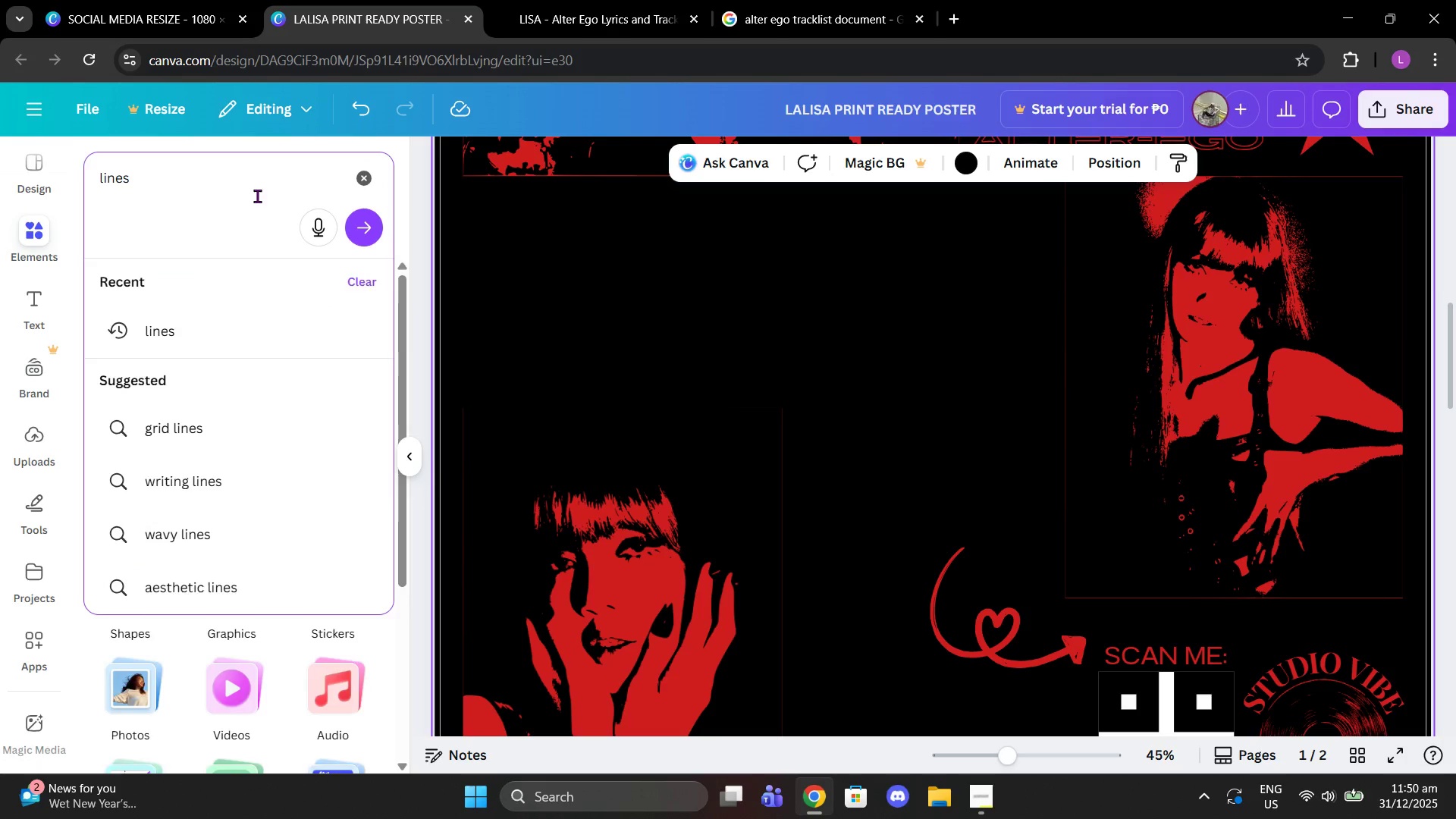 
key(Enter)
 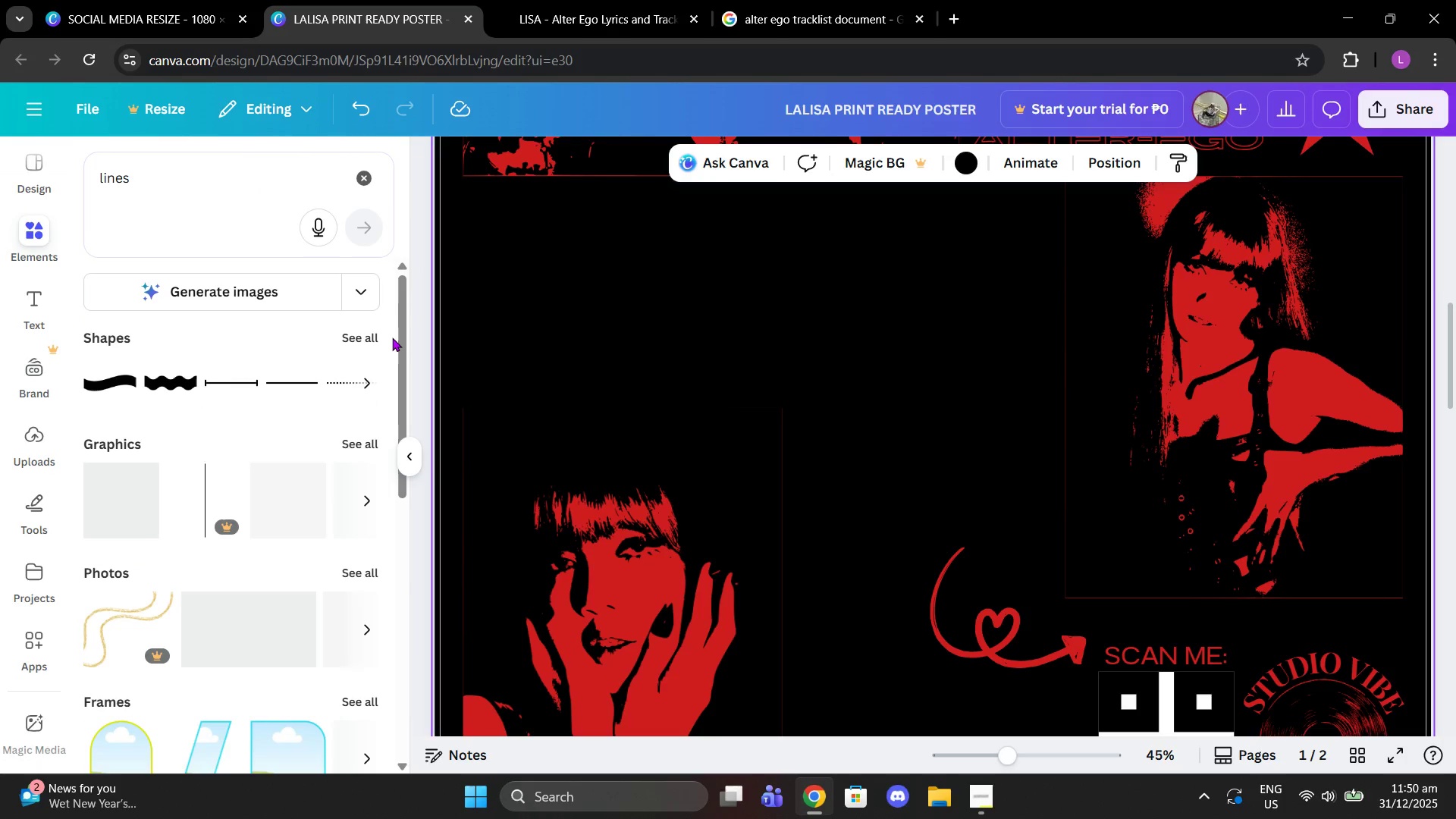 
double_click([366, 335])
 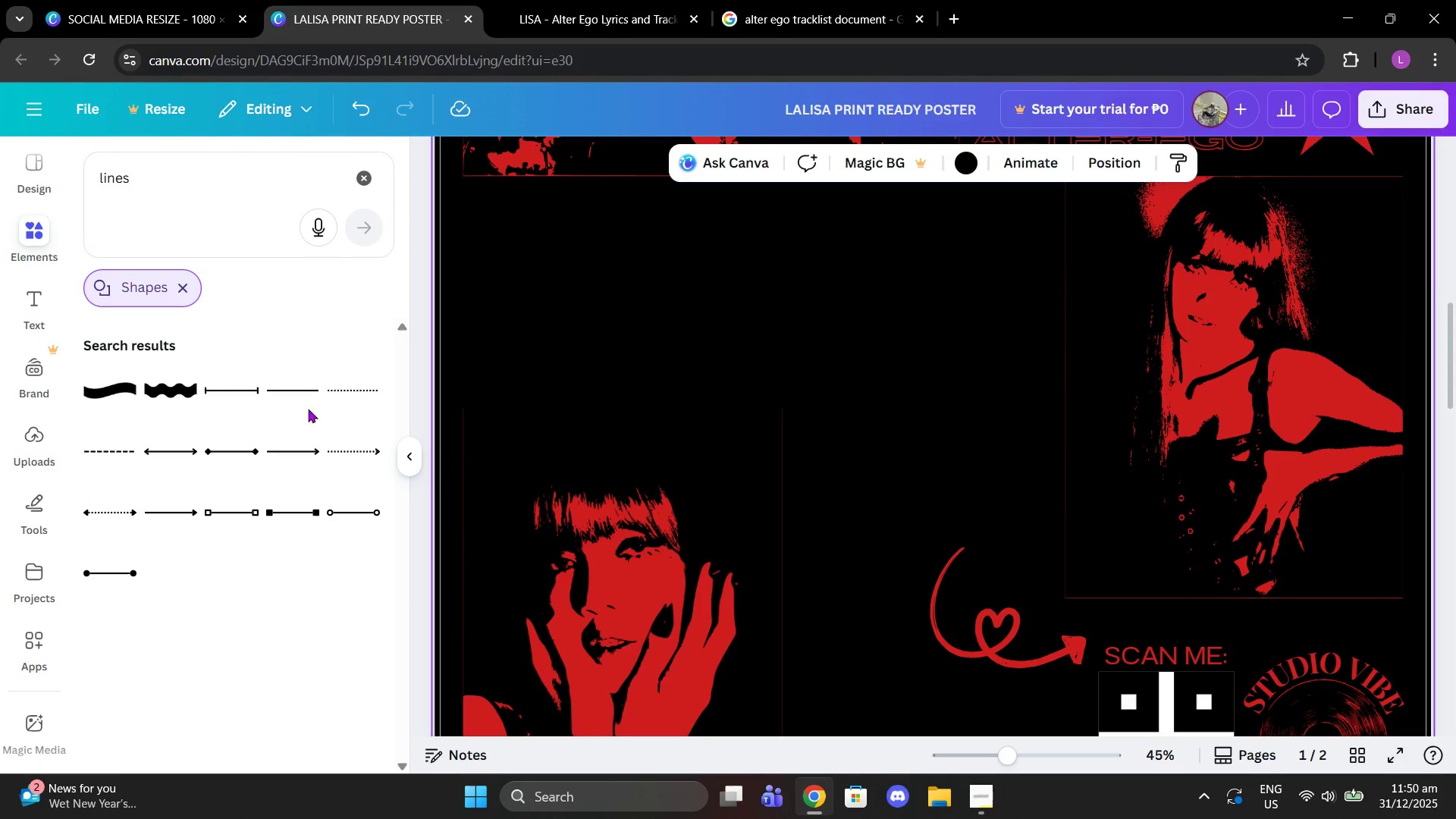 
left_click([187, 389])
 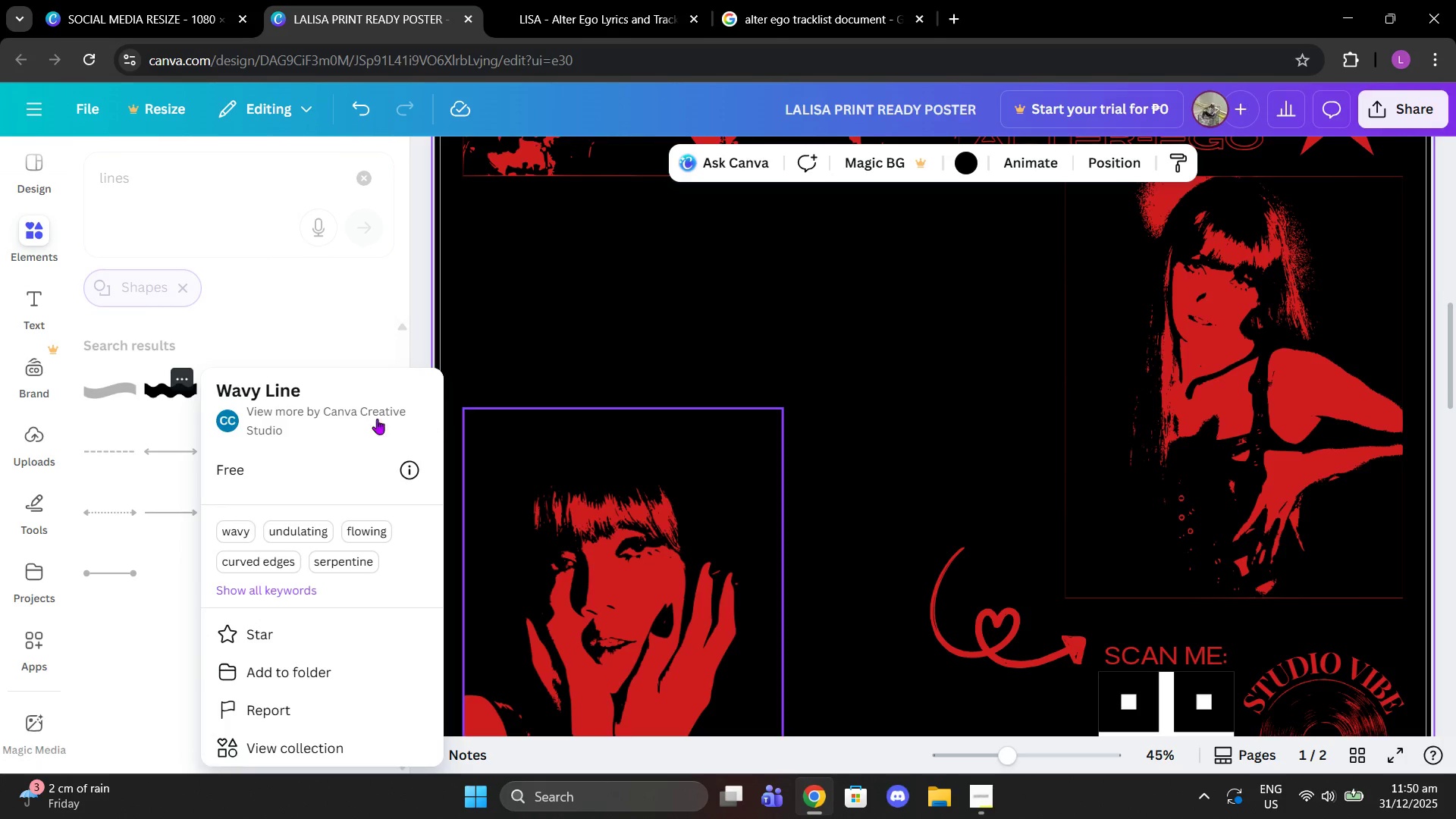 
left_click([322, 306])
 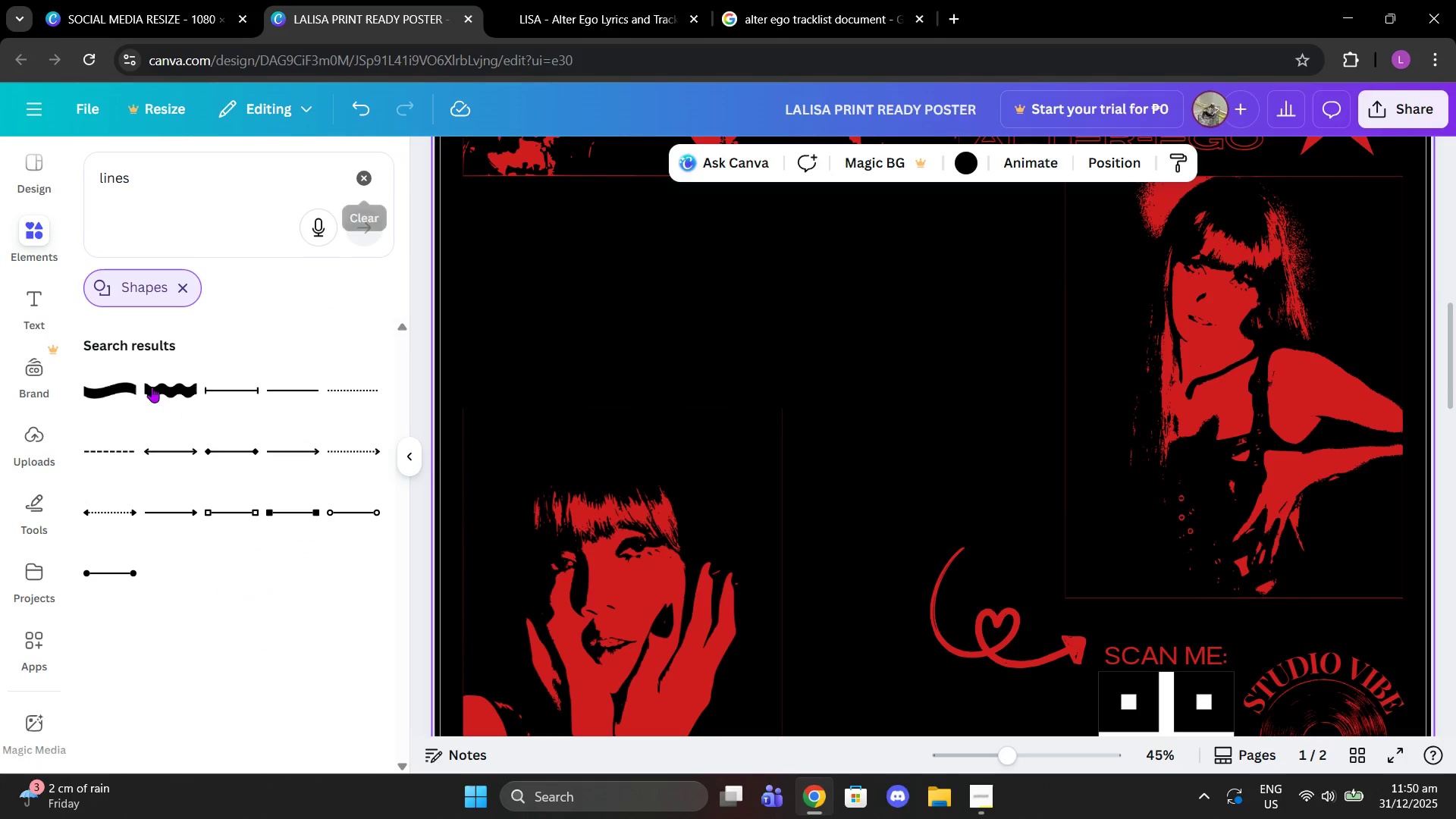 
left_click([113, 452])
 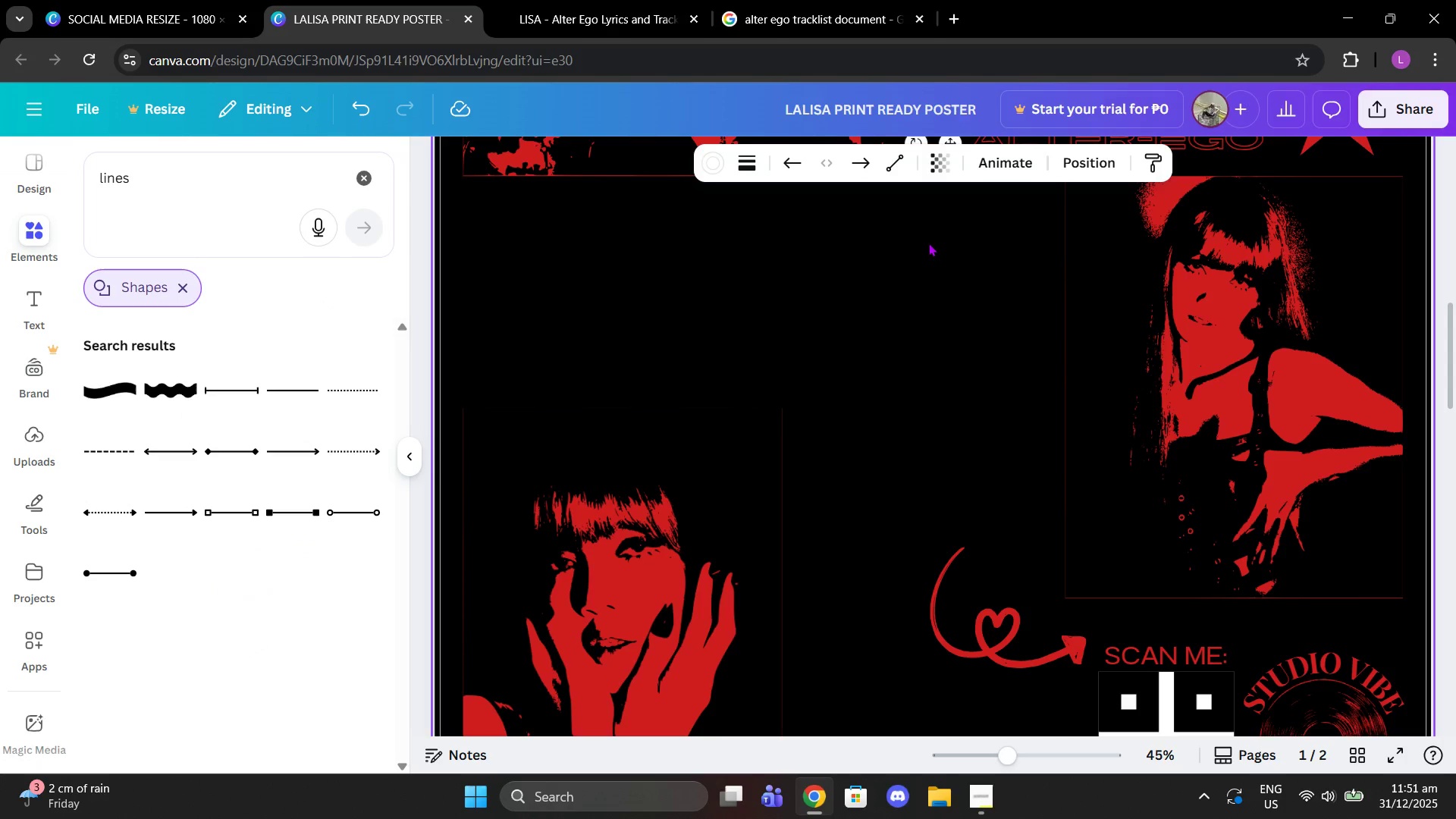 
scroll: coordinate [956, 233], scroll_direction: up, amount: 2.0
 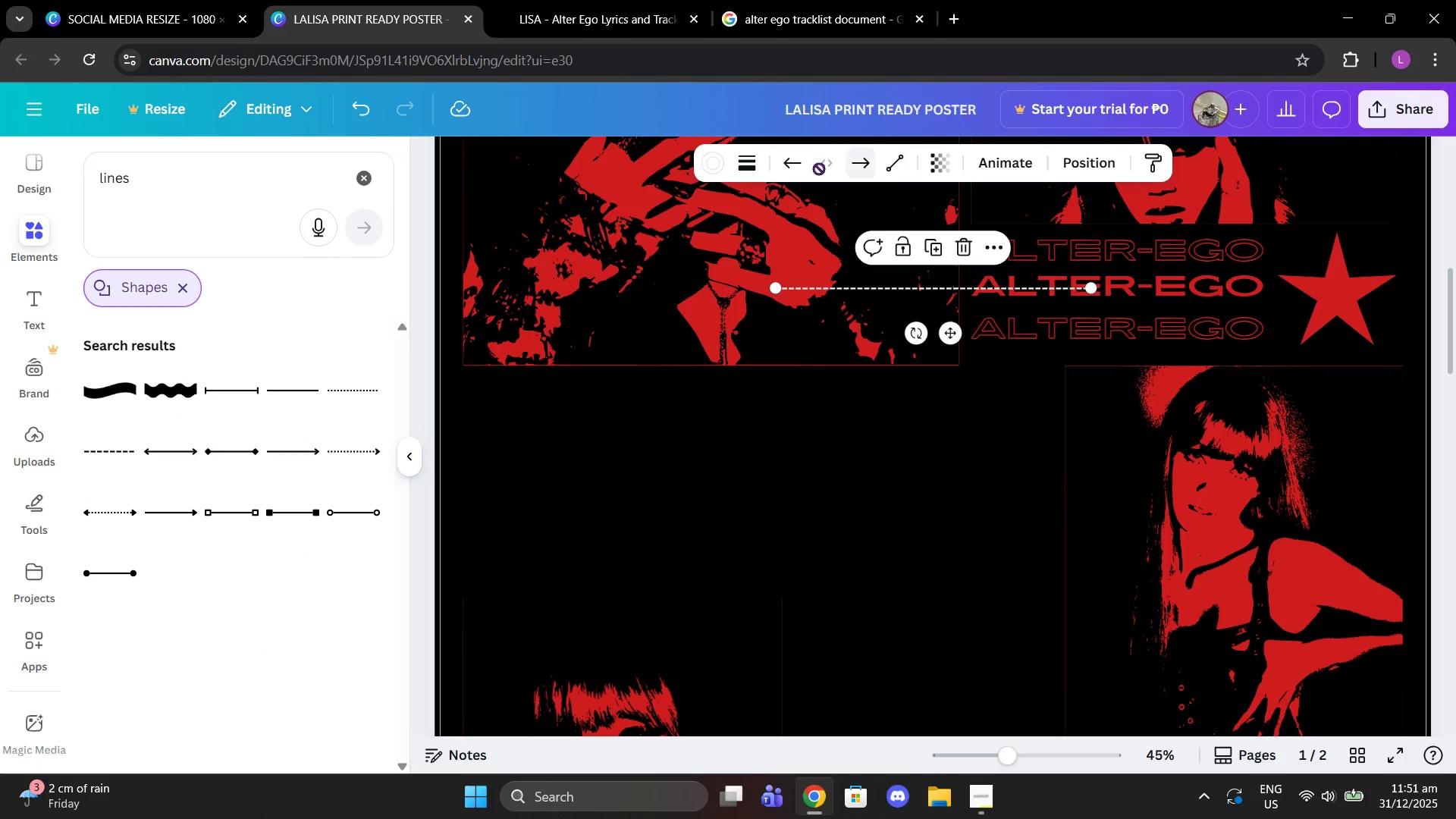 
left_click([703, 164])
 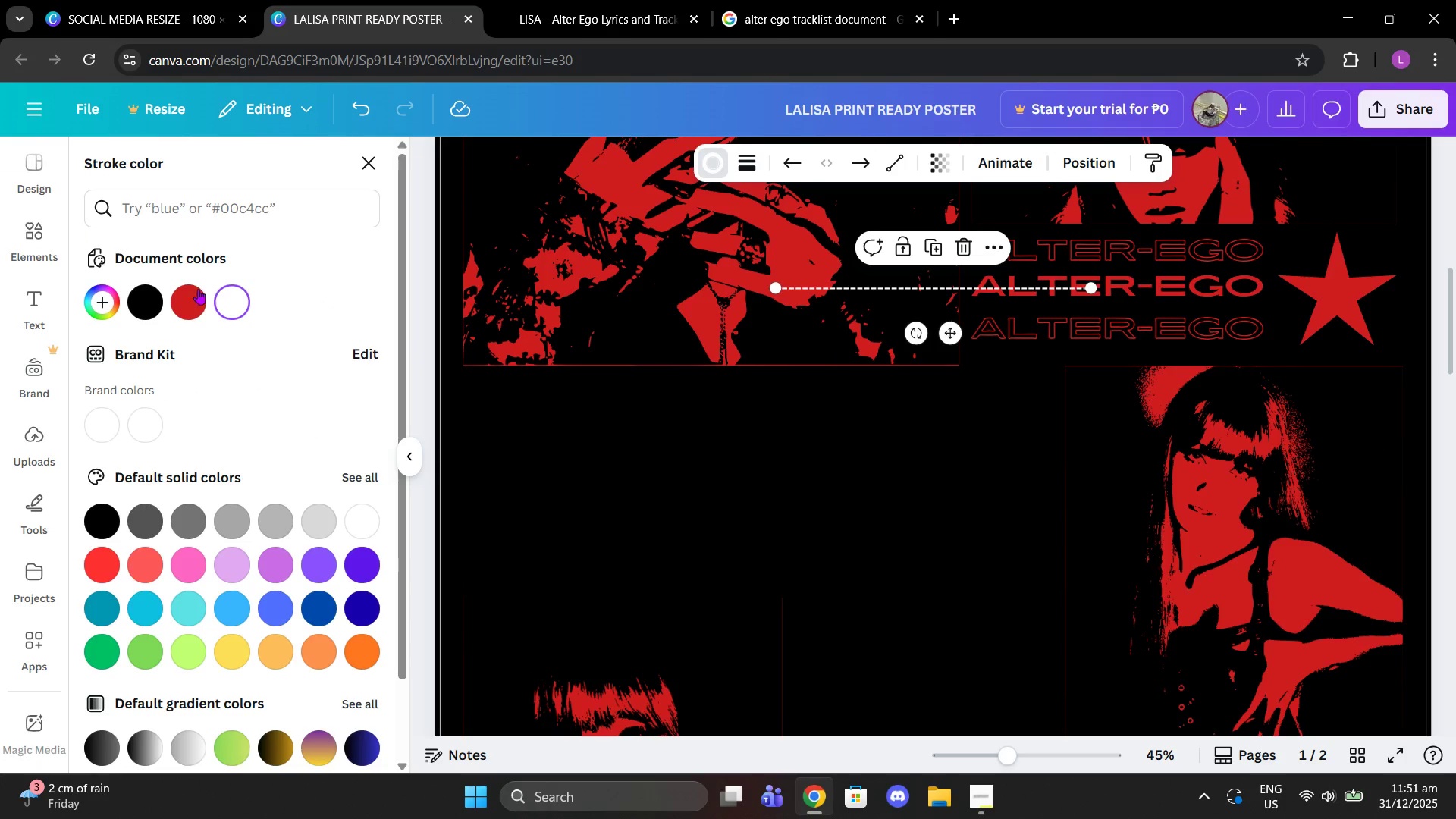 
left_click([191, 297])
 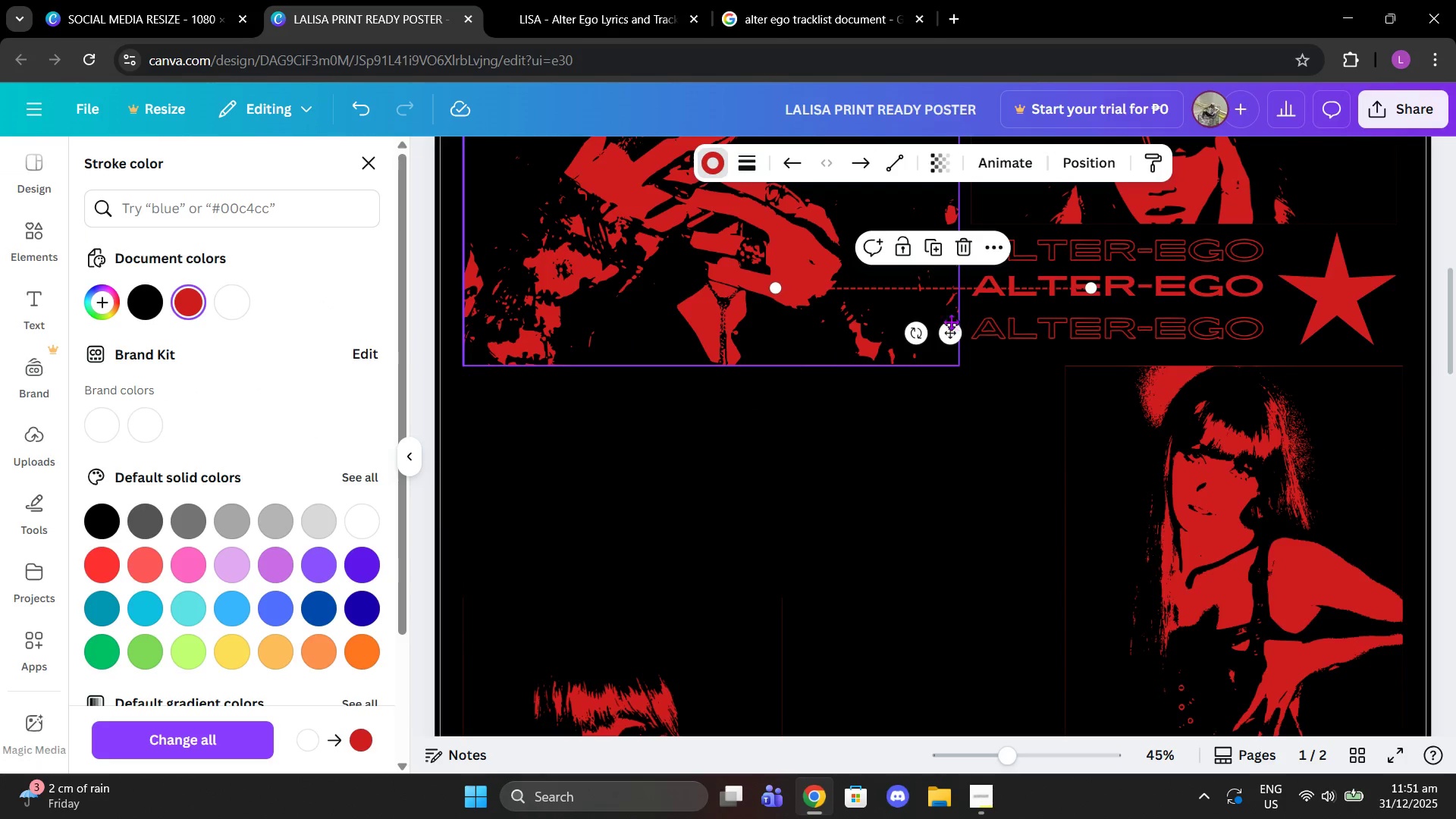 
left_click_drag(start_coordinate=[949, 335], to_coordinate=[1263, 479])
 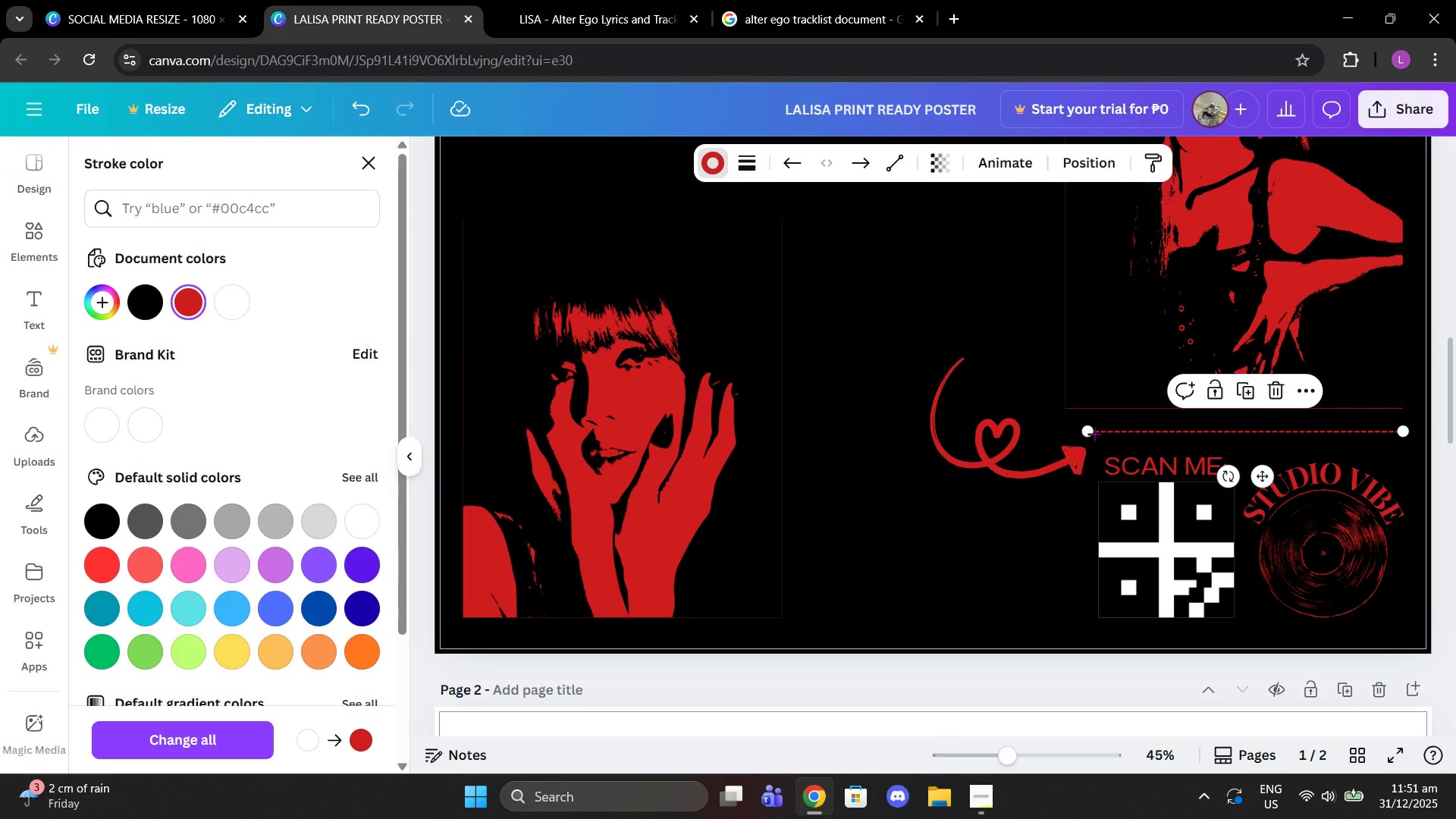 
scroll: coordinate [1065, 444], scroll_direction: down, amount: 4.0
 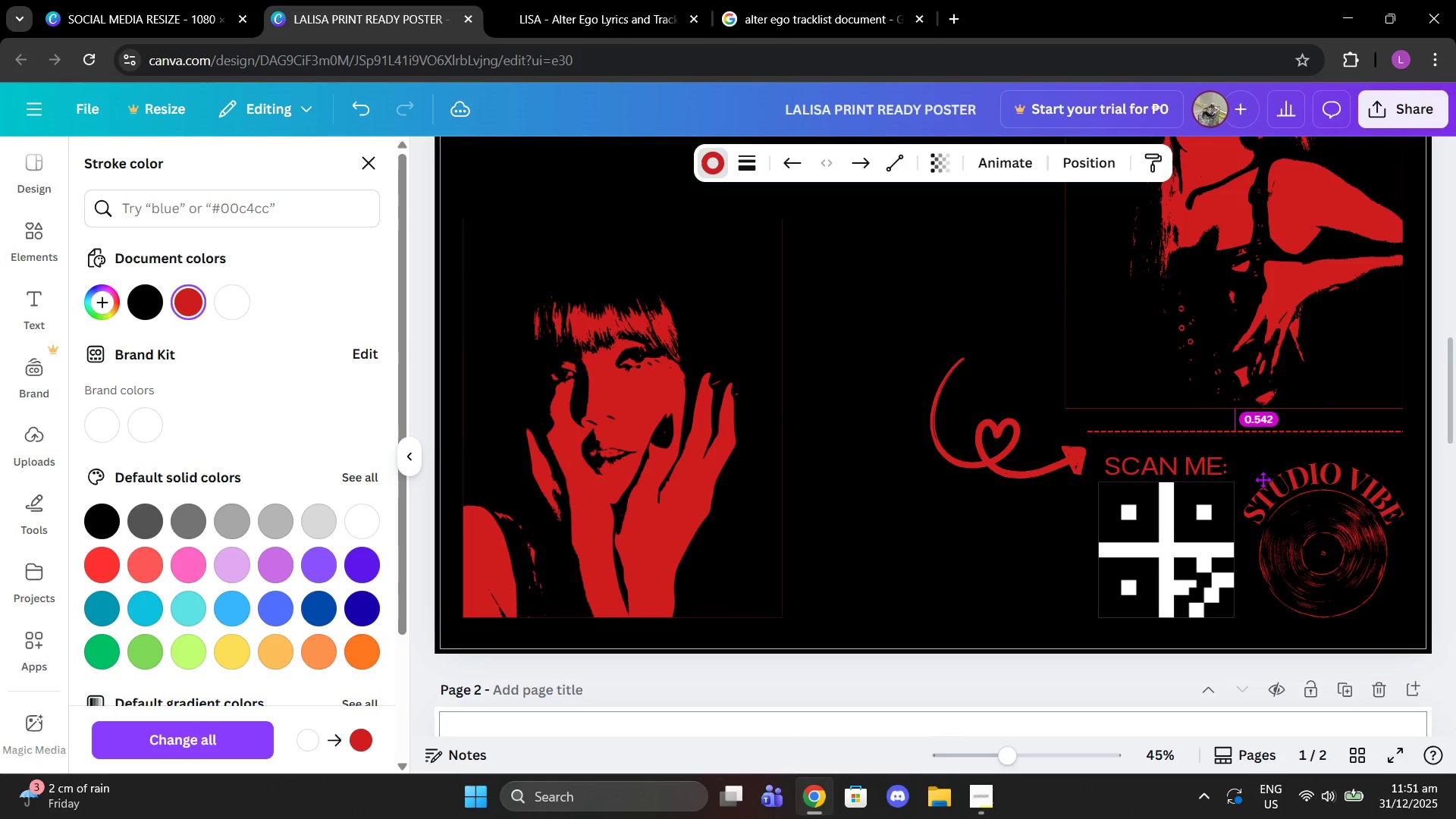 
left_click_drag(start_coordinate=[1090, 434], to_coordinate=[1068, 435])
 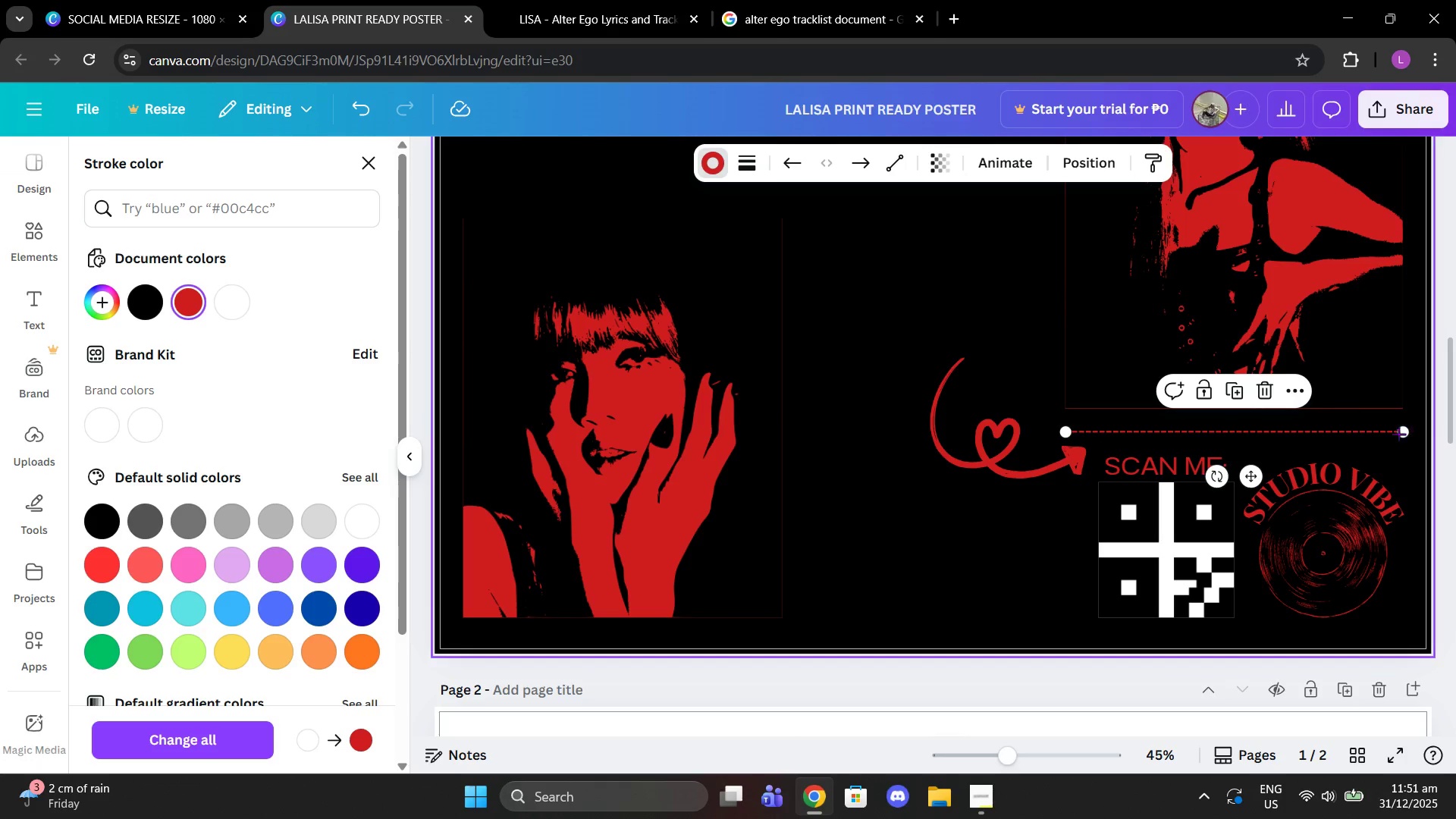 
left_click([1397, 453])
 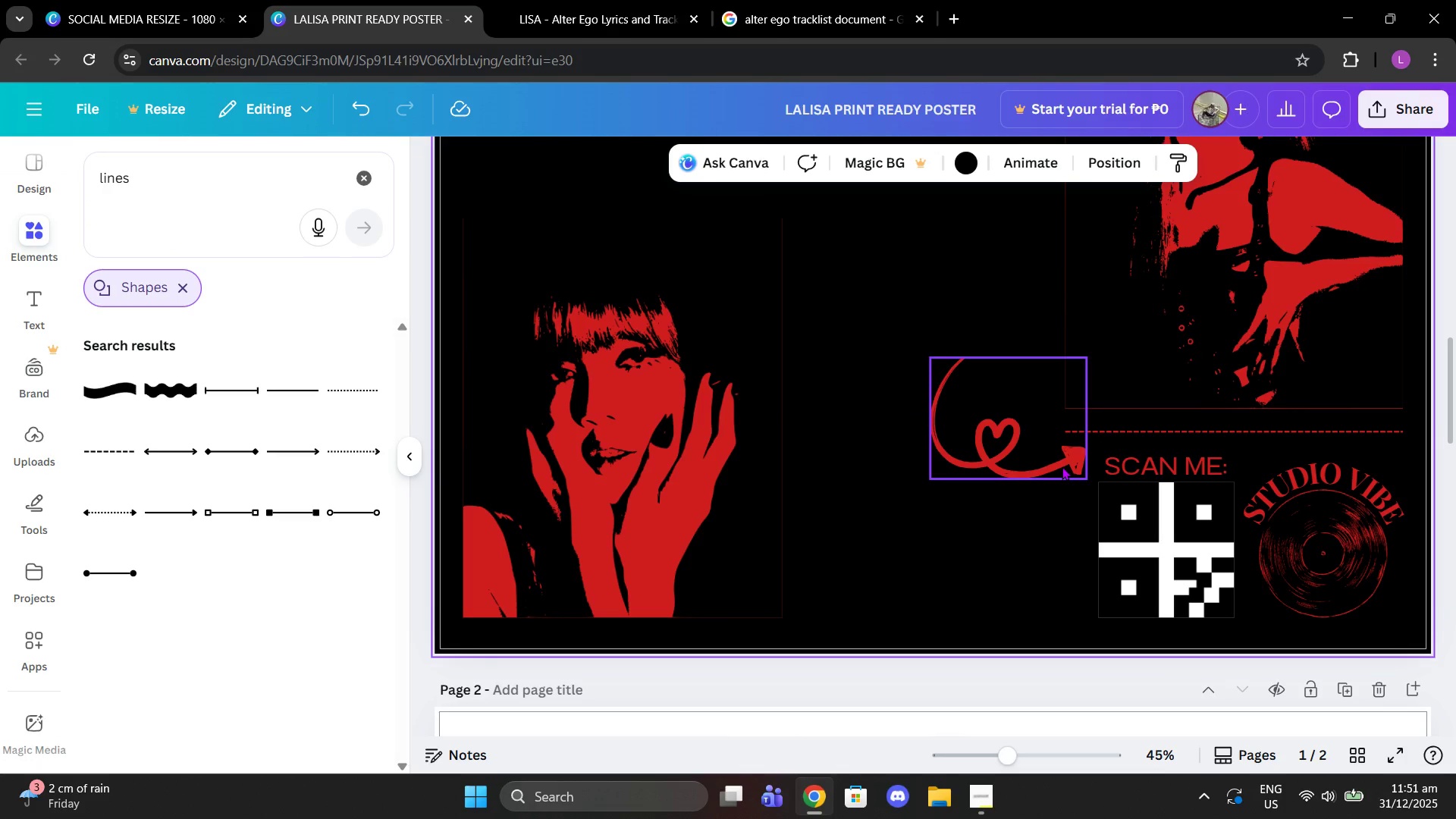 
left_click_drag(start_coordinate=[1062, 466], to_coordinate=[1037, 466])
 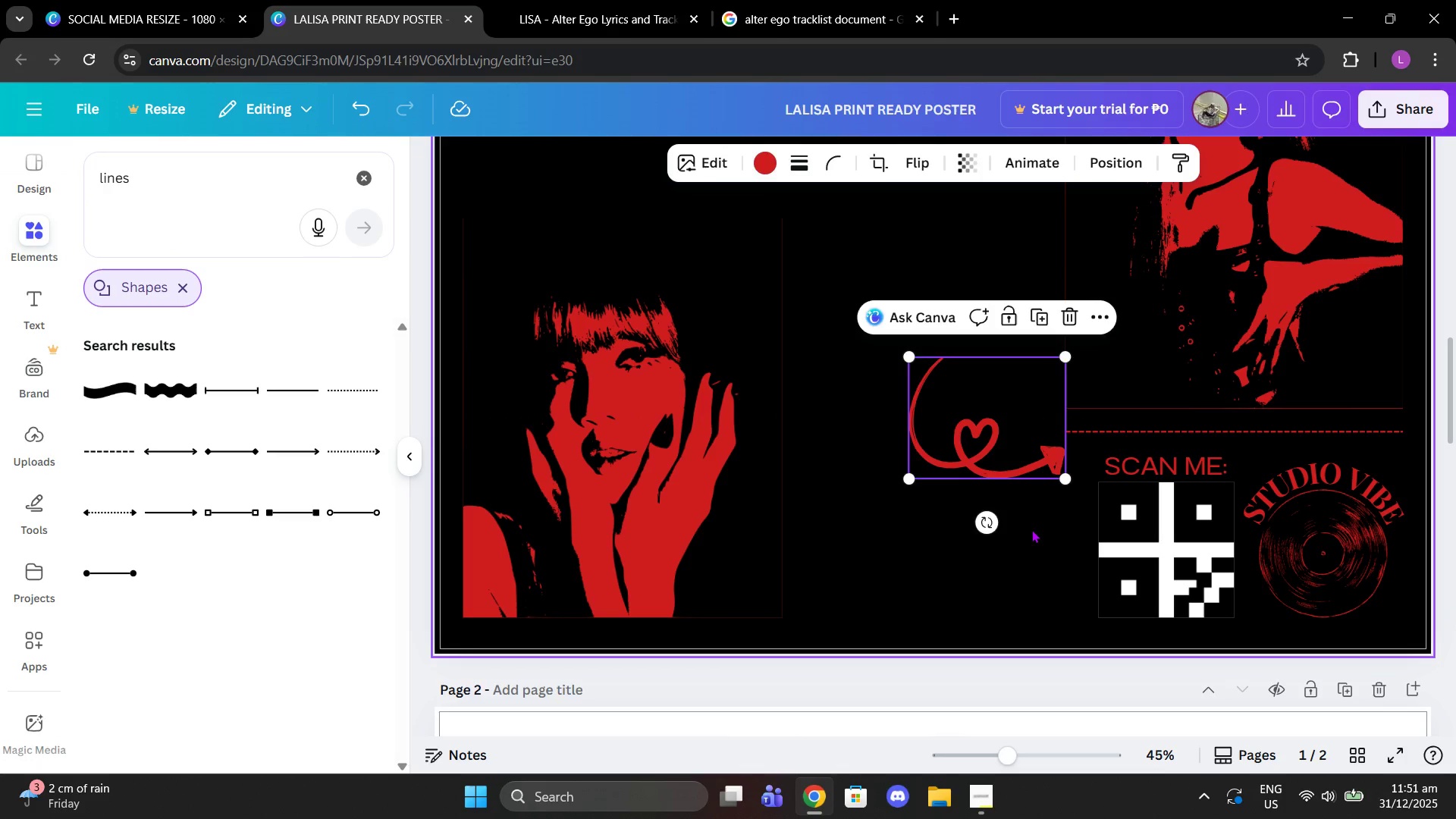 
left_click([1031, 529])
 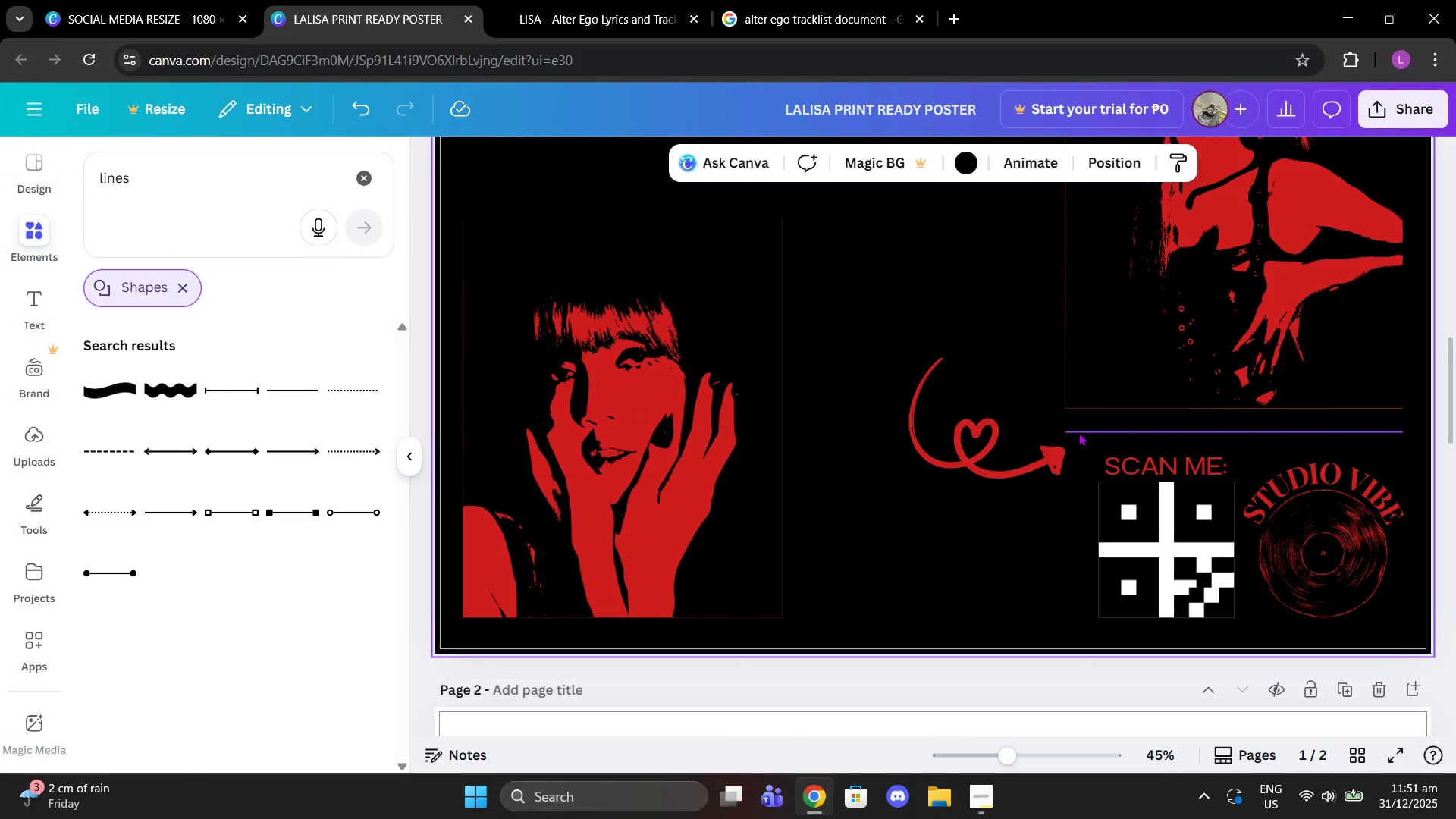 
left_click([1068, 432])
 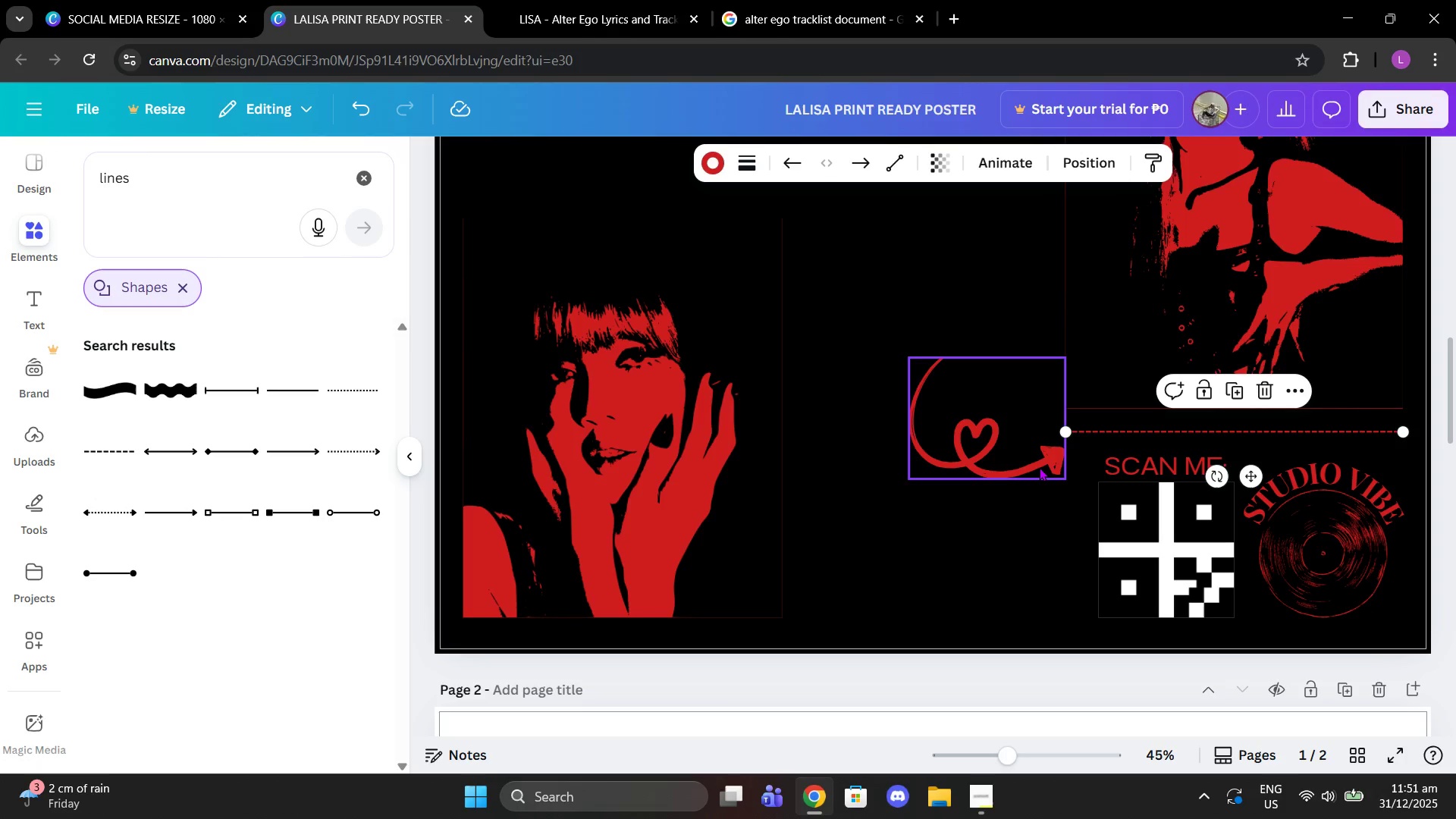 
left_click_drag(start_coordinate=[1039, 467], to_coordinate=[1065, 467])
 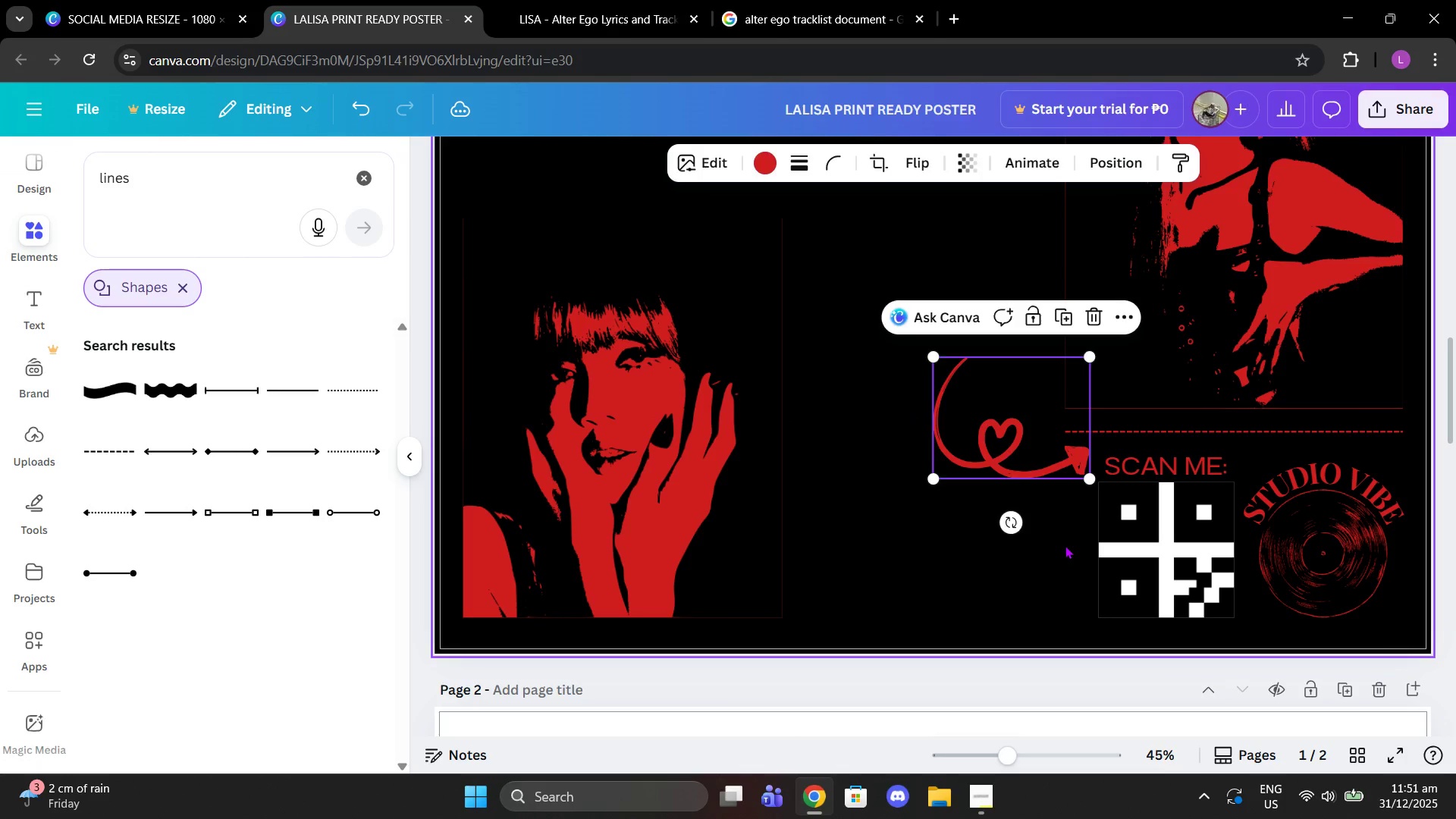 
left_click([1065, 545])
 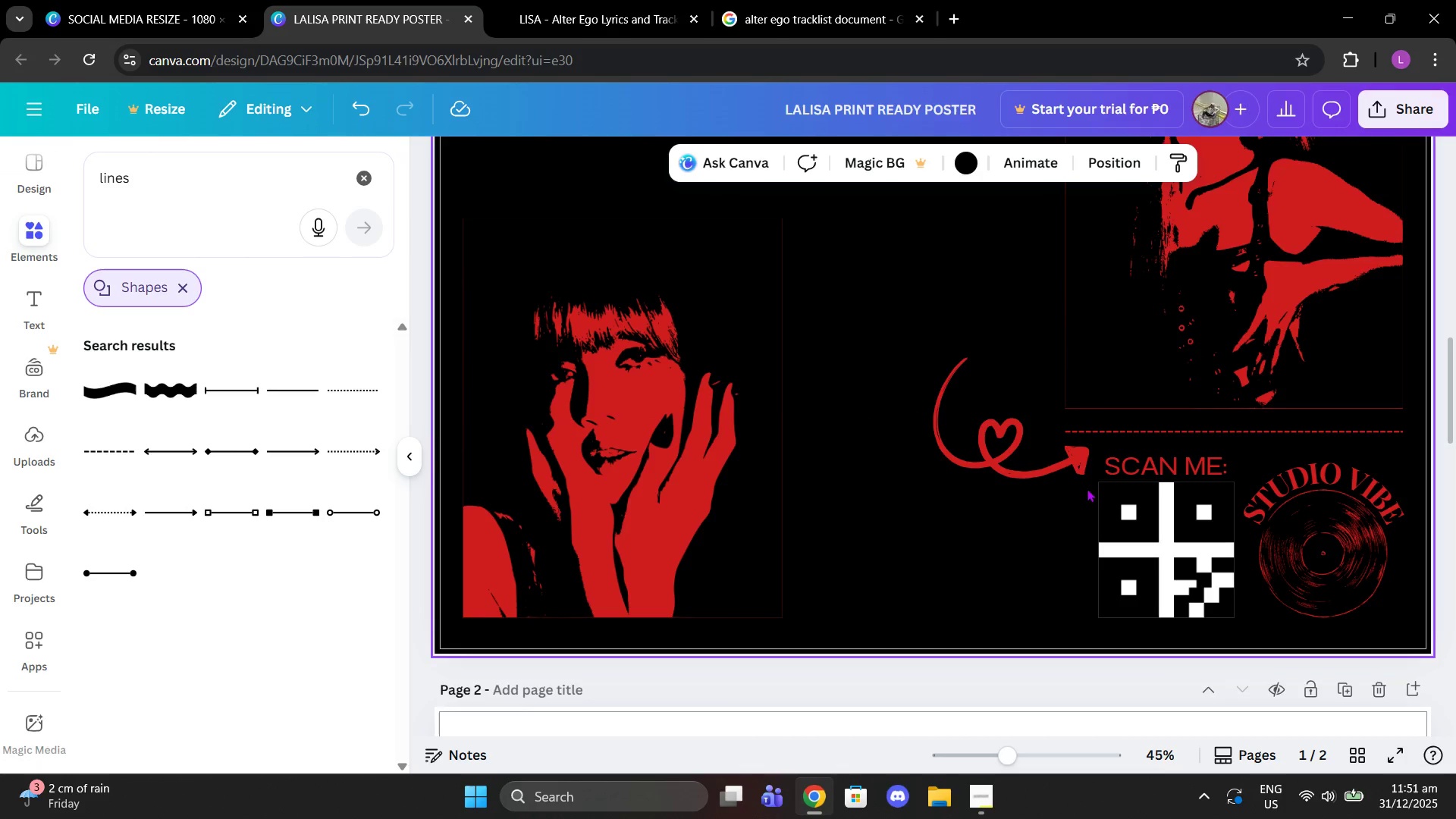 
scroll: coordinate [1097, 483], scroll_direction: up, amount: 3.0
 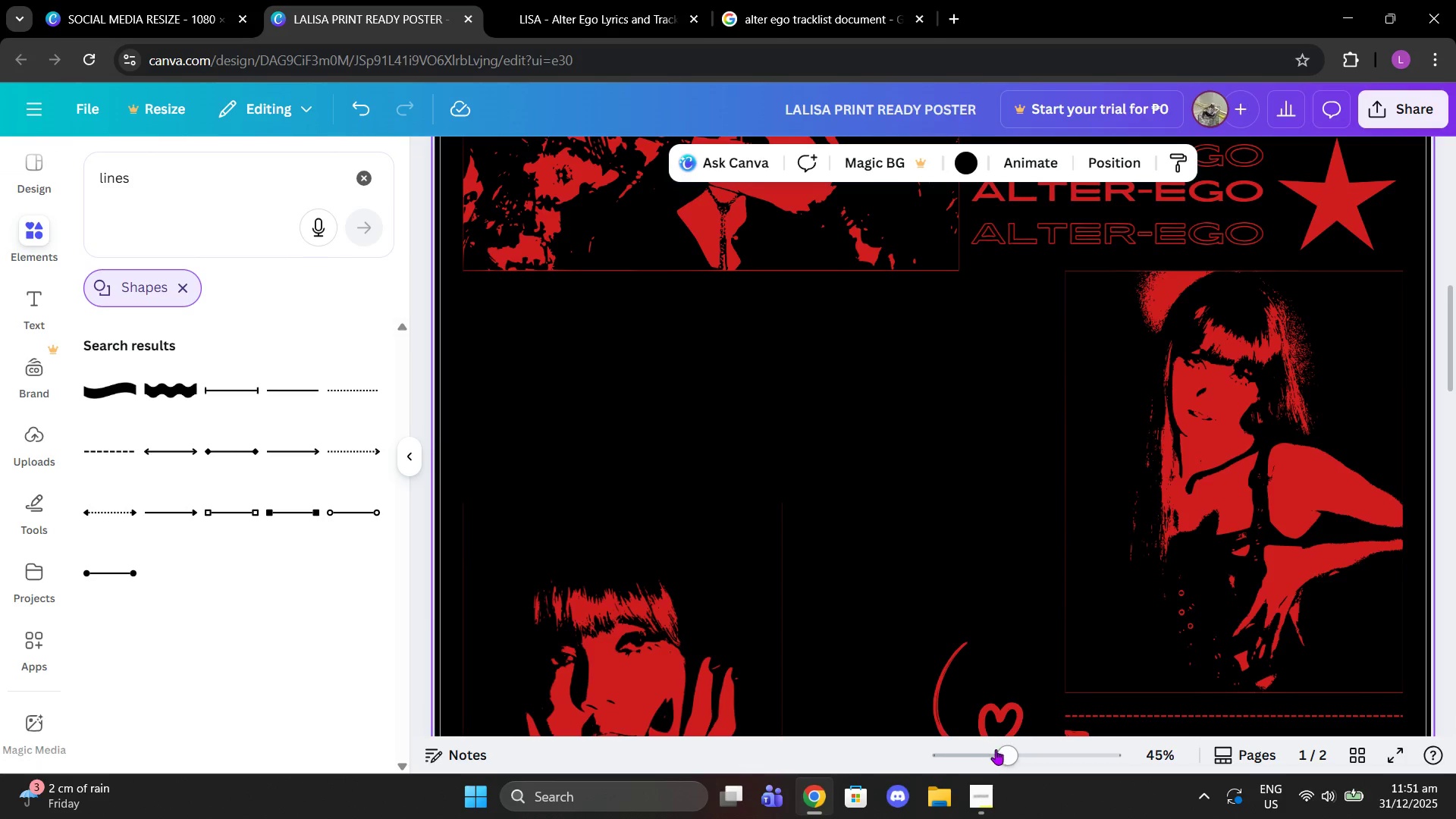 
left_click_drag(start_coordinate=[1003, 754], to_coordinate=[970, 751])
 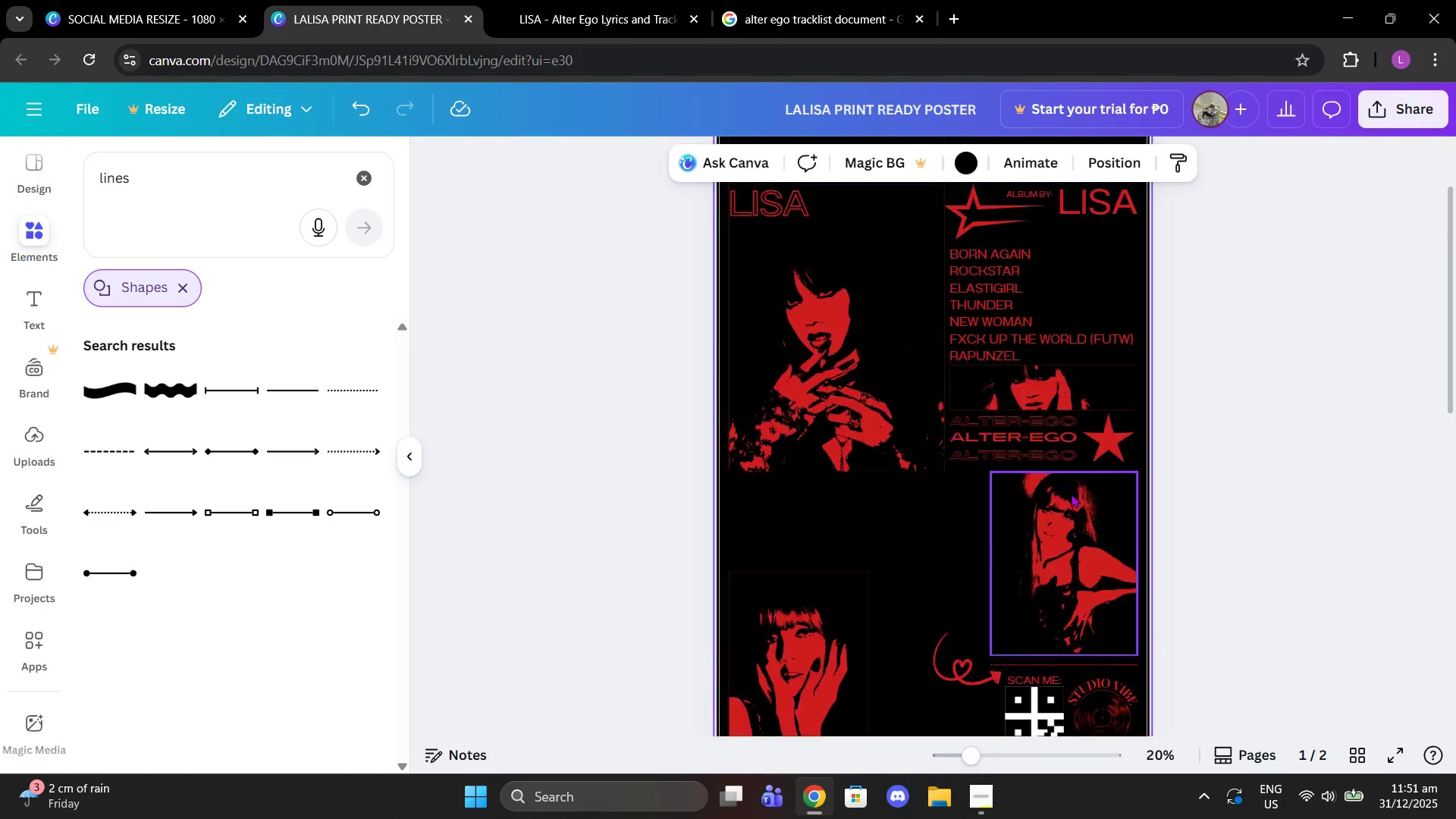 
scroll: coordinate [1071, 494], scroll_direction: up, amount: 2.0
 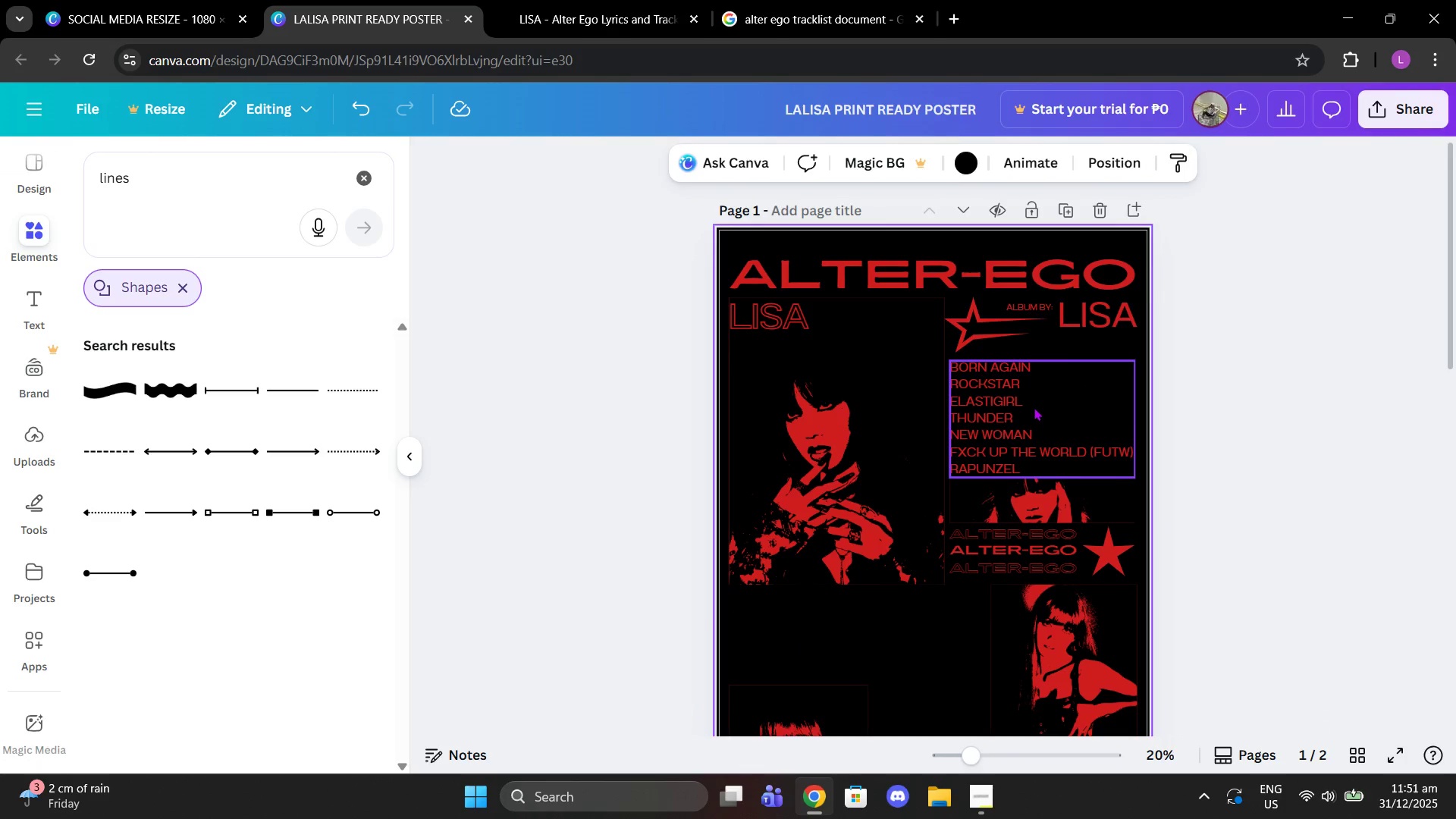 
left_click([1034, 407])
 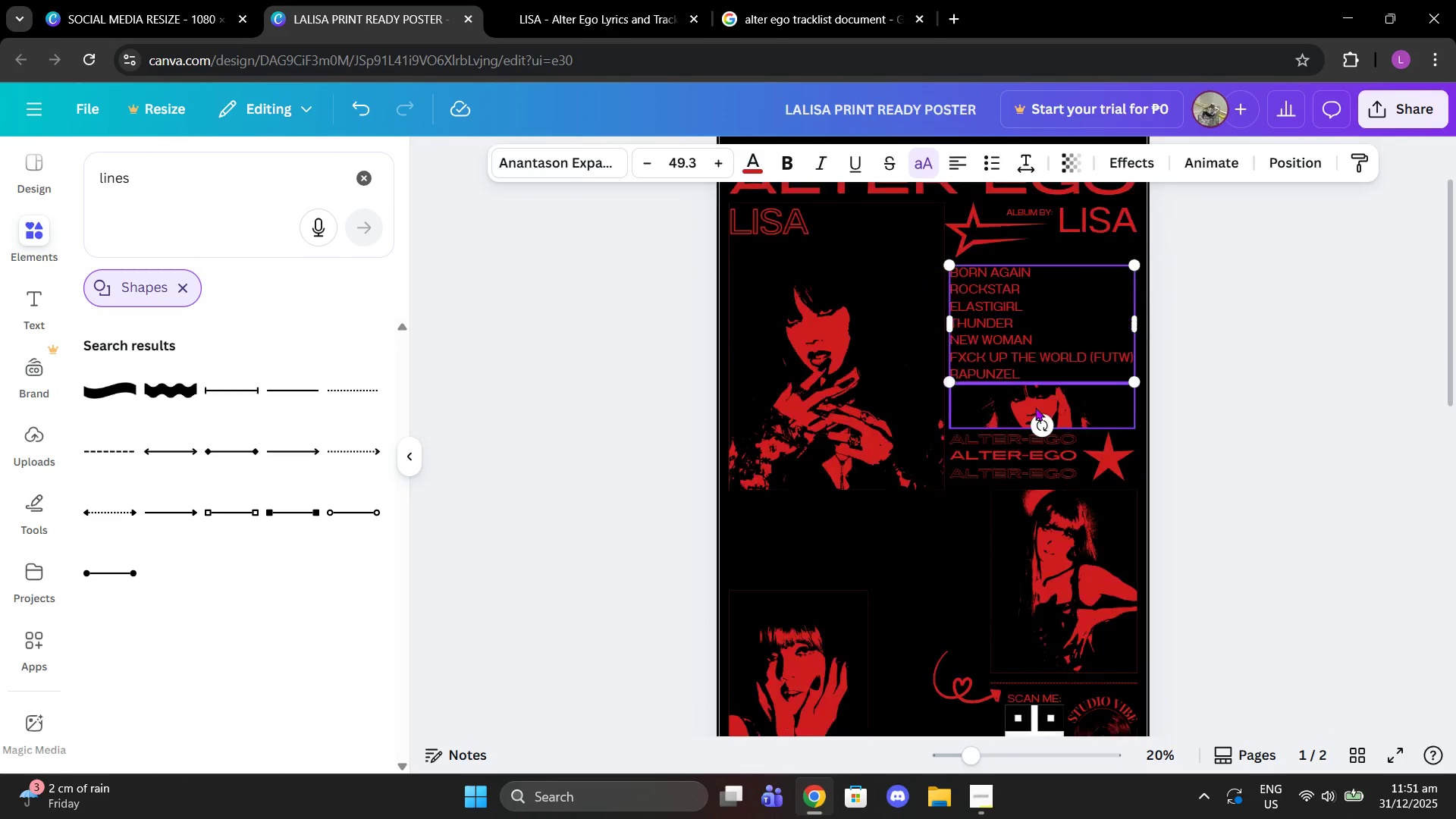 
scroll: coordinate [1035, 407], scroll_direction: down, amount: 2.0
 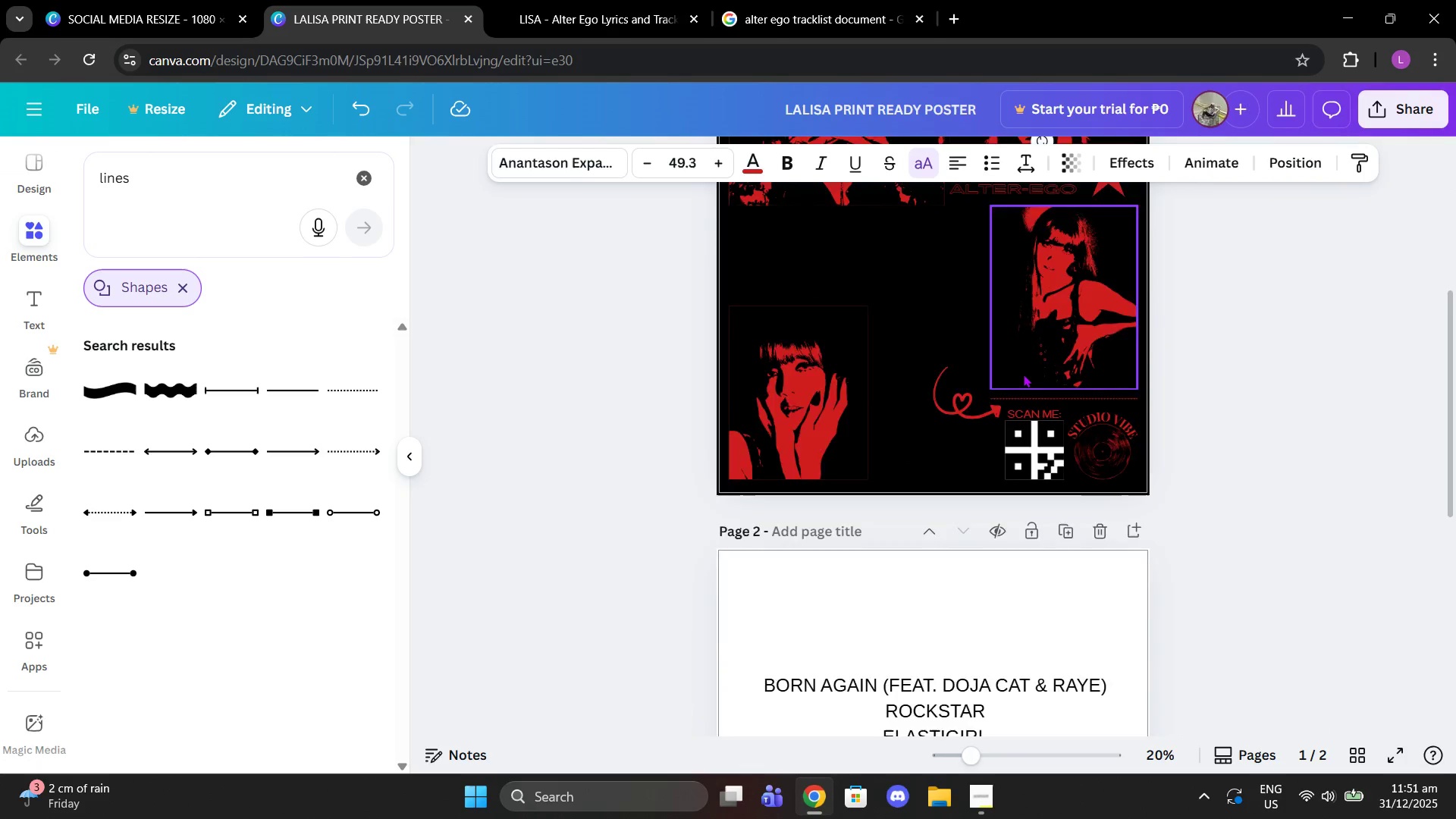 
scroll: coordinate [1023, 374], scroll_direction: up, amount: 2.0
 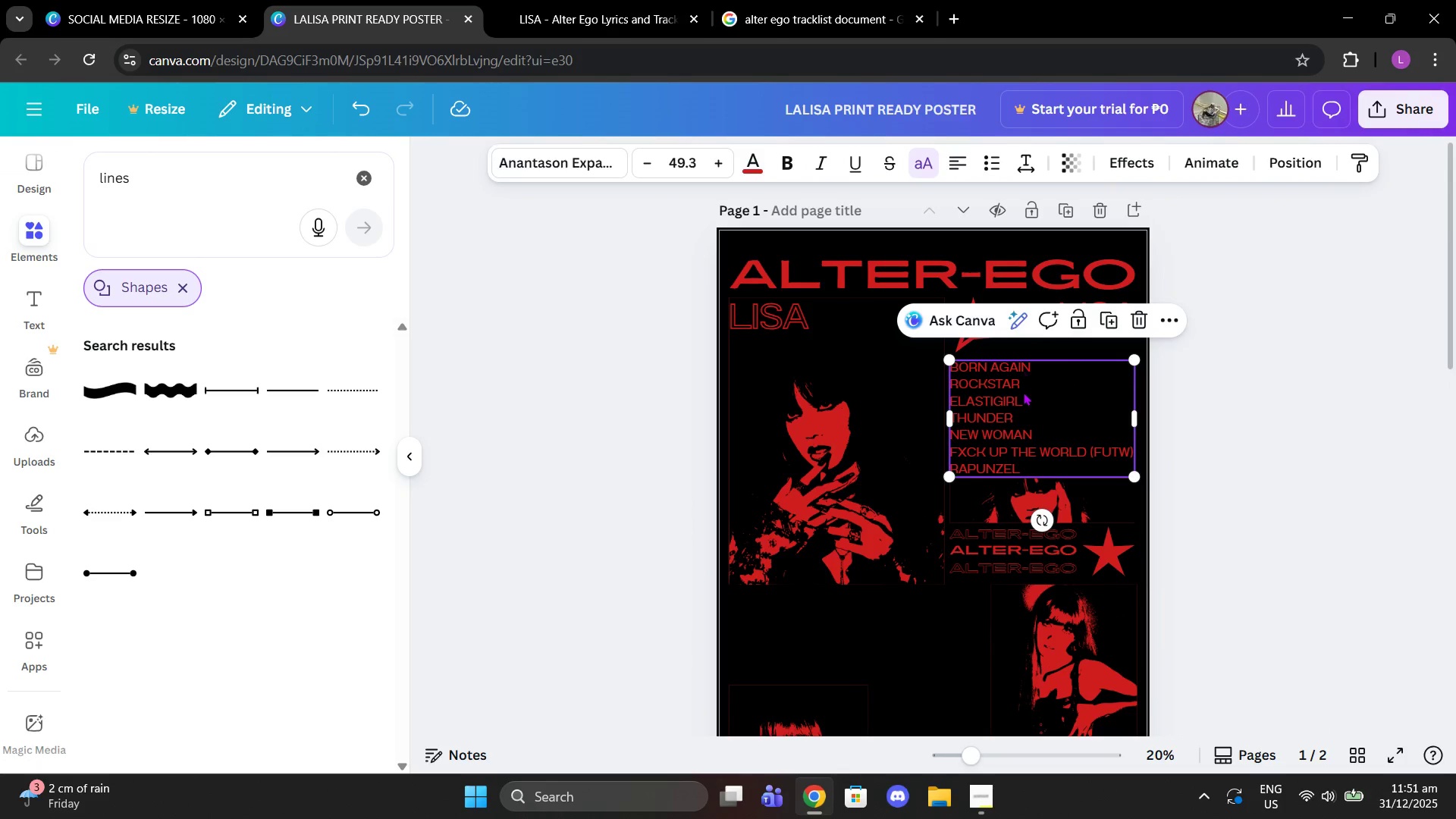 
key(Control+C)
 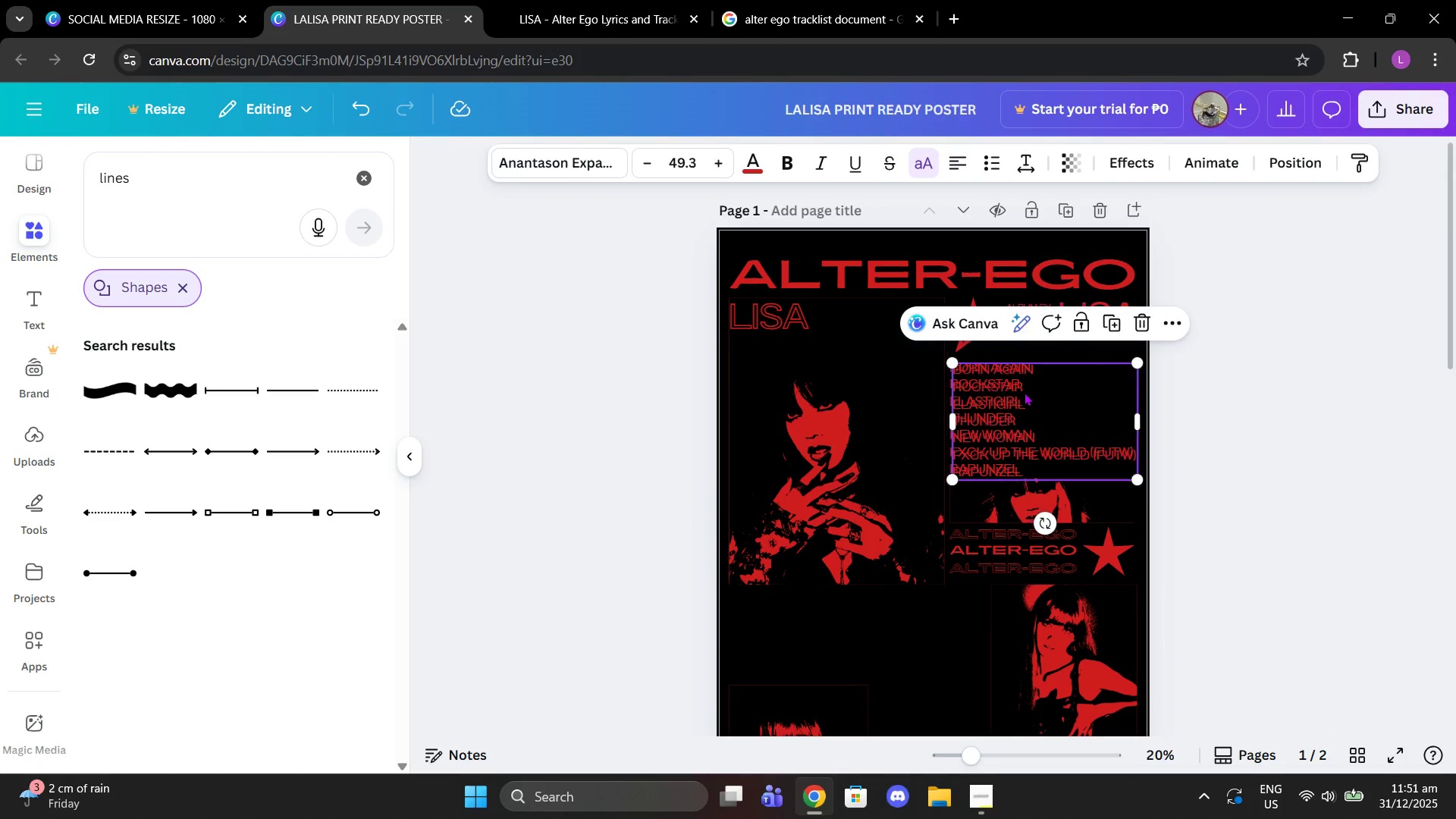 
key(Control+ControlLeft)
 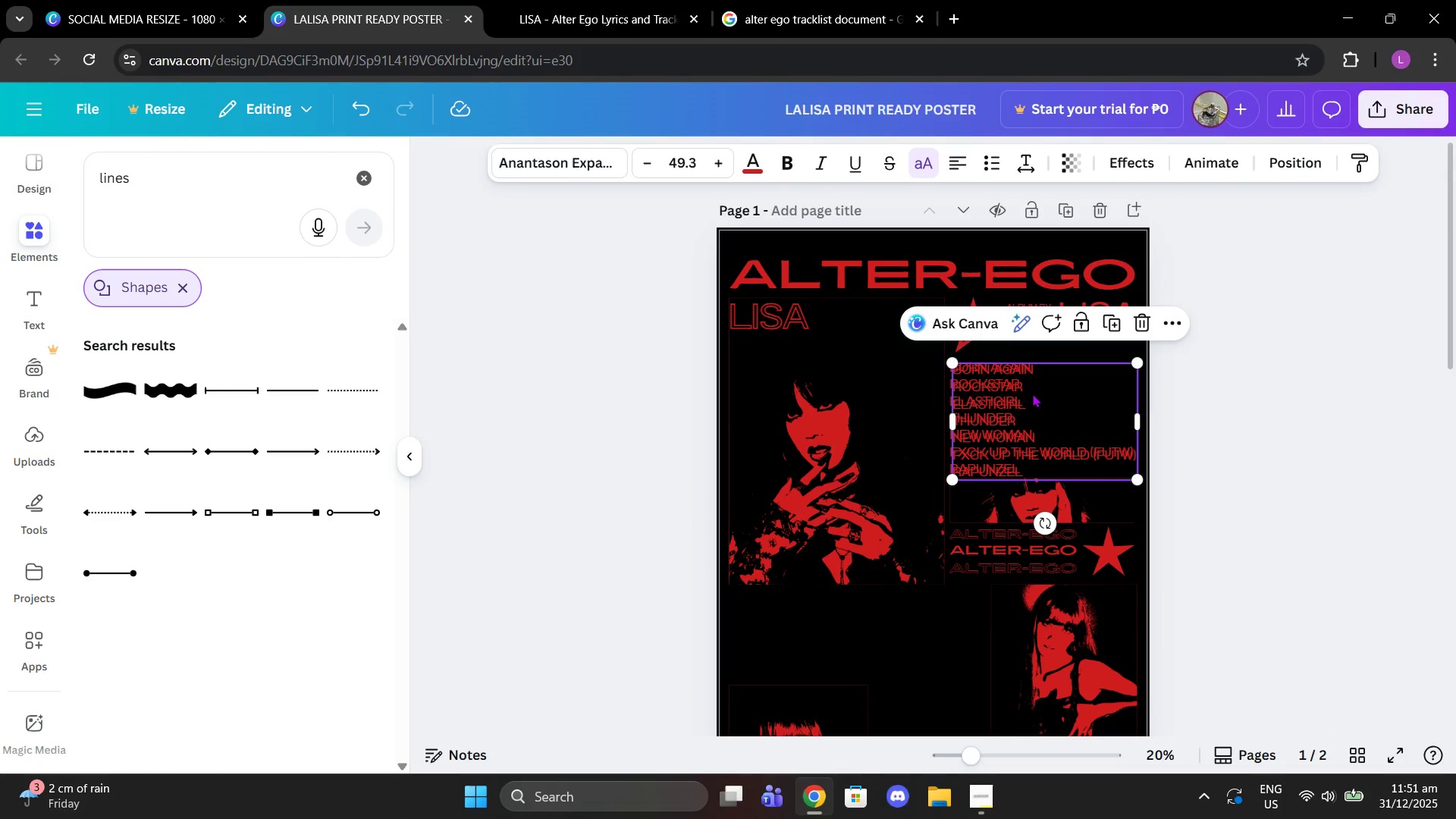 
key(Control+V)
 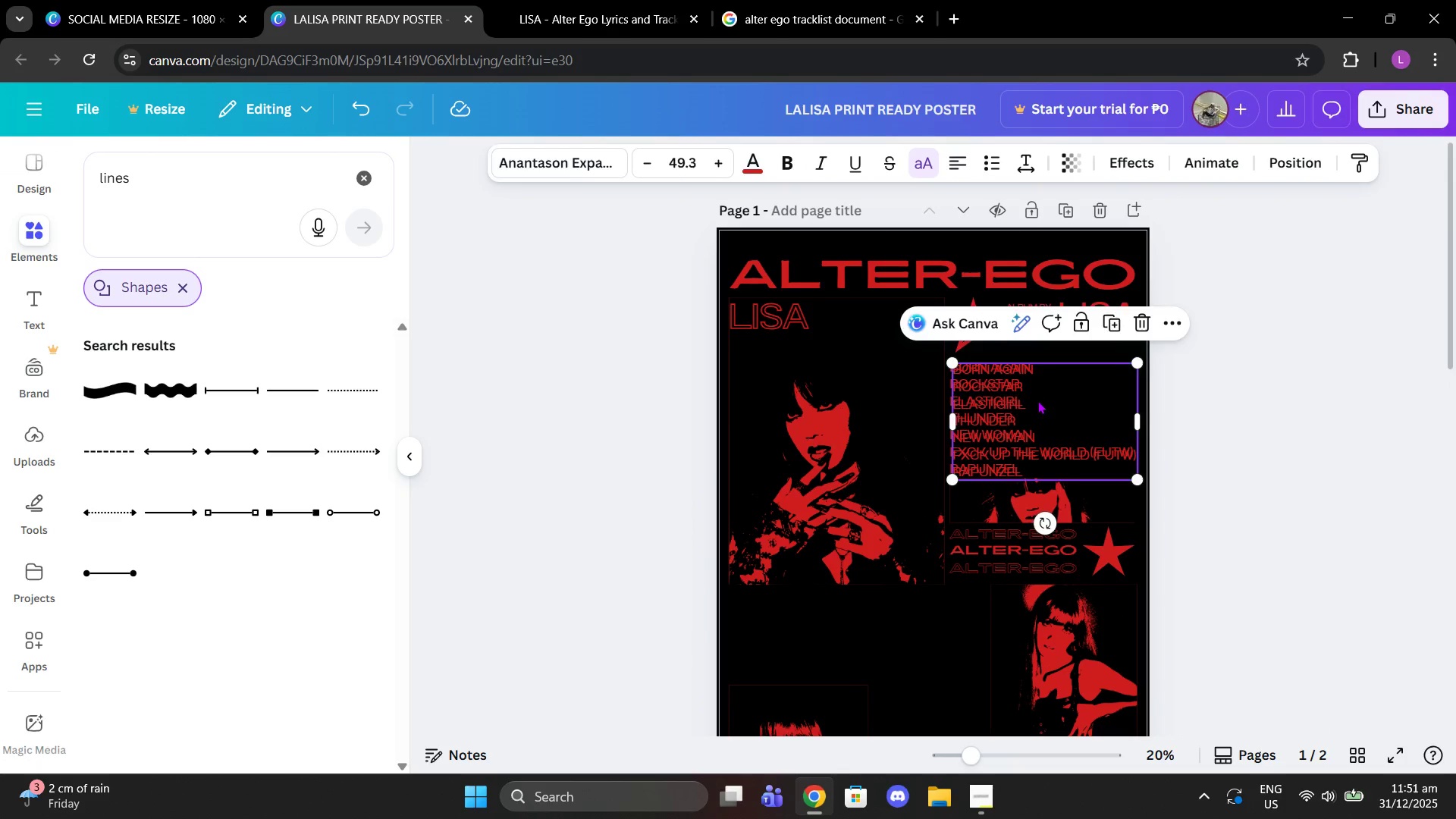 
left_click_drag(start_coordinate=[1037, 394], to_coordinate=[817, 532])
 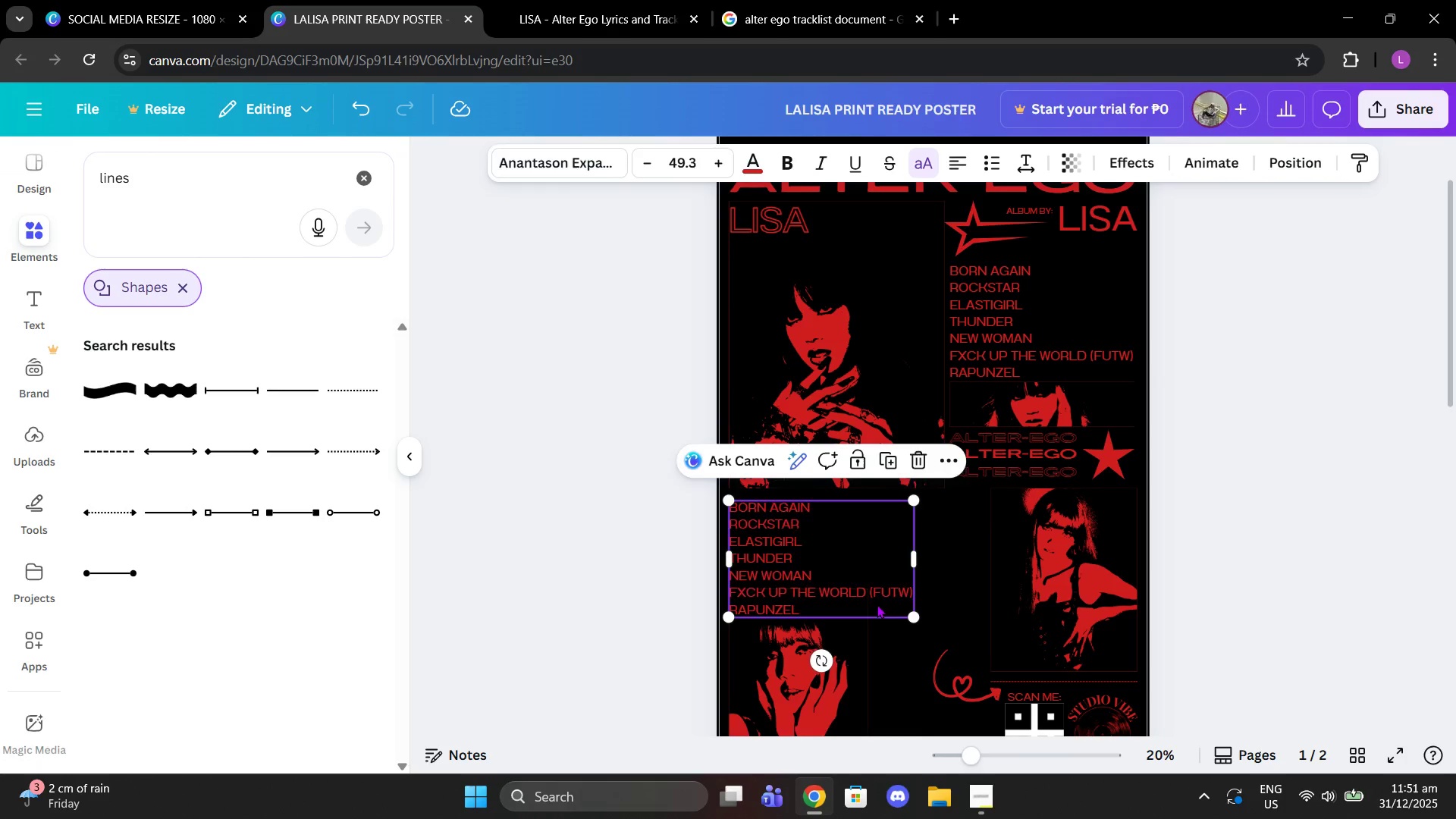 
scroll: coordinate [886, 583], scroll_direction: down, amount: 1.0
 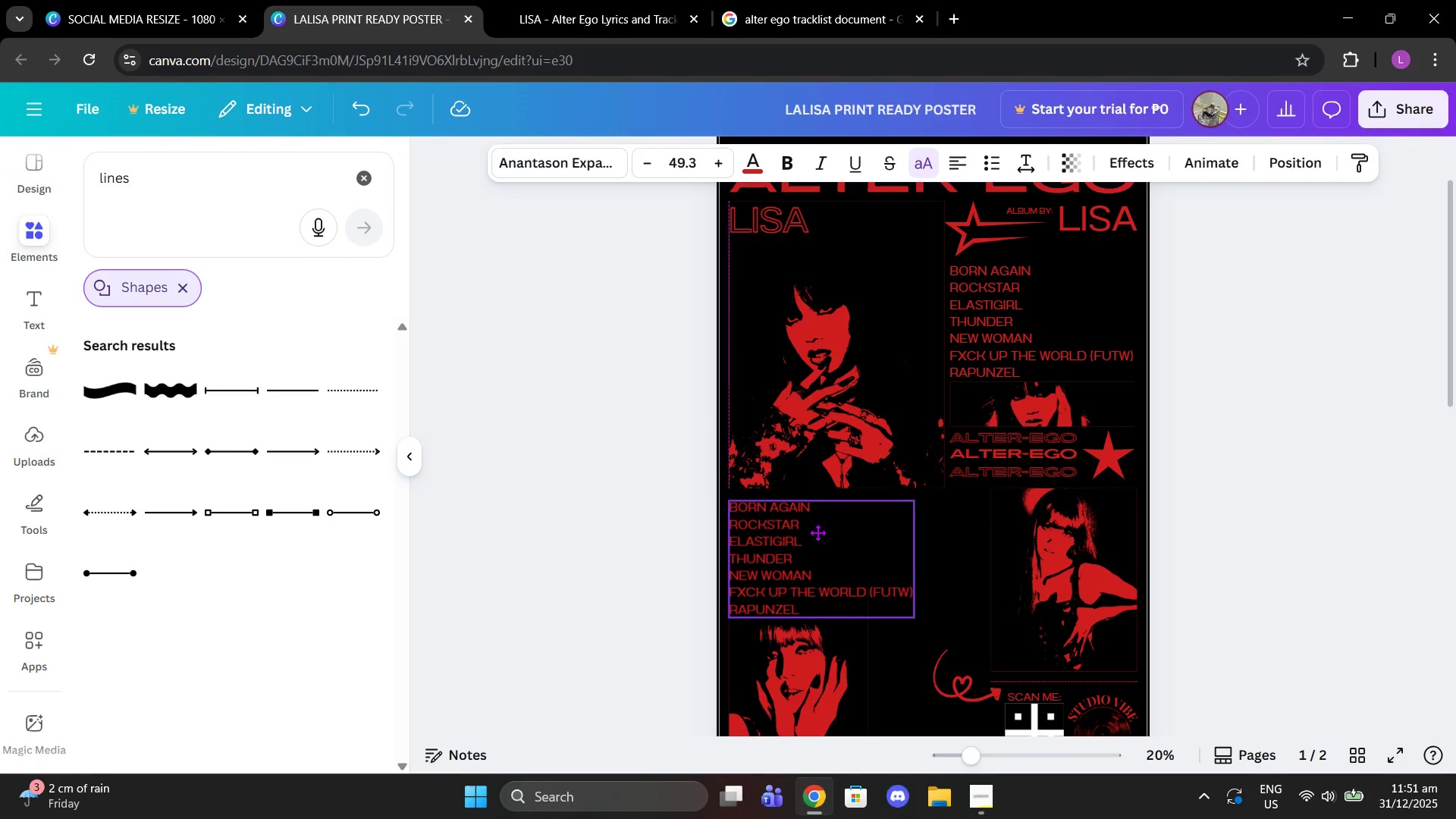 
left_click([877, 604])
 